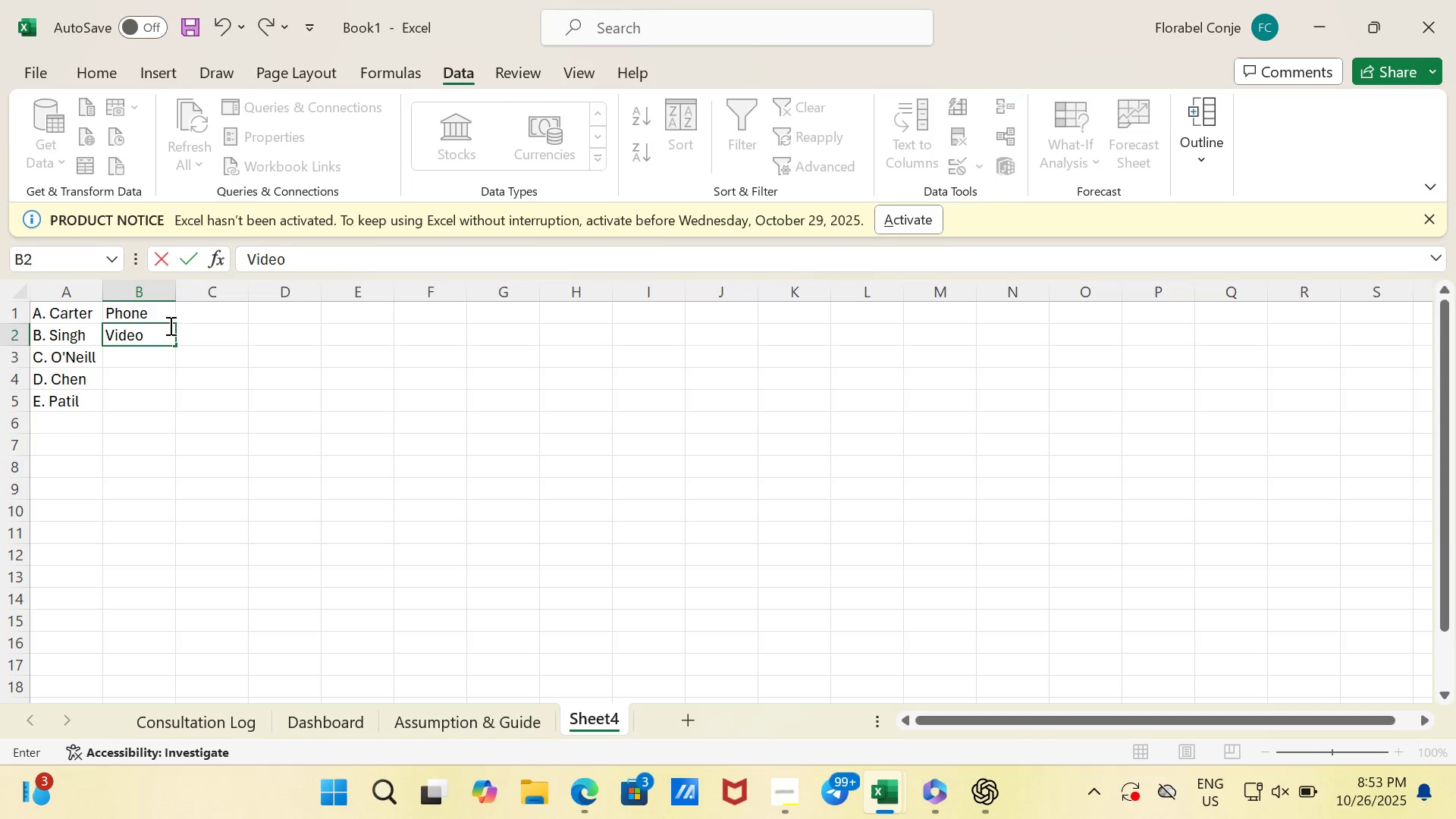 
key(Enter)
 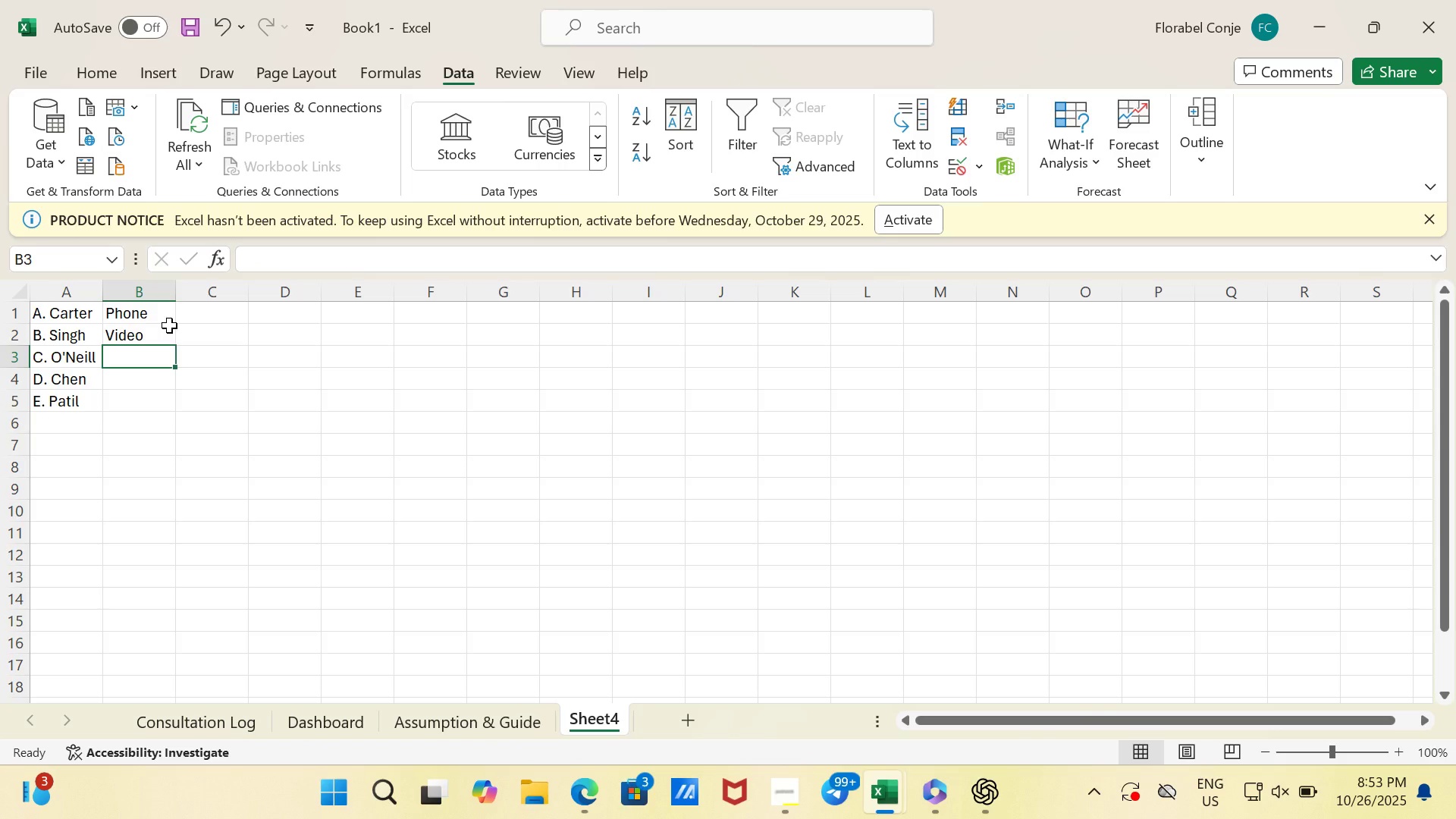 
type(In-Person)
 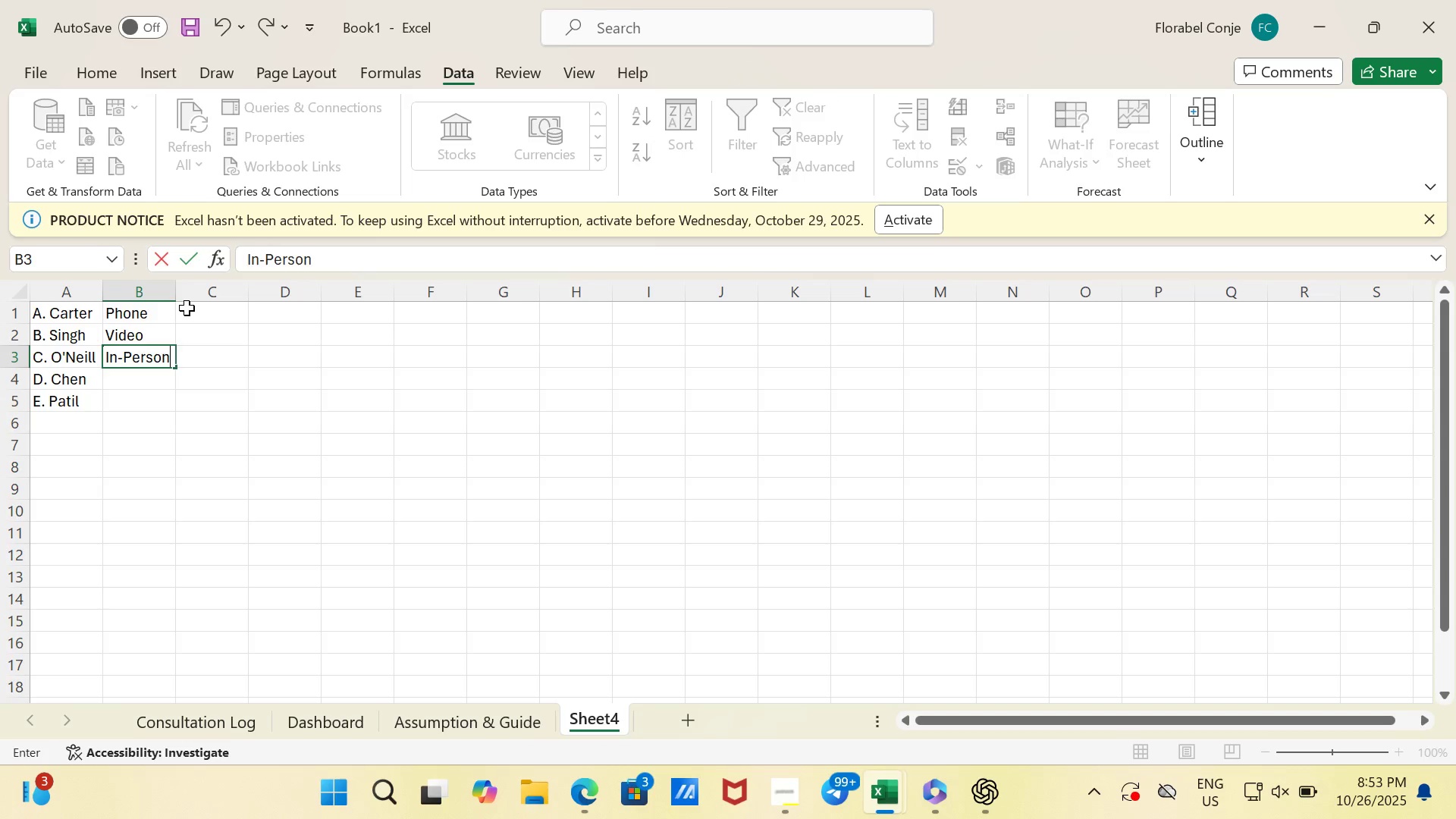 
key(Enter)
 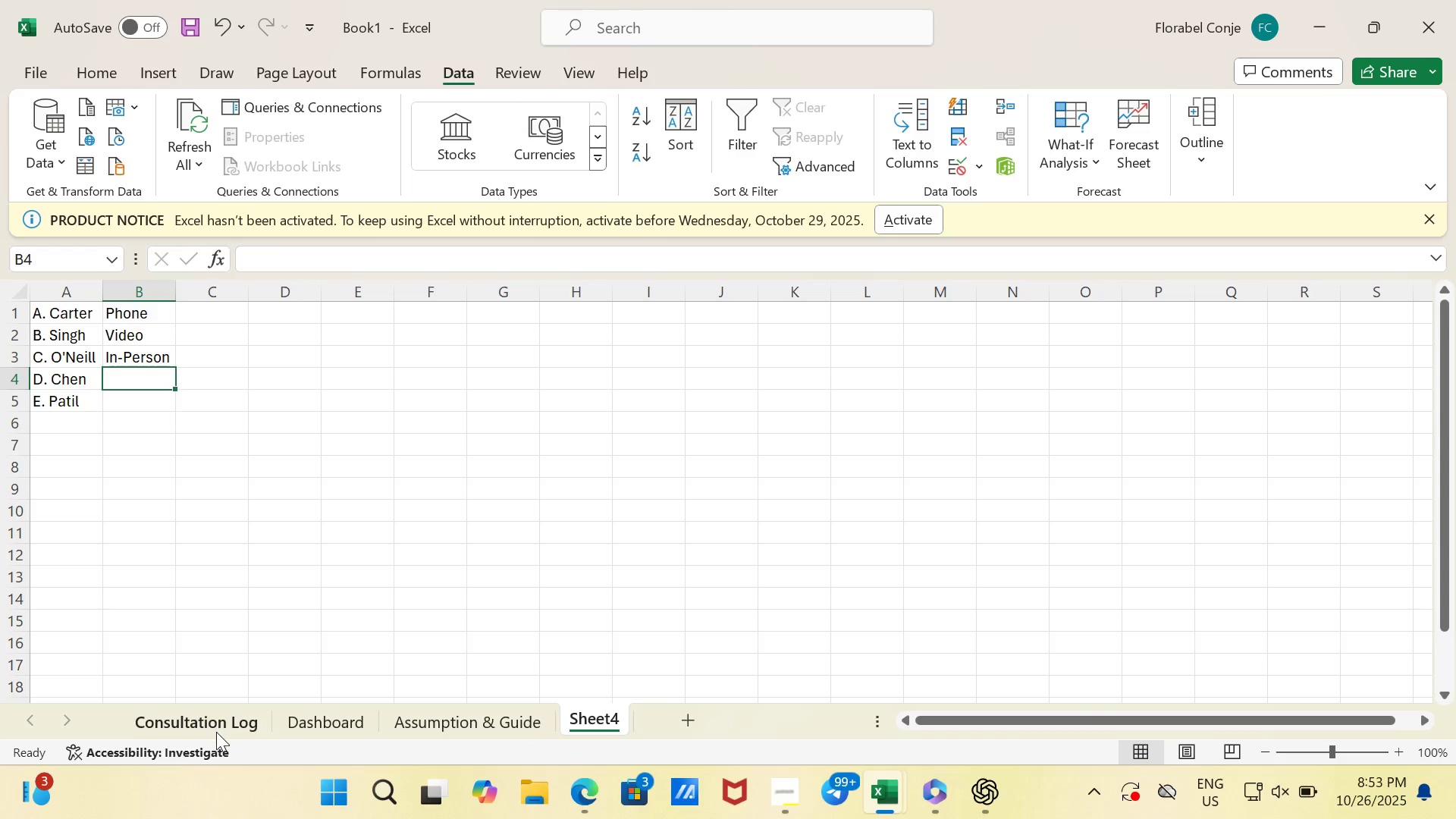 
left_click([216, 733])
 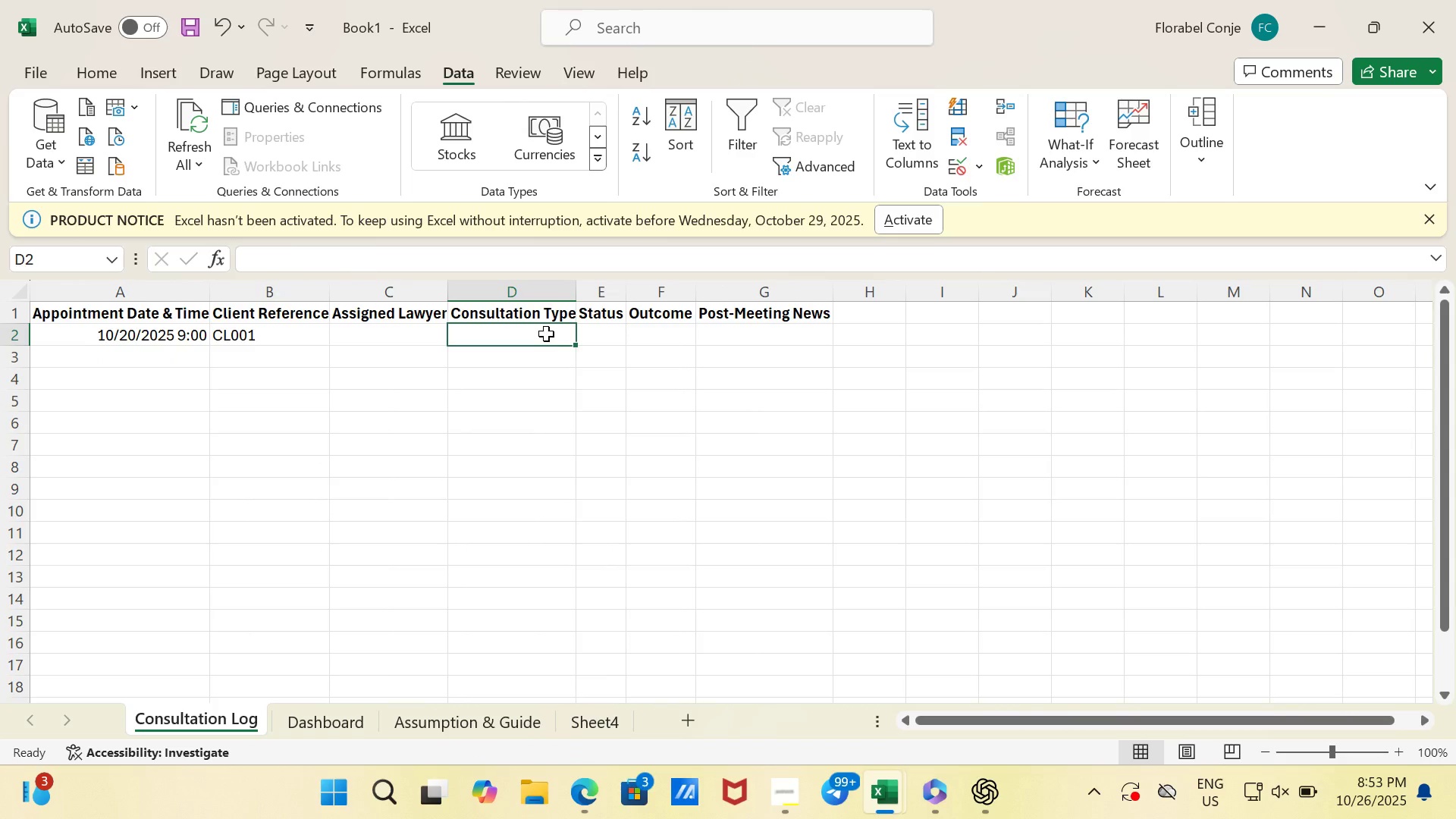 
key(Shift+ArrowDown)
 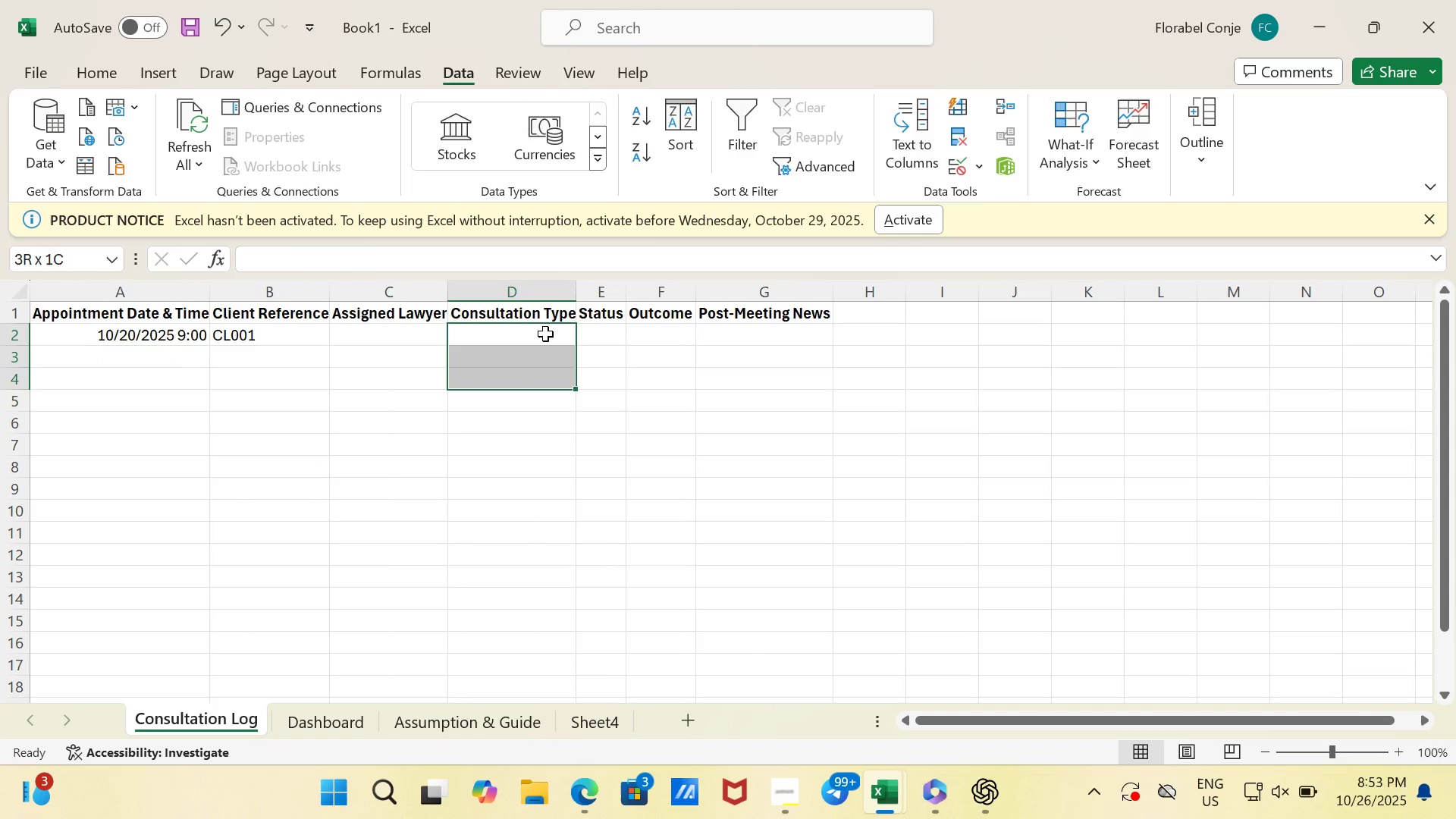 
key(Shift+ArrowDown)
 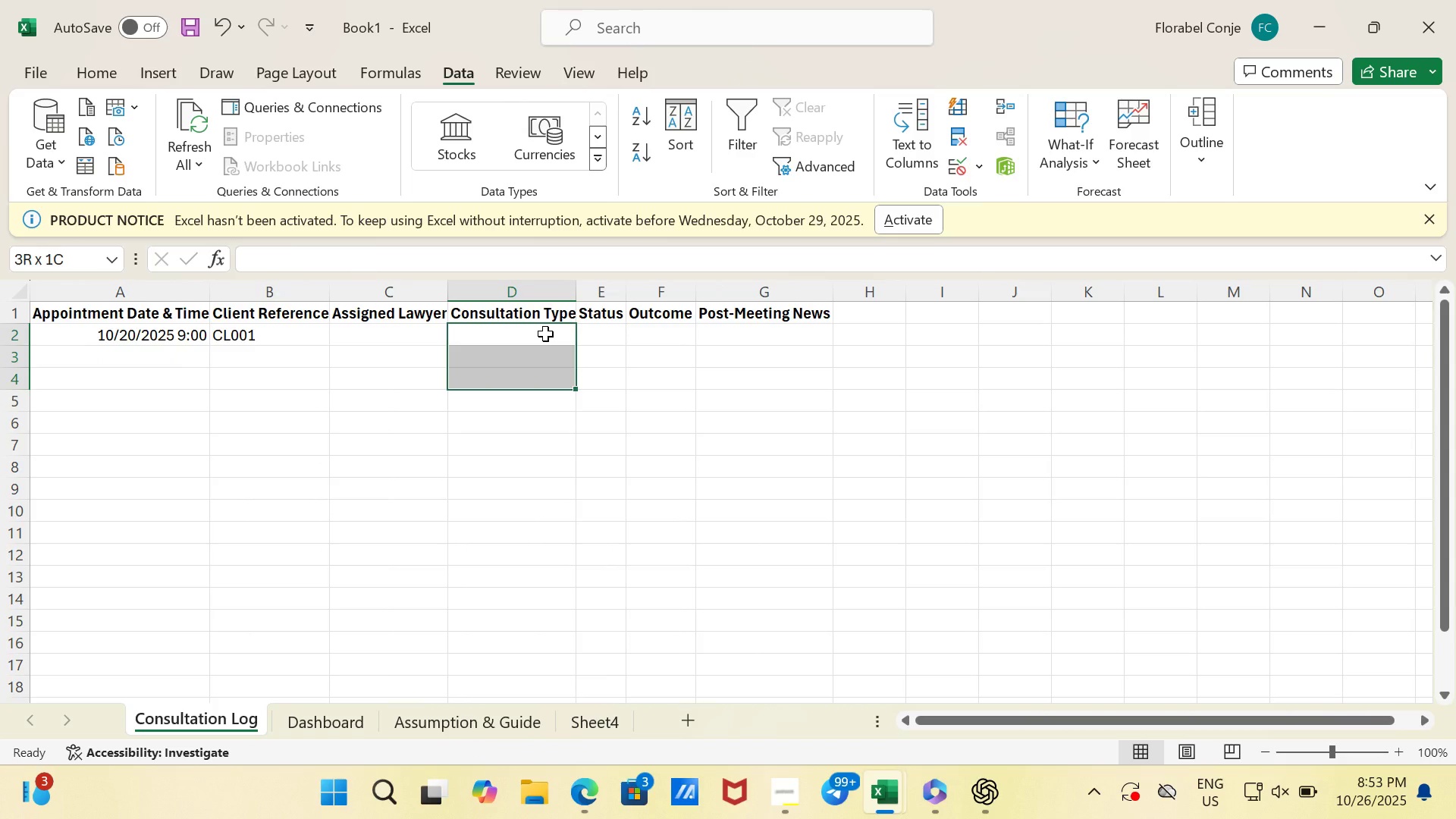 
key(Shift+ArrowDown)
 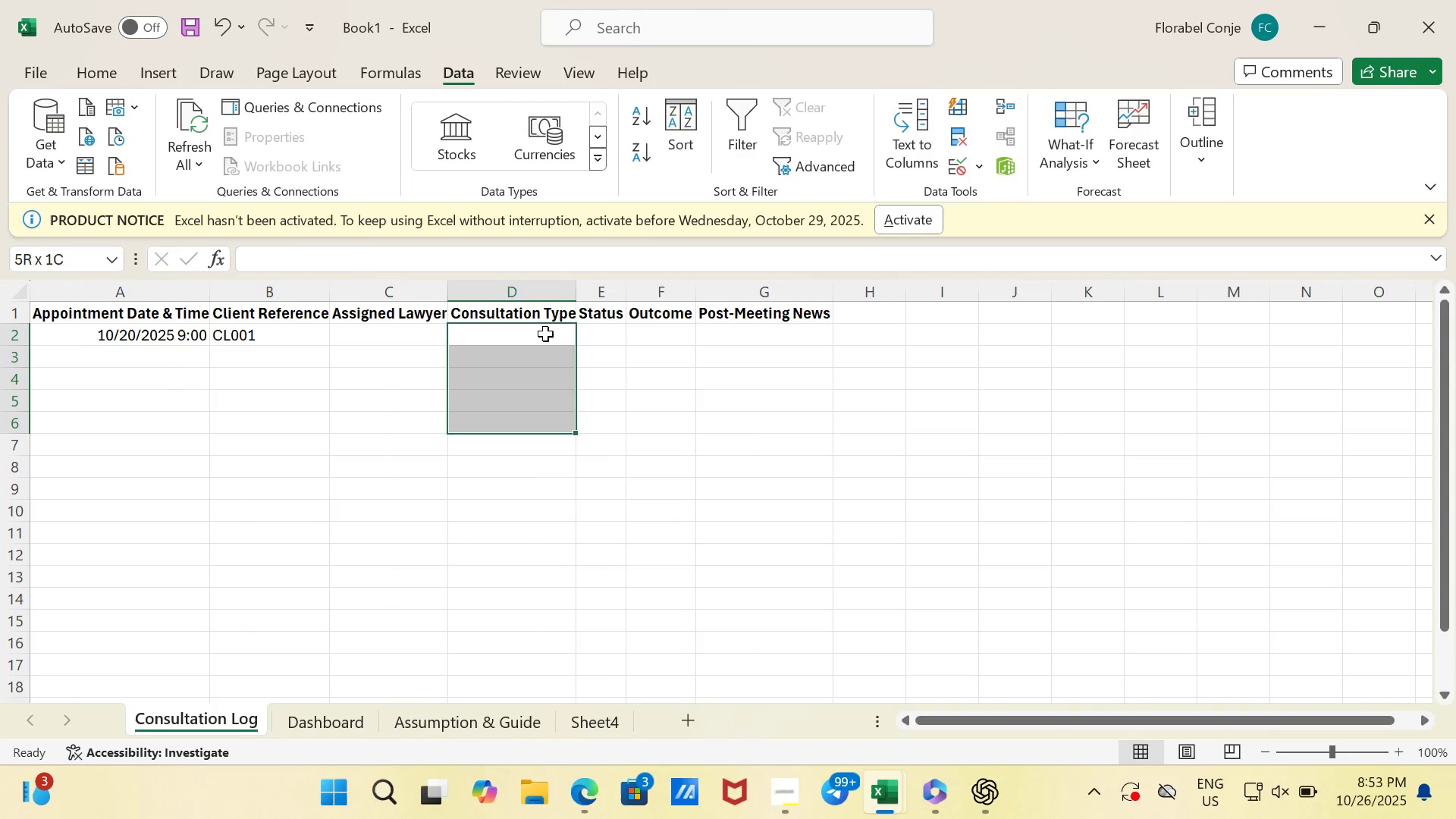 
key(Shift+ArrowDown)
 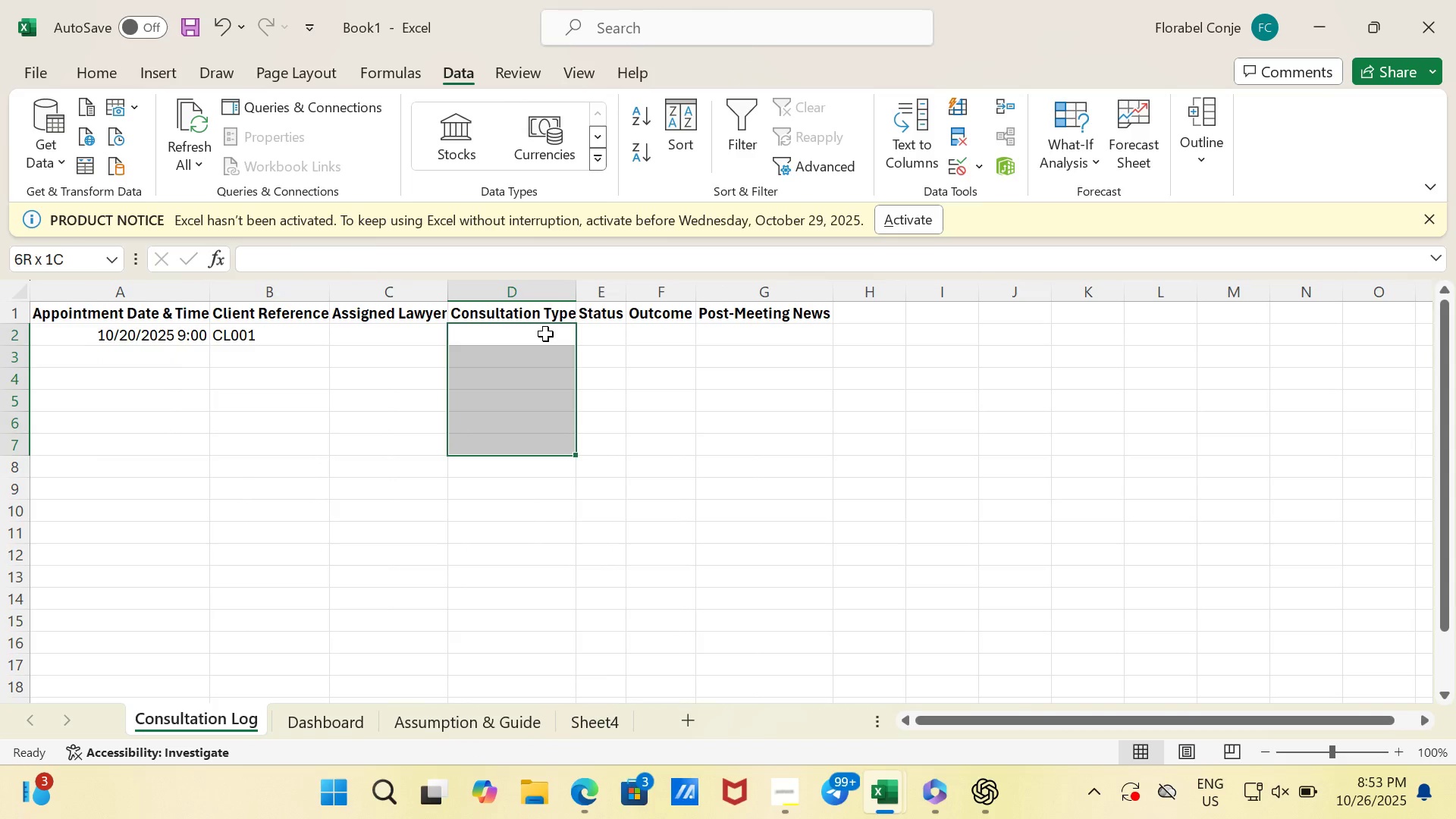 
key(Shift+ArrowDown)
 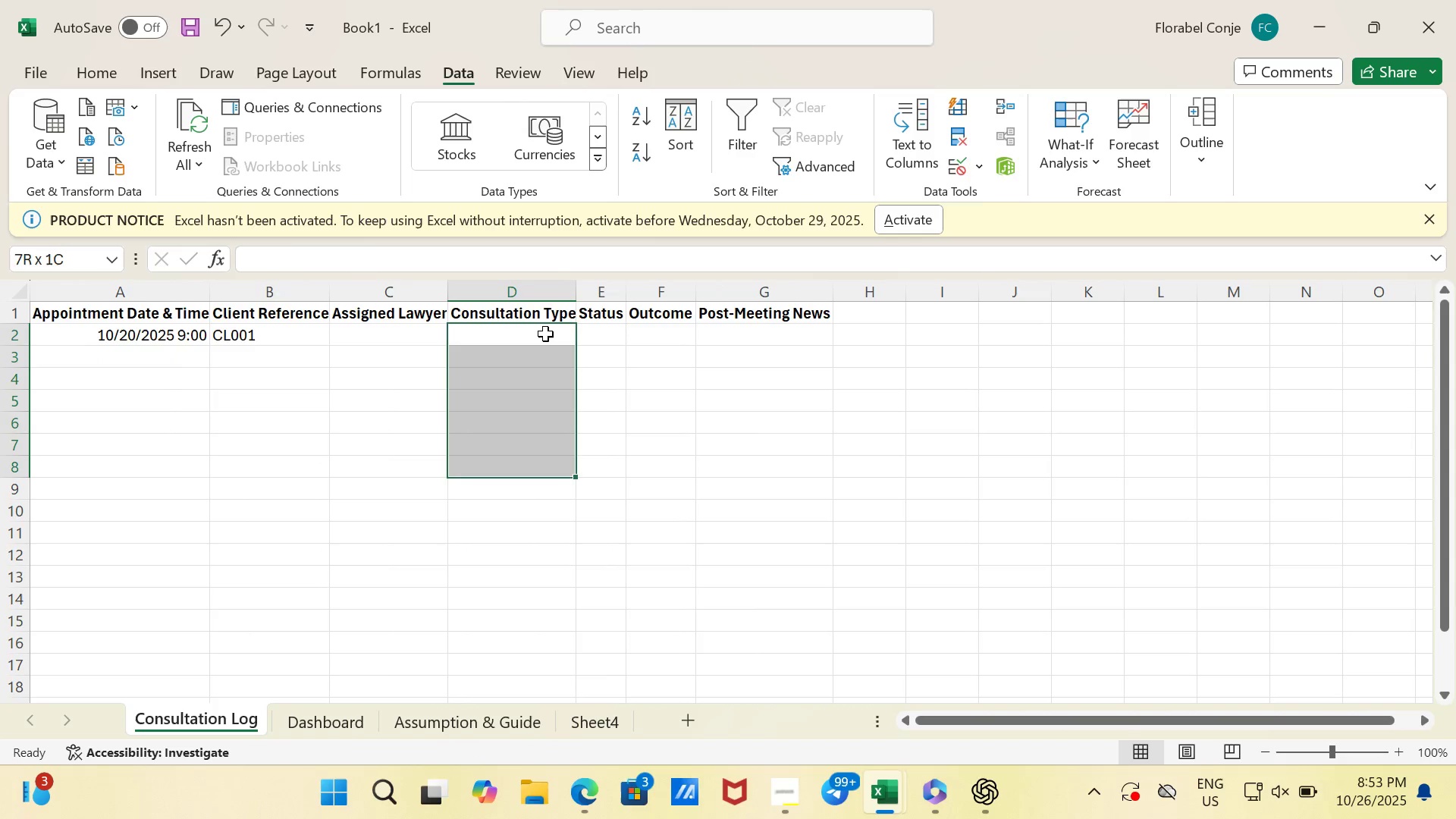 
key(Shift+ArrowDown)
 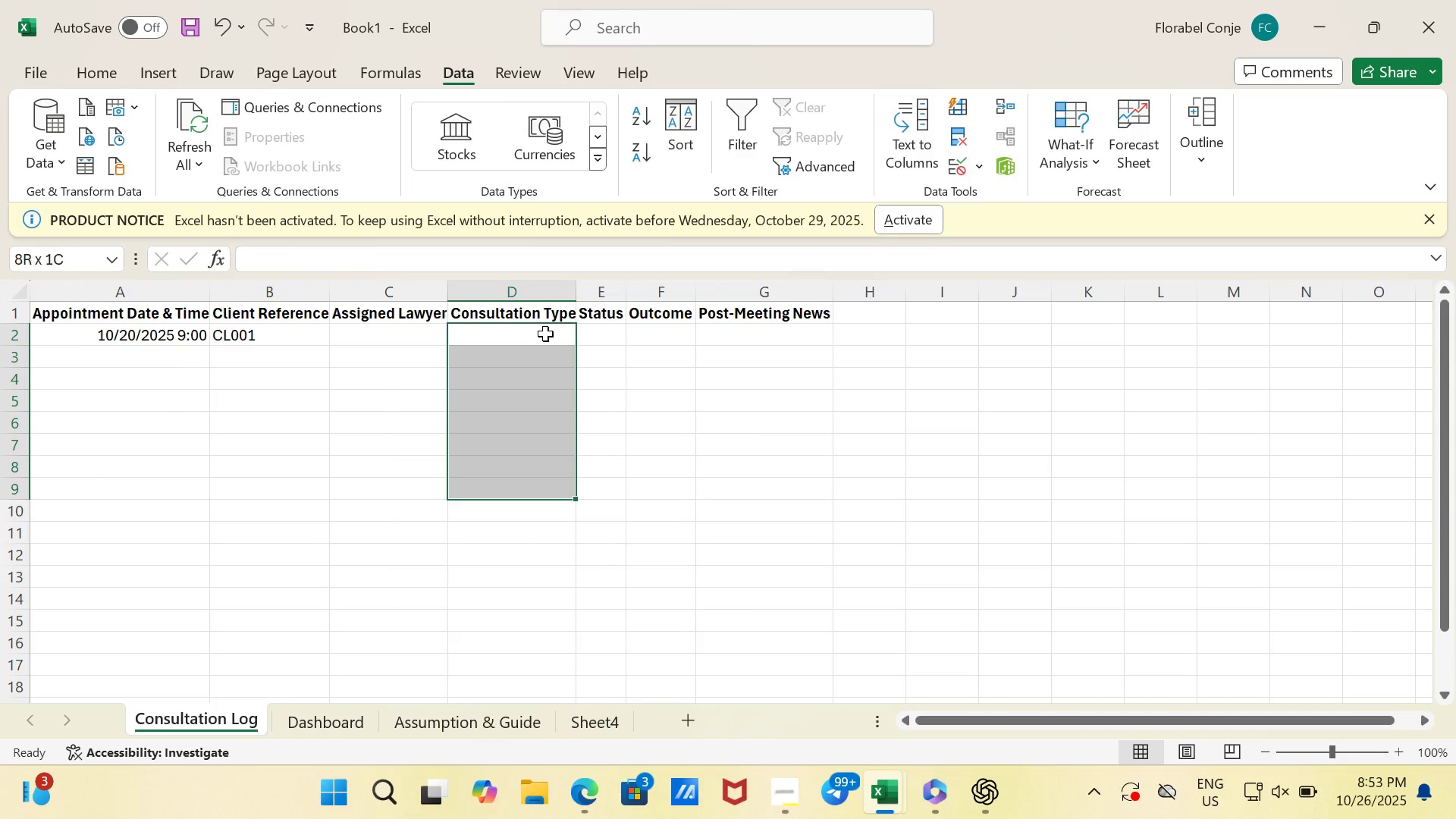 
key(Shift+ArrowDown)
 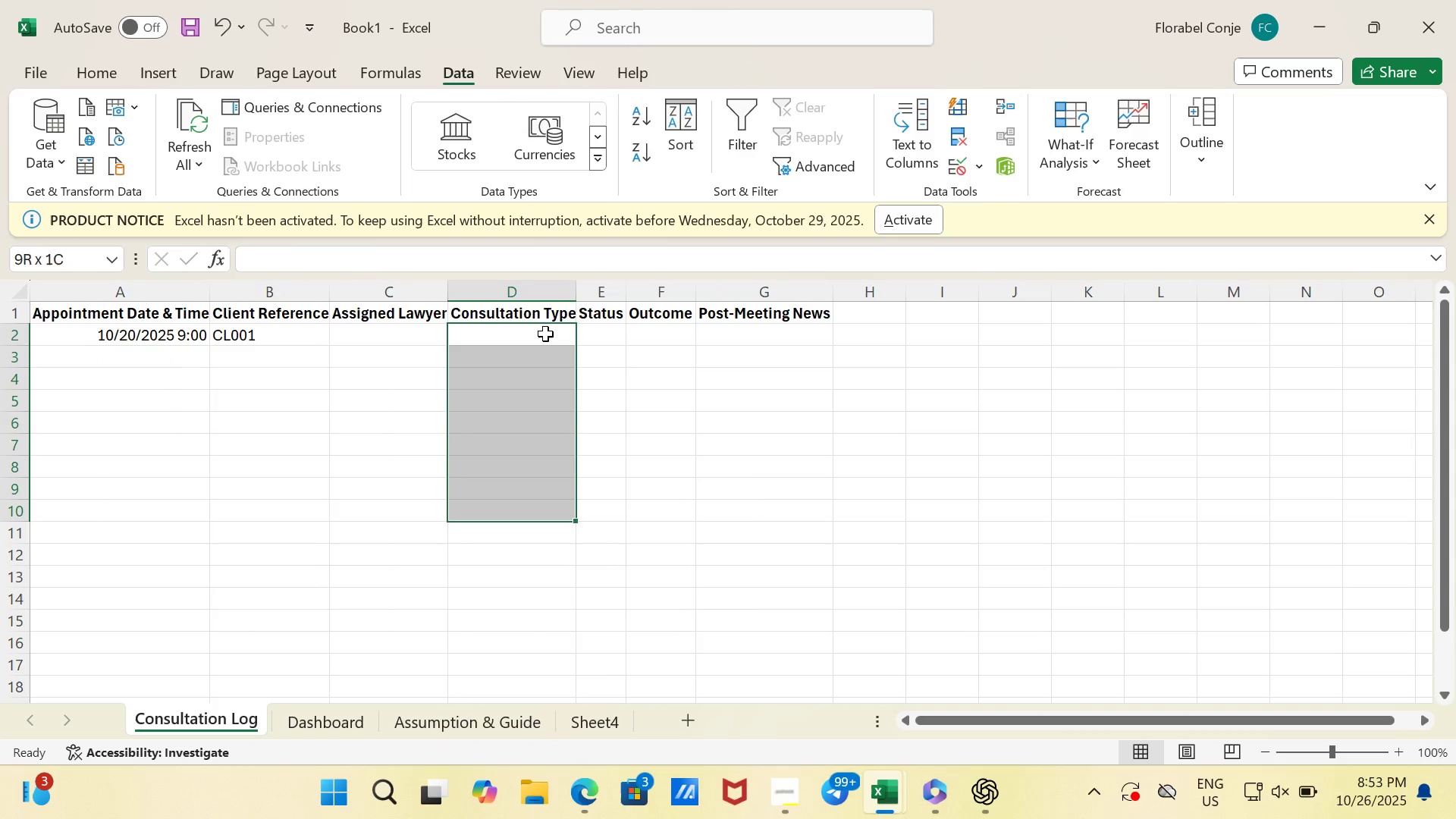 
key(Shift+ArrowDown)
 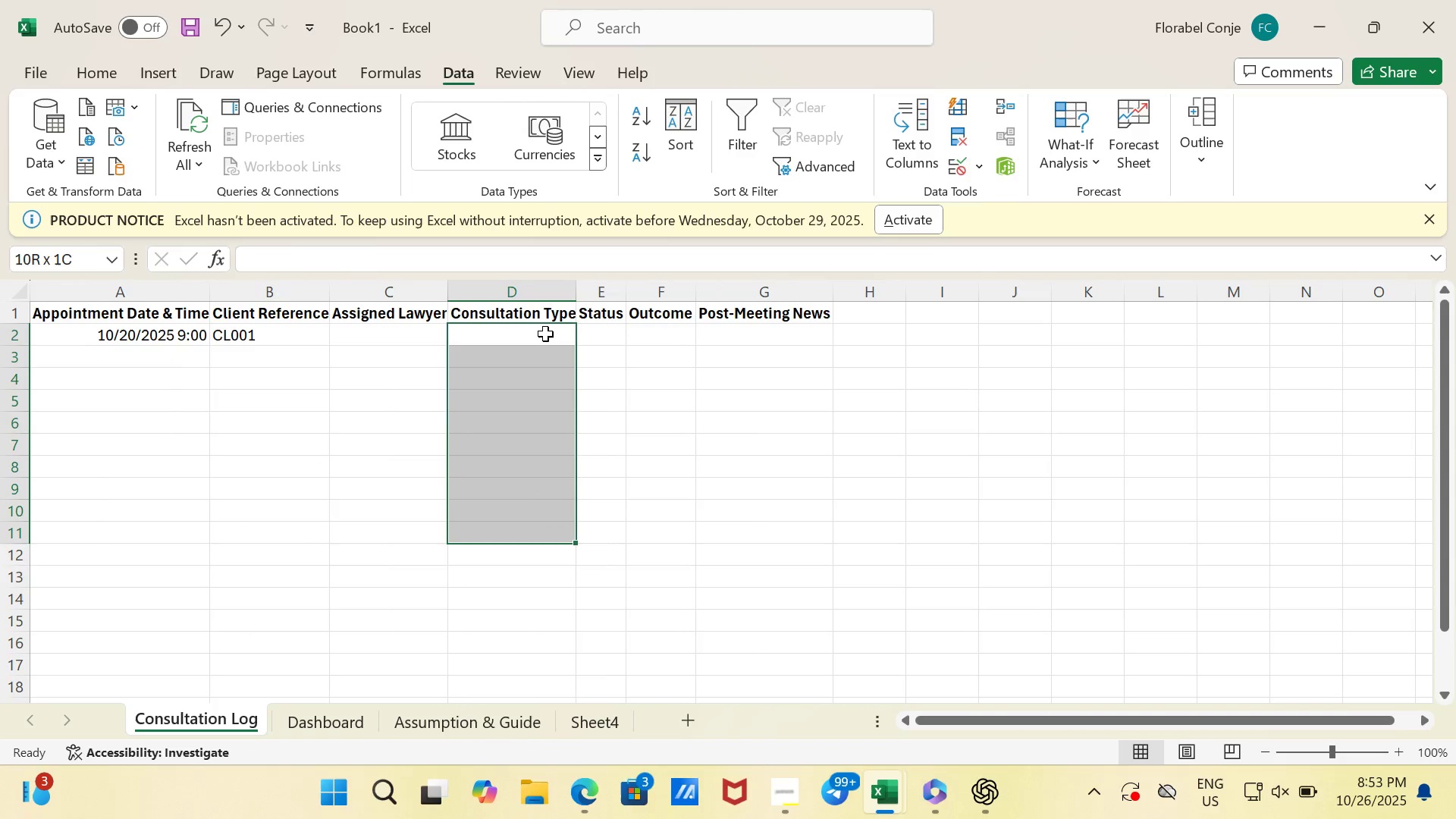 
key(Shift+ArrowDown)
 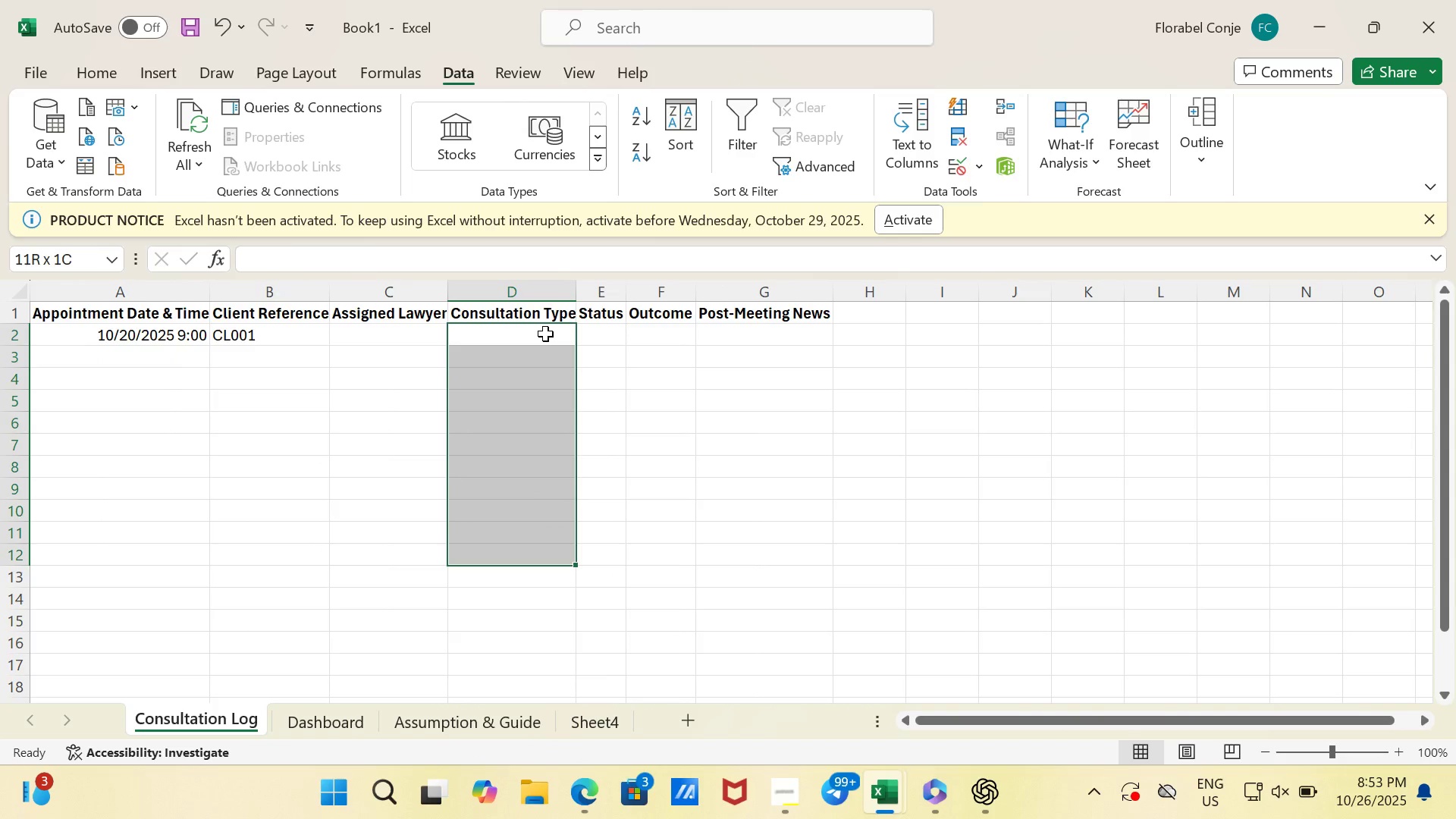 
key(Shift+ArrowDown)
 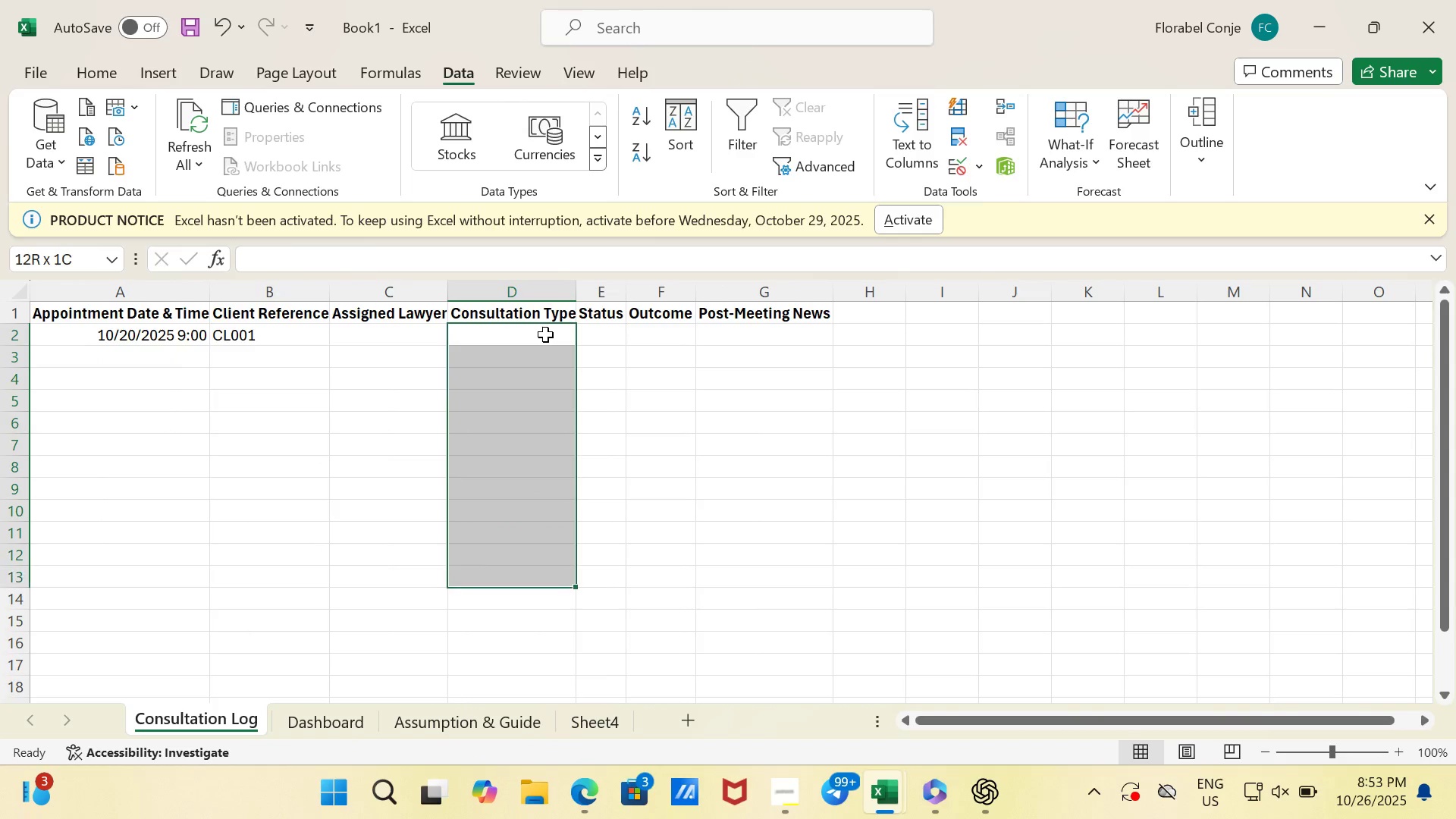 
key(Shift+ArrowDown)
 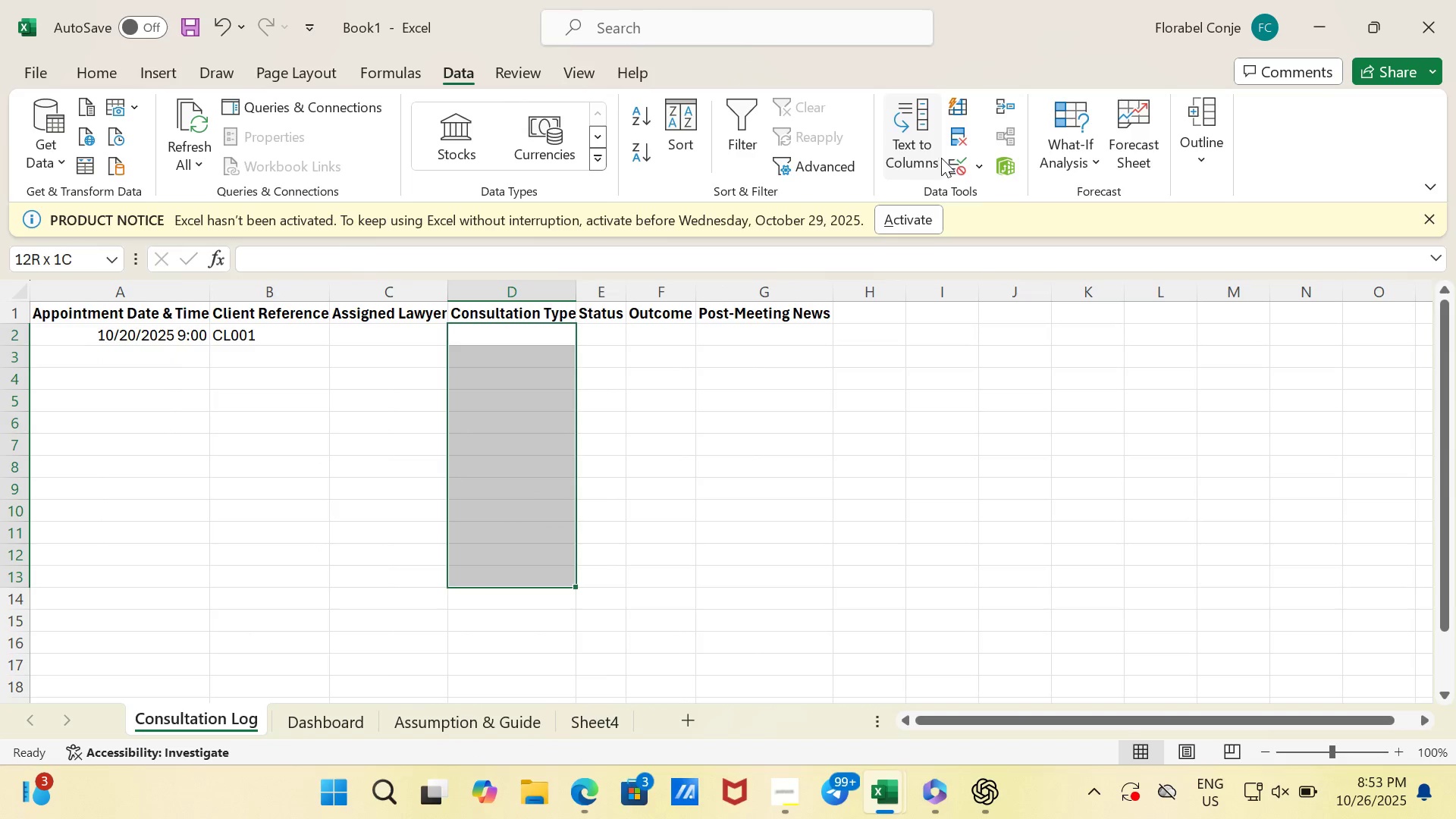 
left_click([949, 164])
 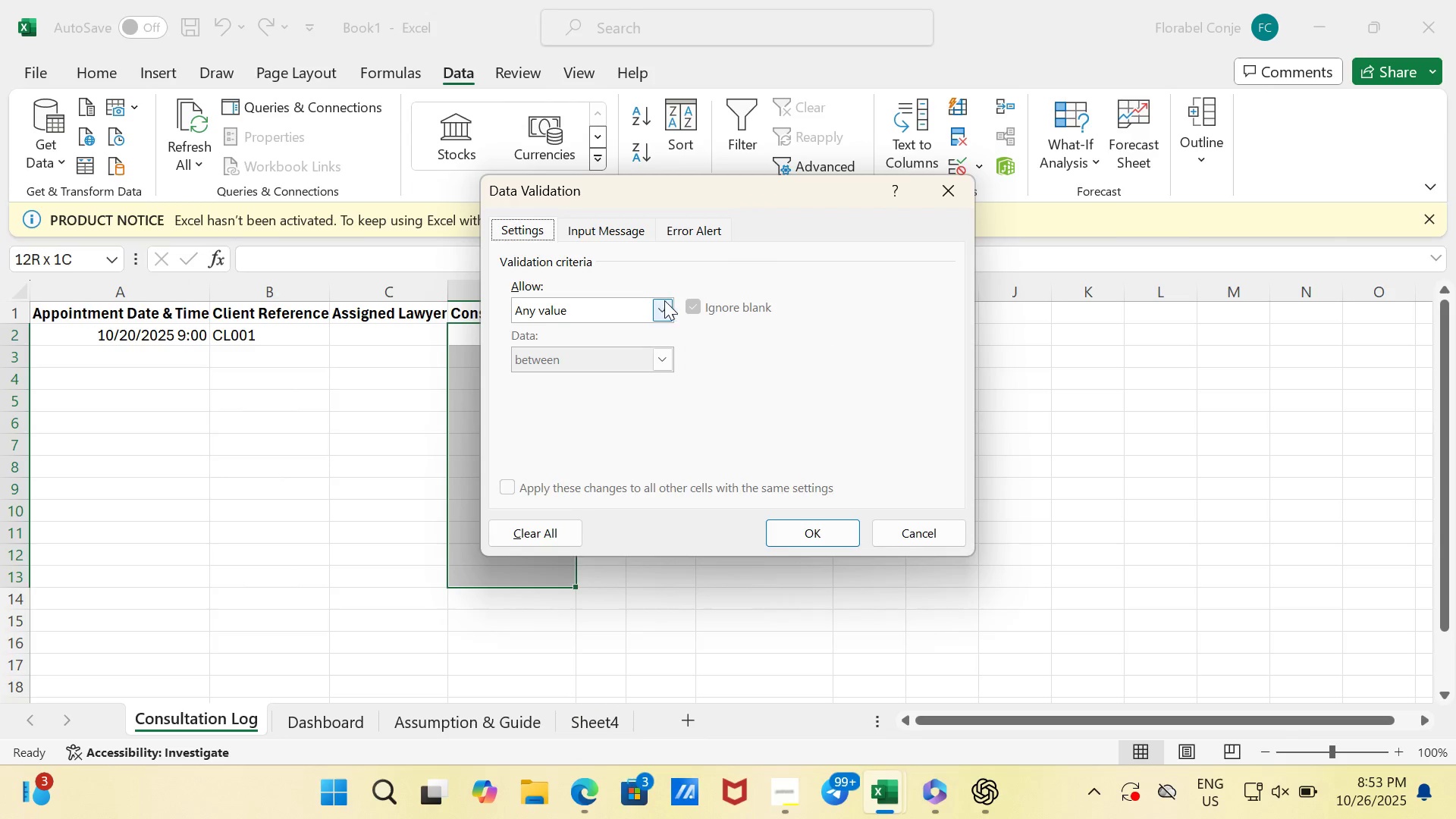 
left_click([664, 300])
 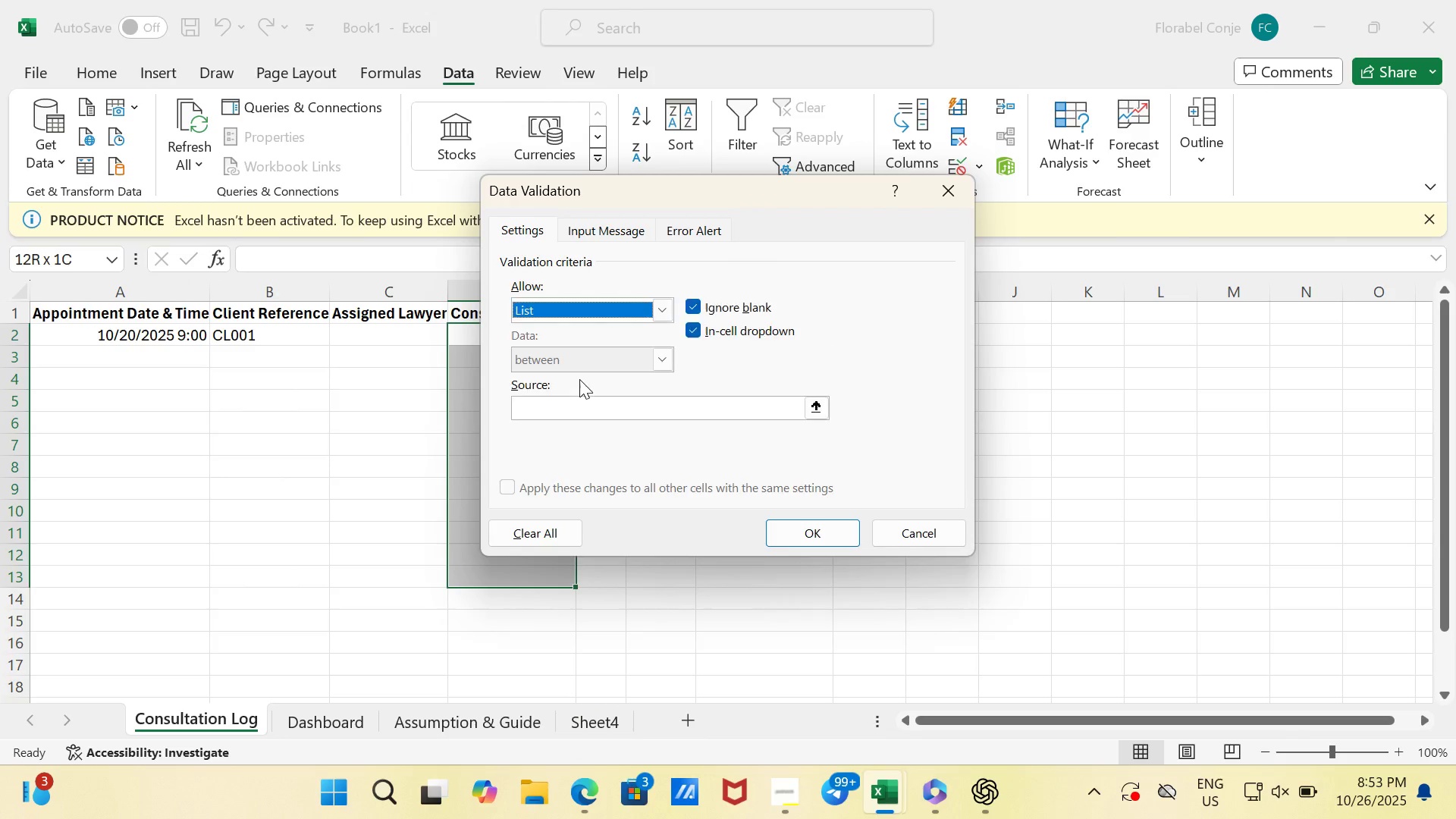 
left_click([579, 379])
 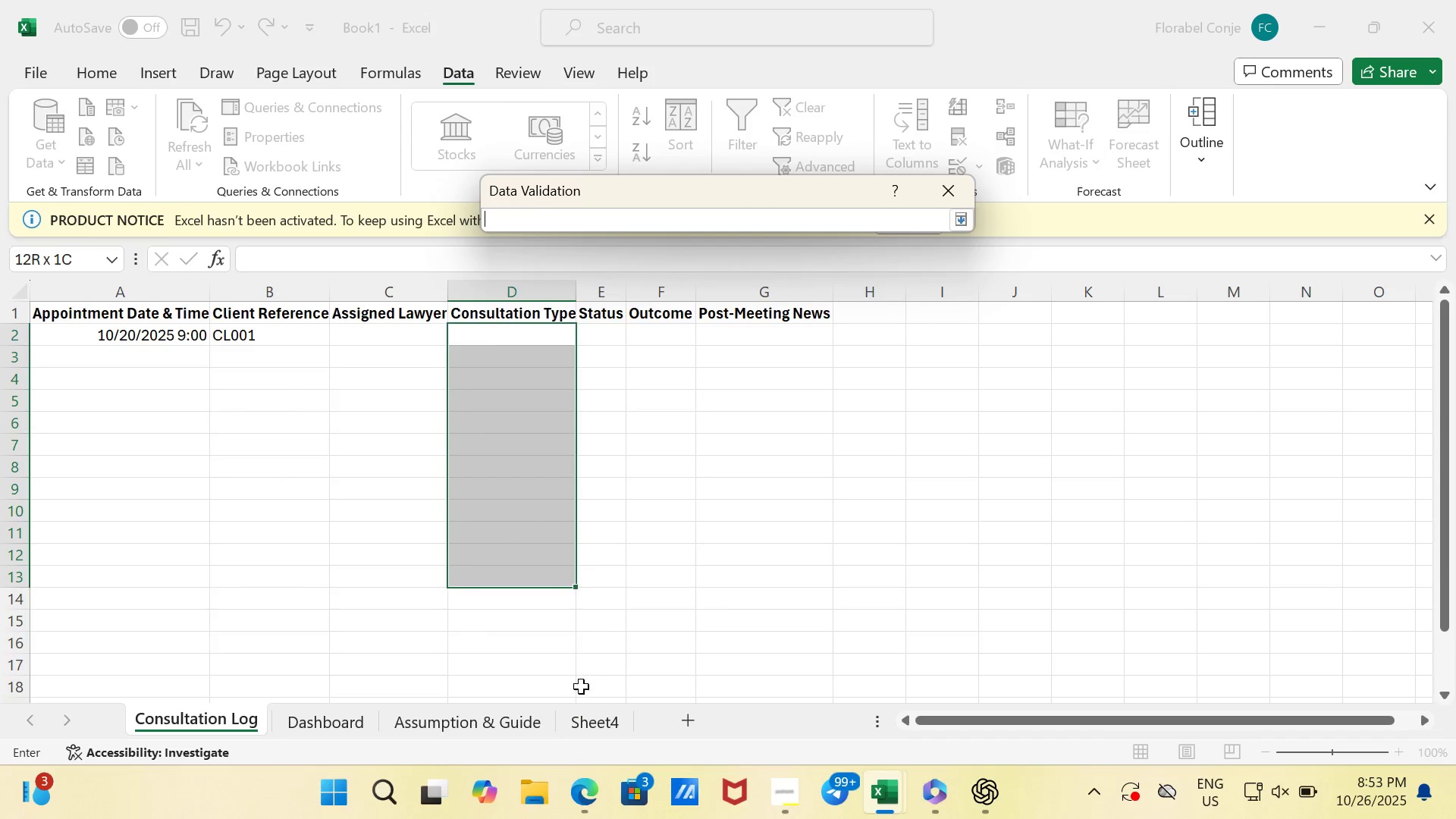 
left_click([588, 724])
 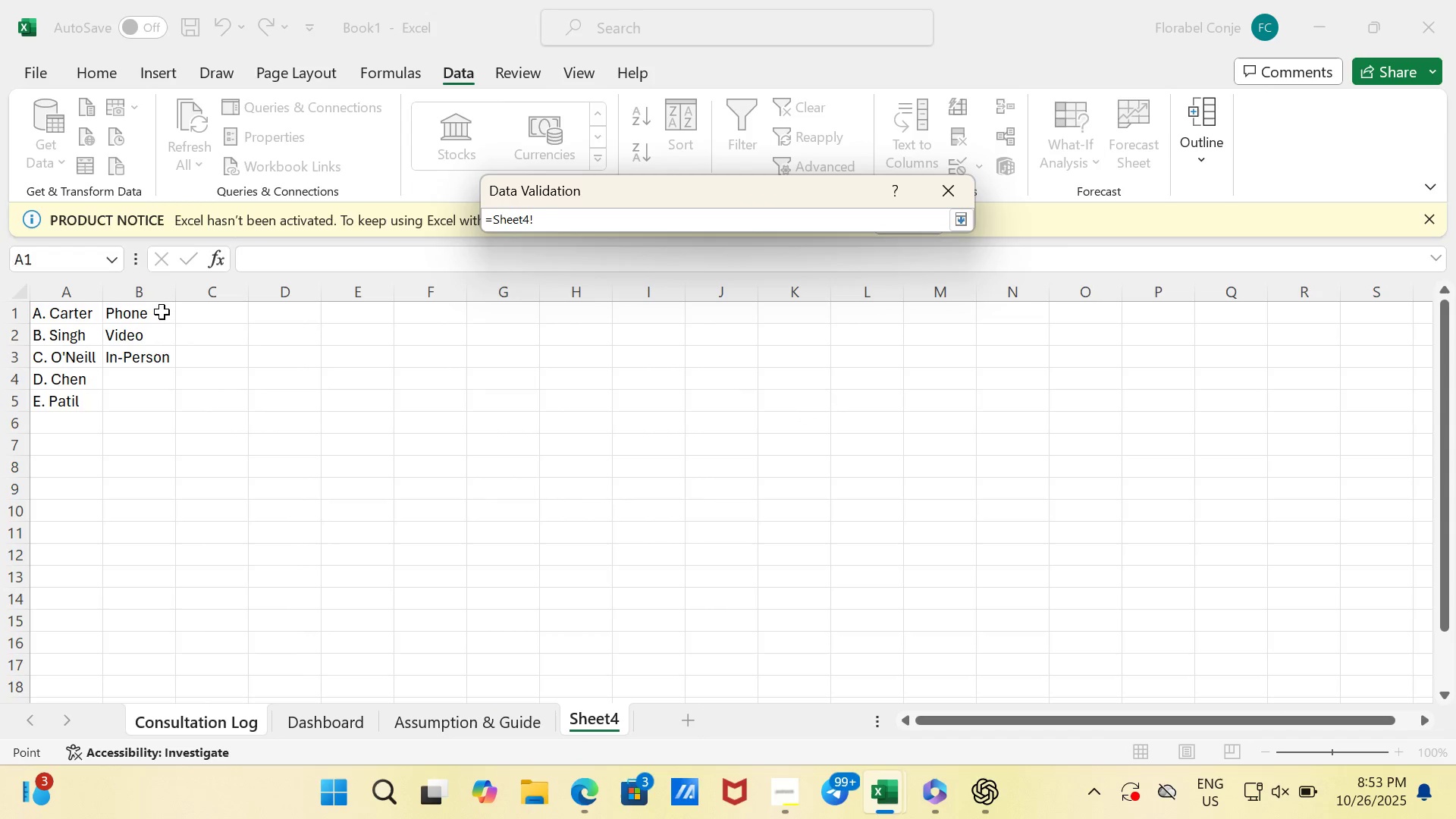 
left_click_drag(start_coordinate=[162, 312], to_coordinate=[162, 353])
 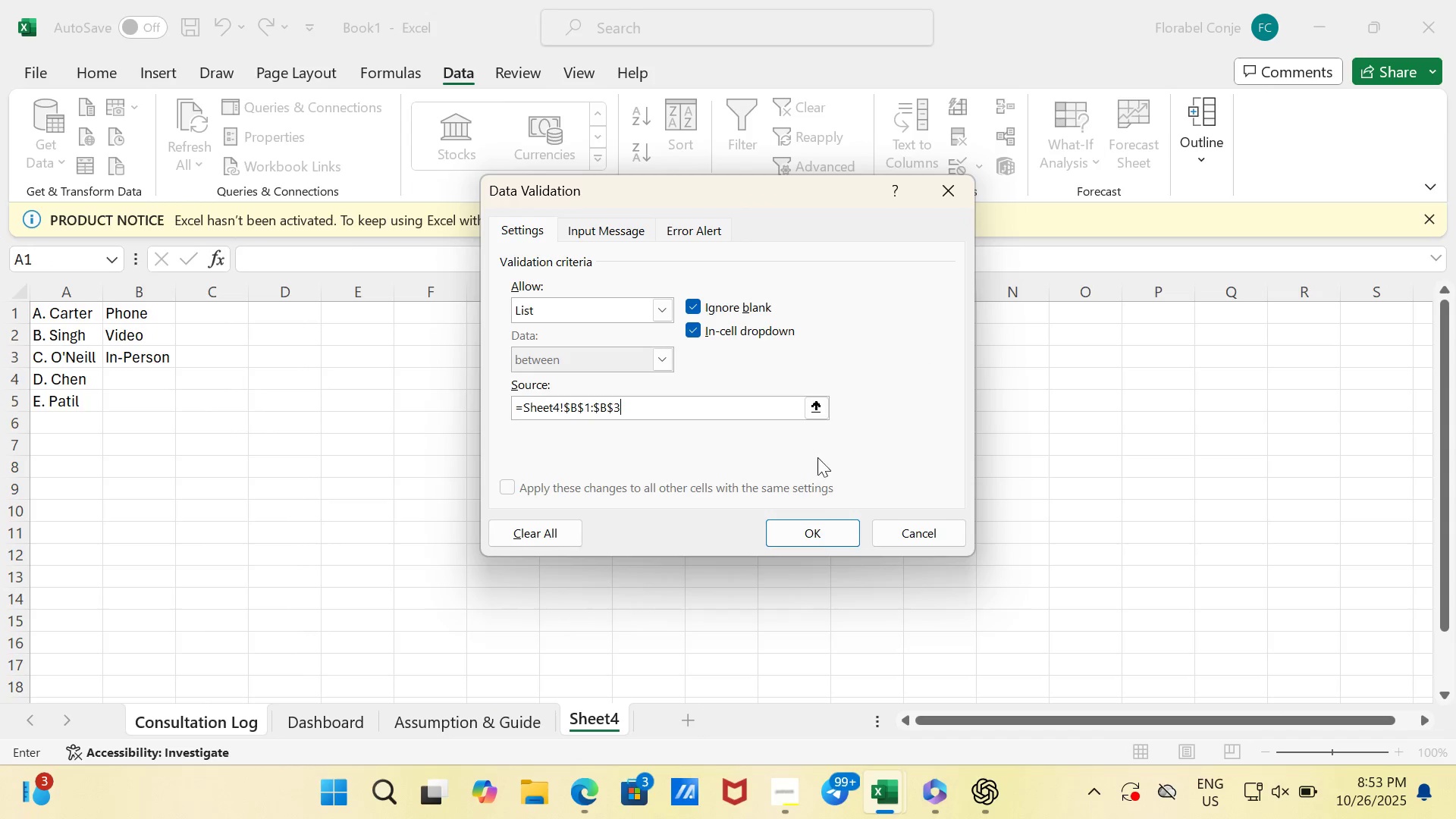 
left_click([818, 538])
 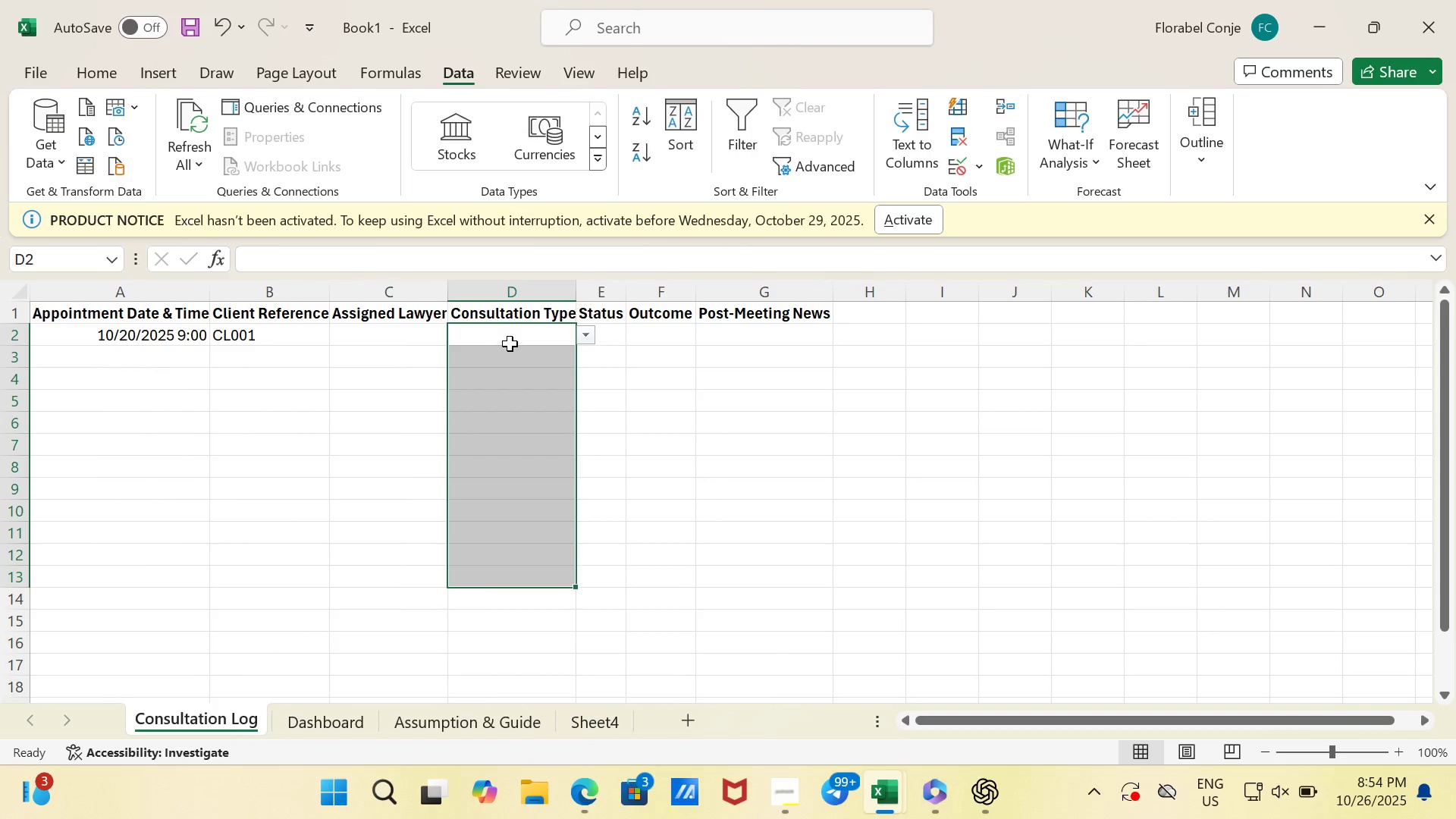 
left_click([510, 343])
 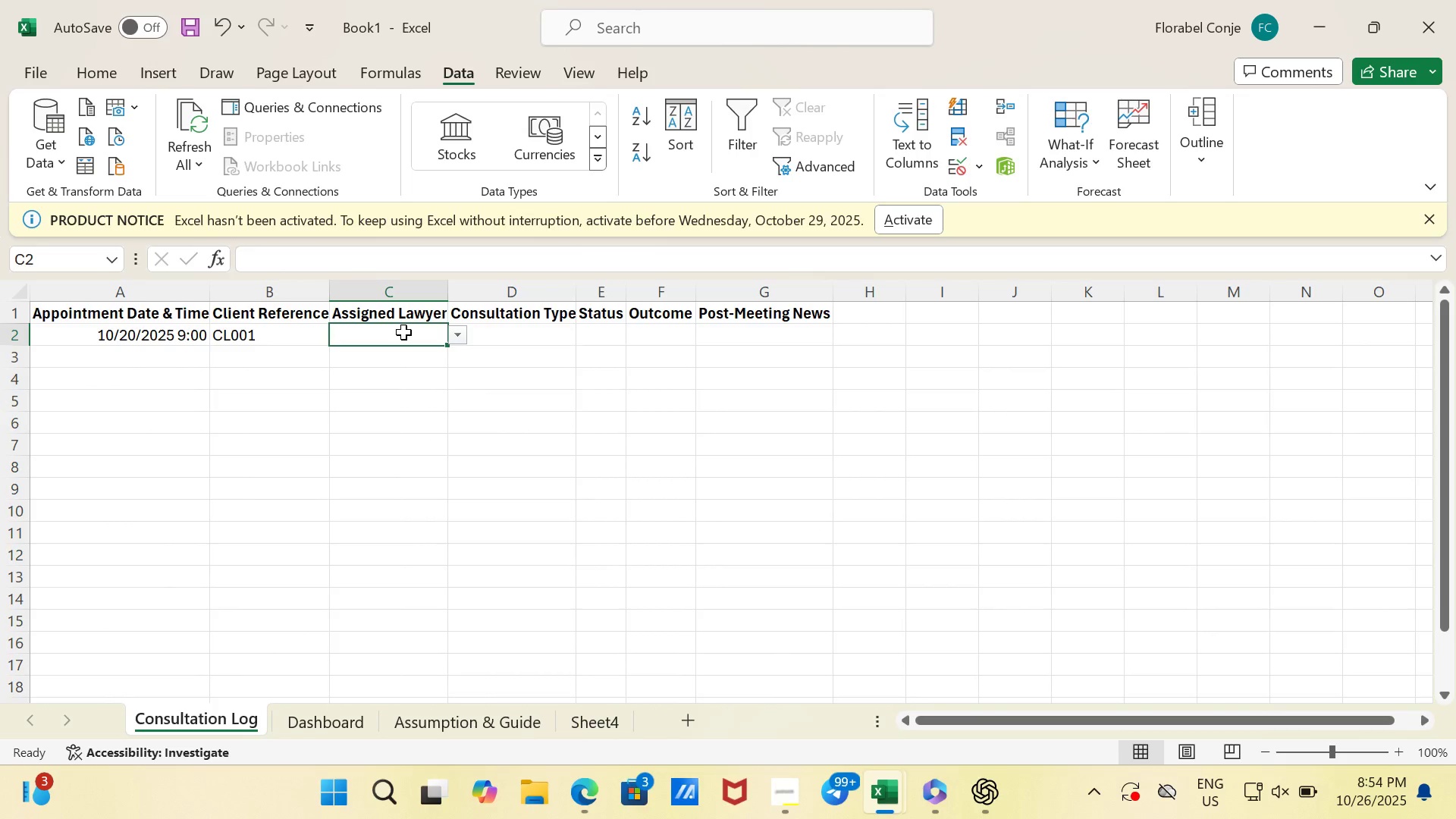 
left_click([403, 332])
 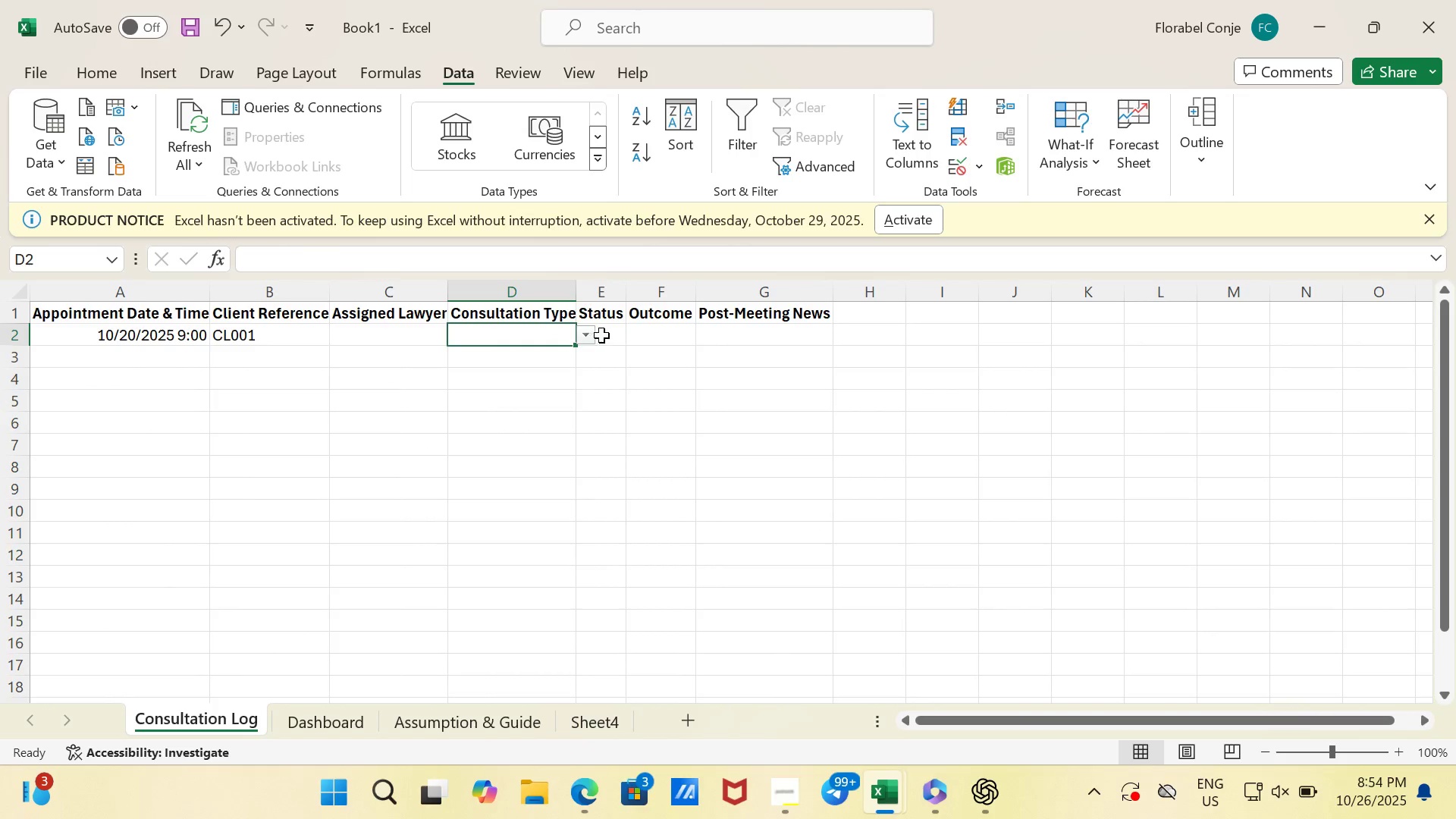 
left_click([613, 333])
 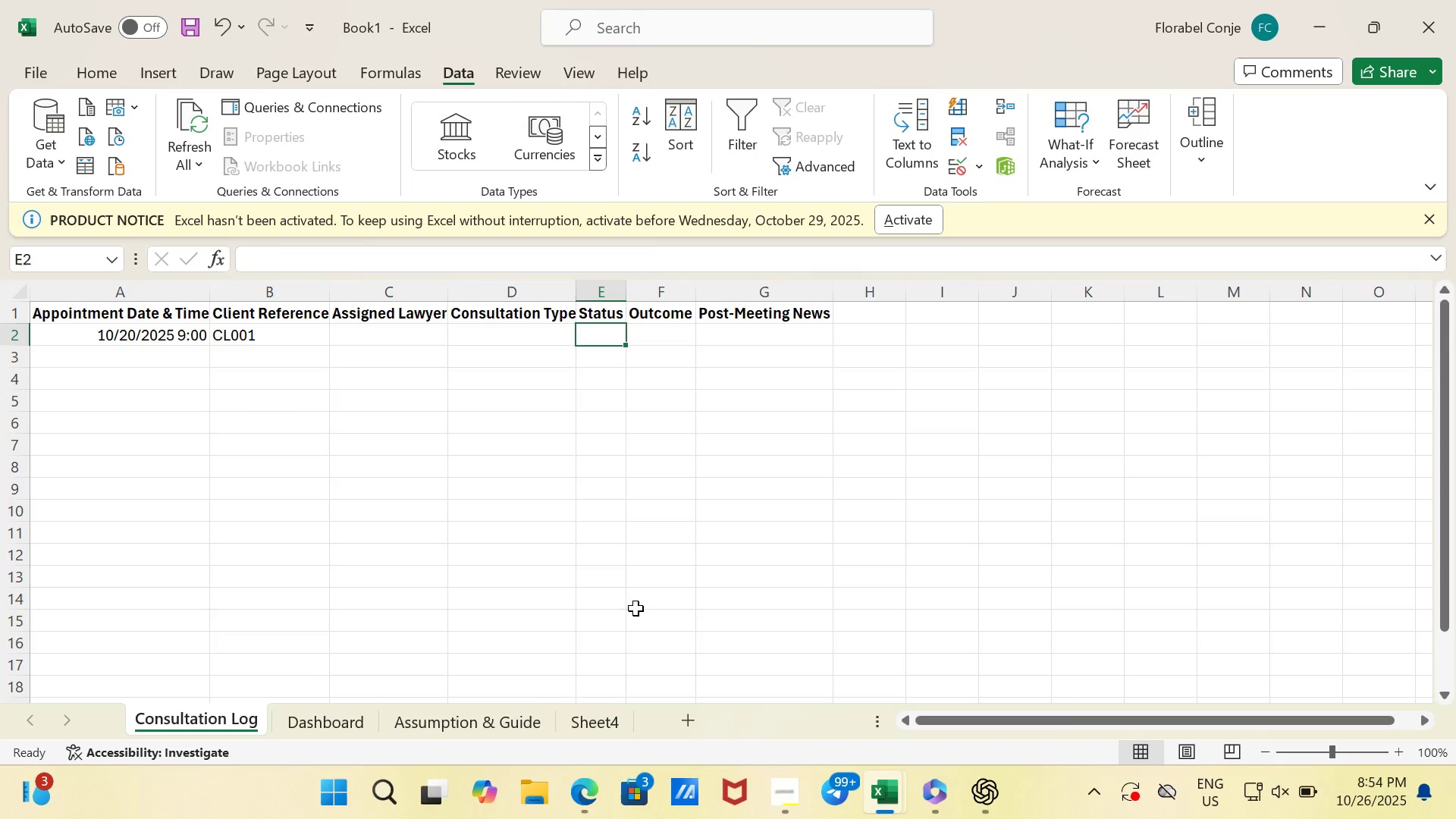 
wait(13.37)
 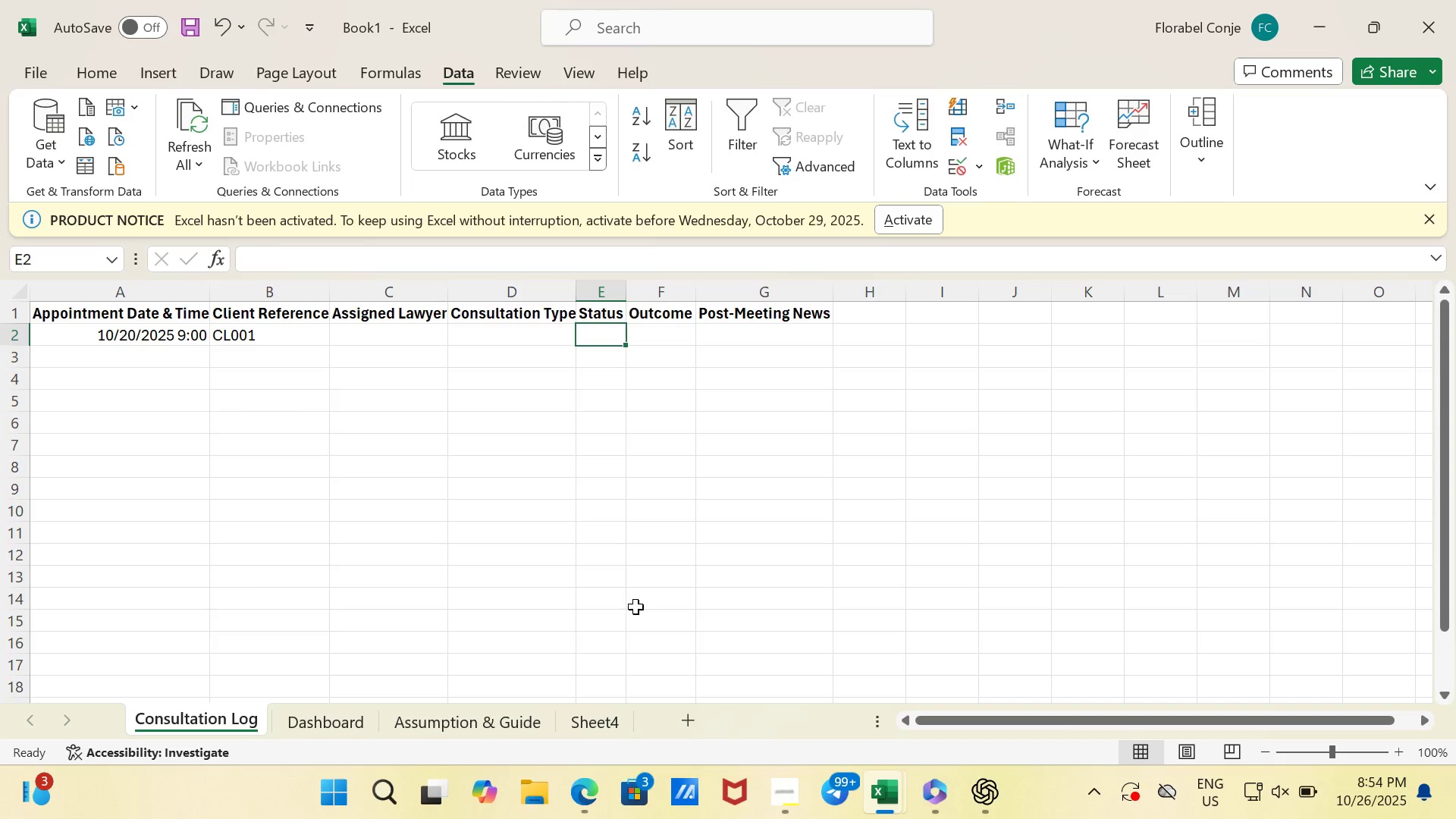 
key(Shift+ArrowDown)
 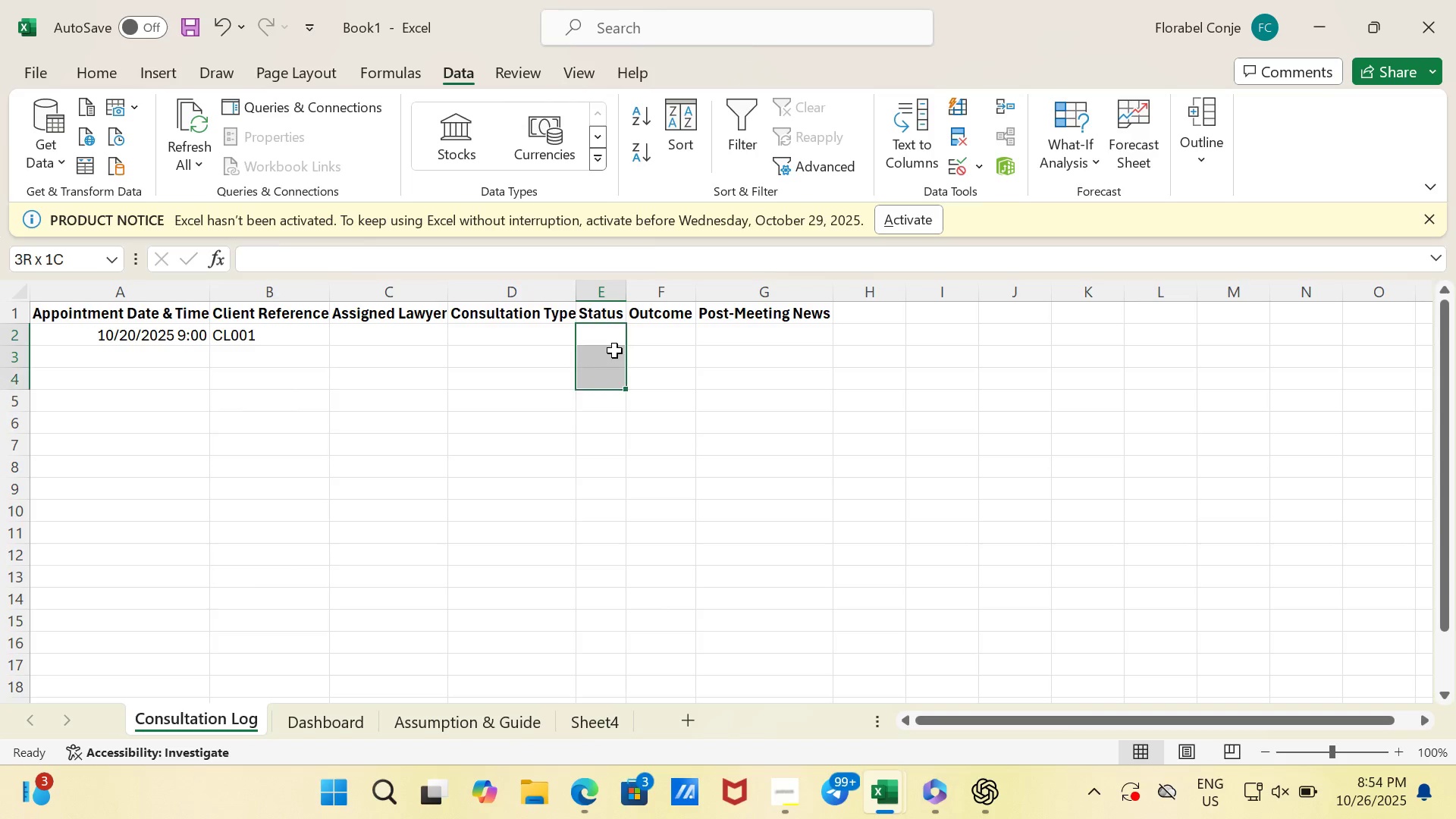 
key(Shift+ArrowDown)
 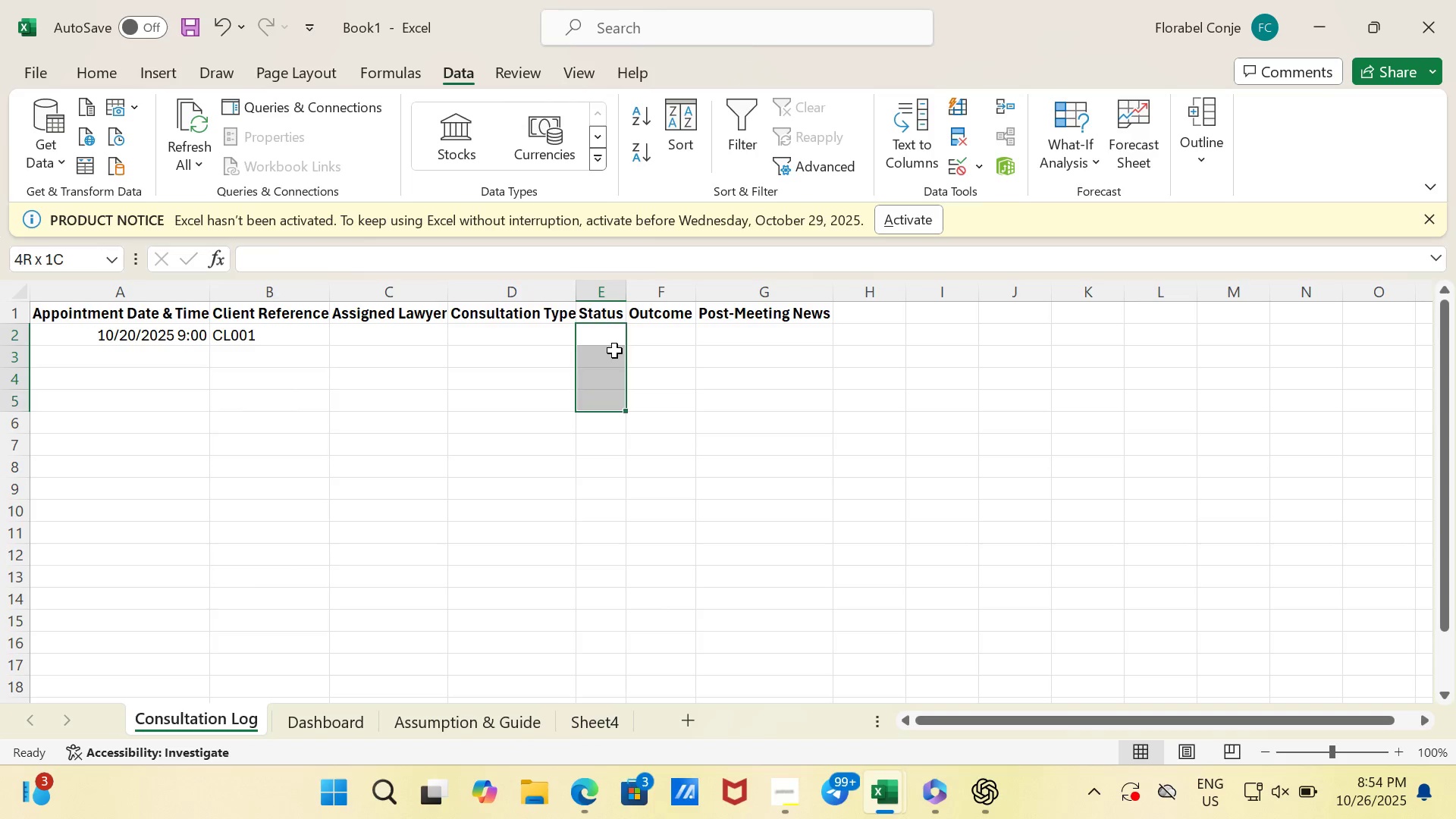 
key(Shift+ArrowDown)
 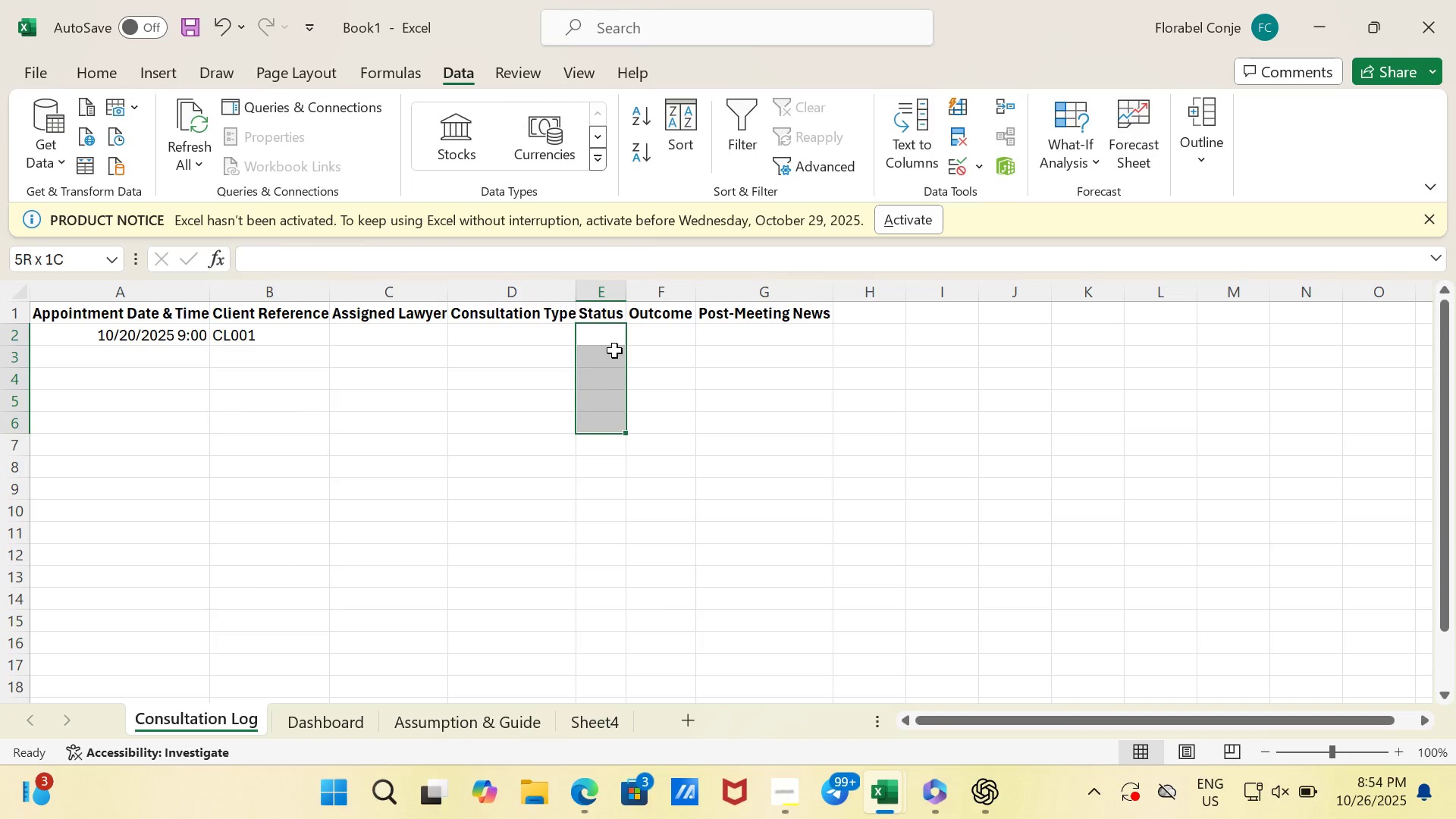 
key(Shift+ArrowDown)
 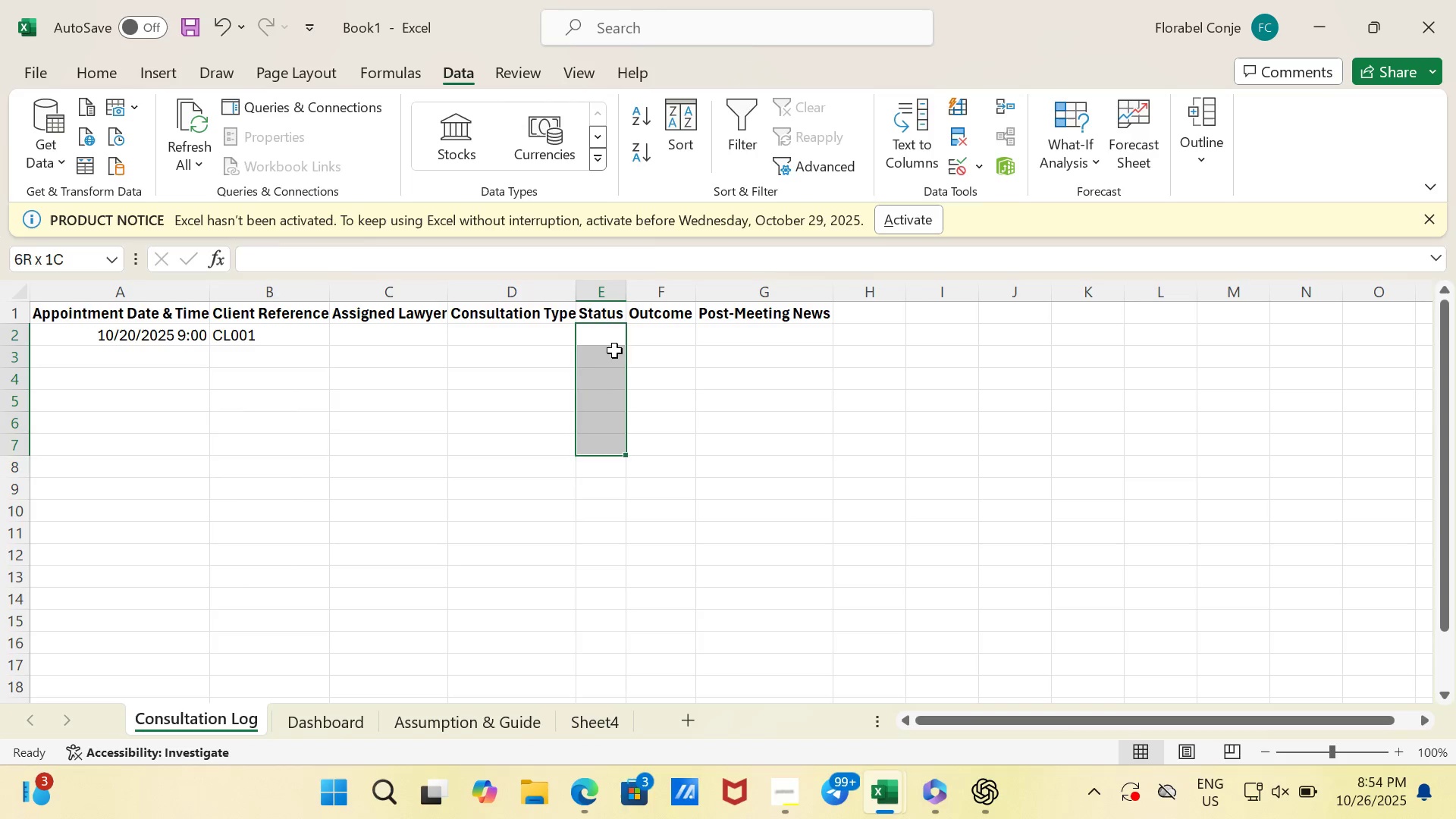 
key(Shift+ArrowDown)
 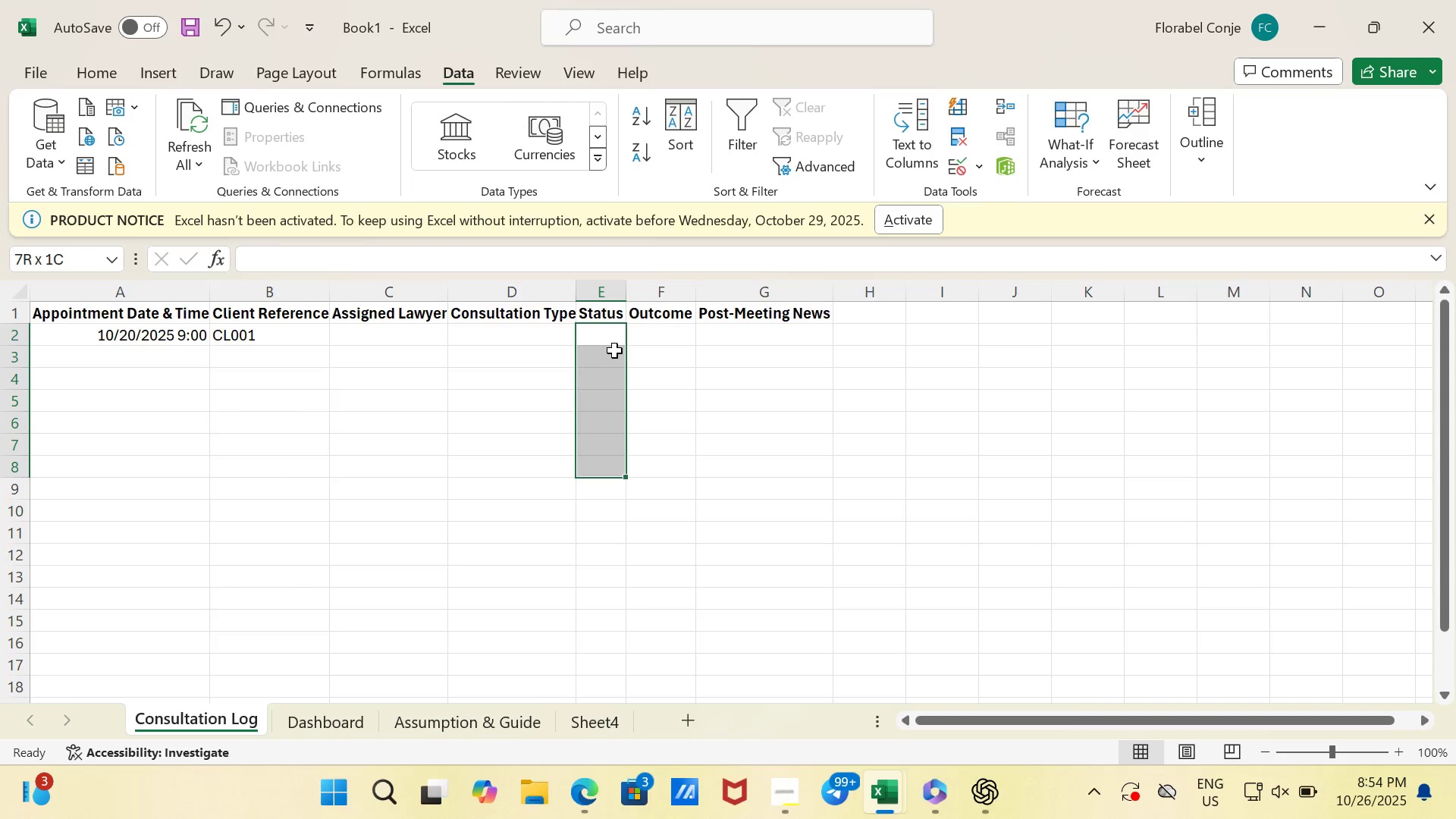 
key(Shift+ArrowDown)
 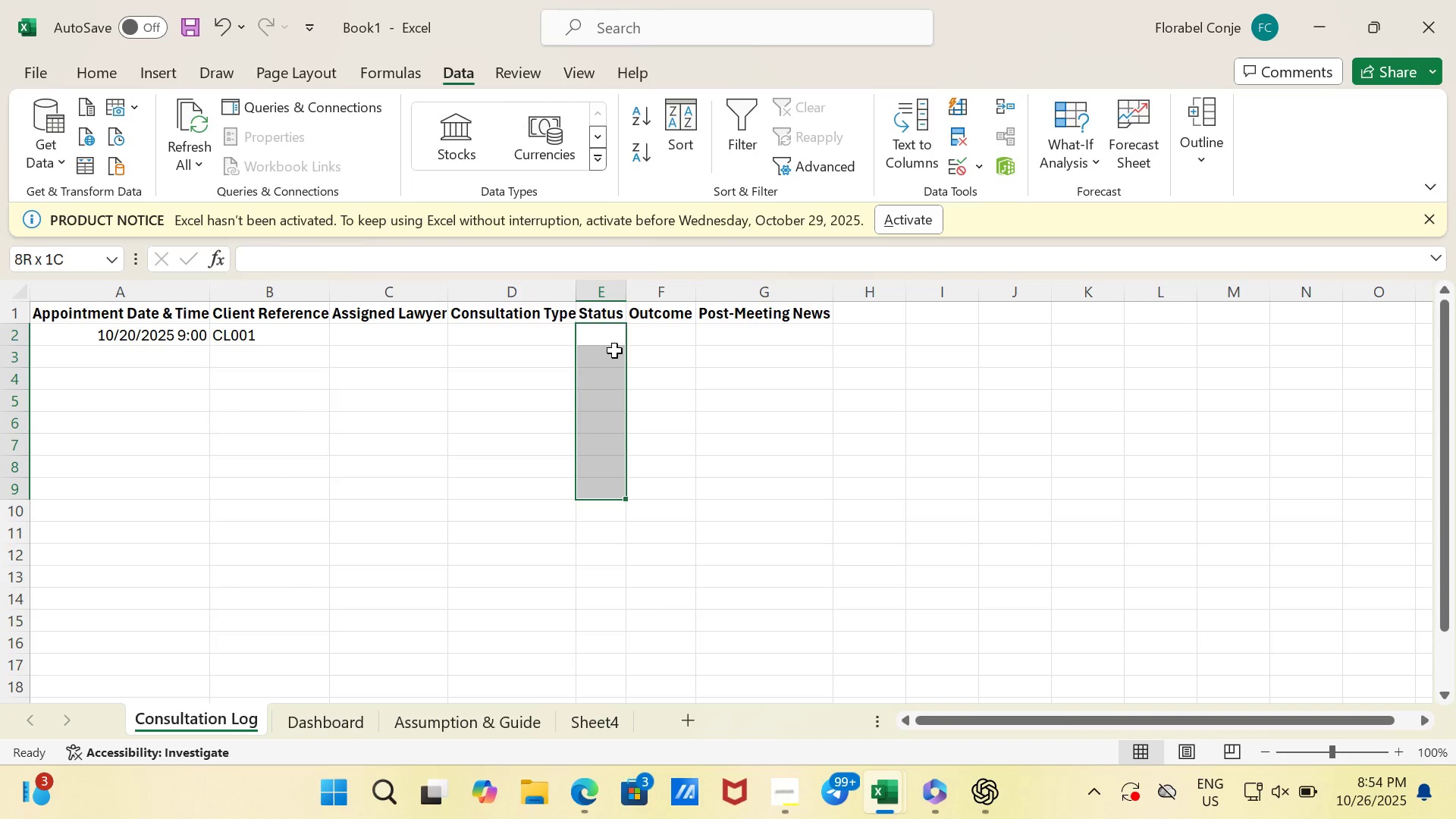 
key(Shift+ArrowDown)
 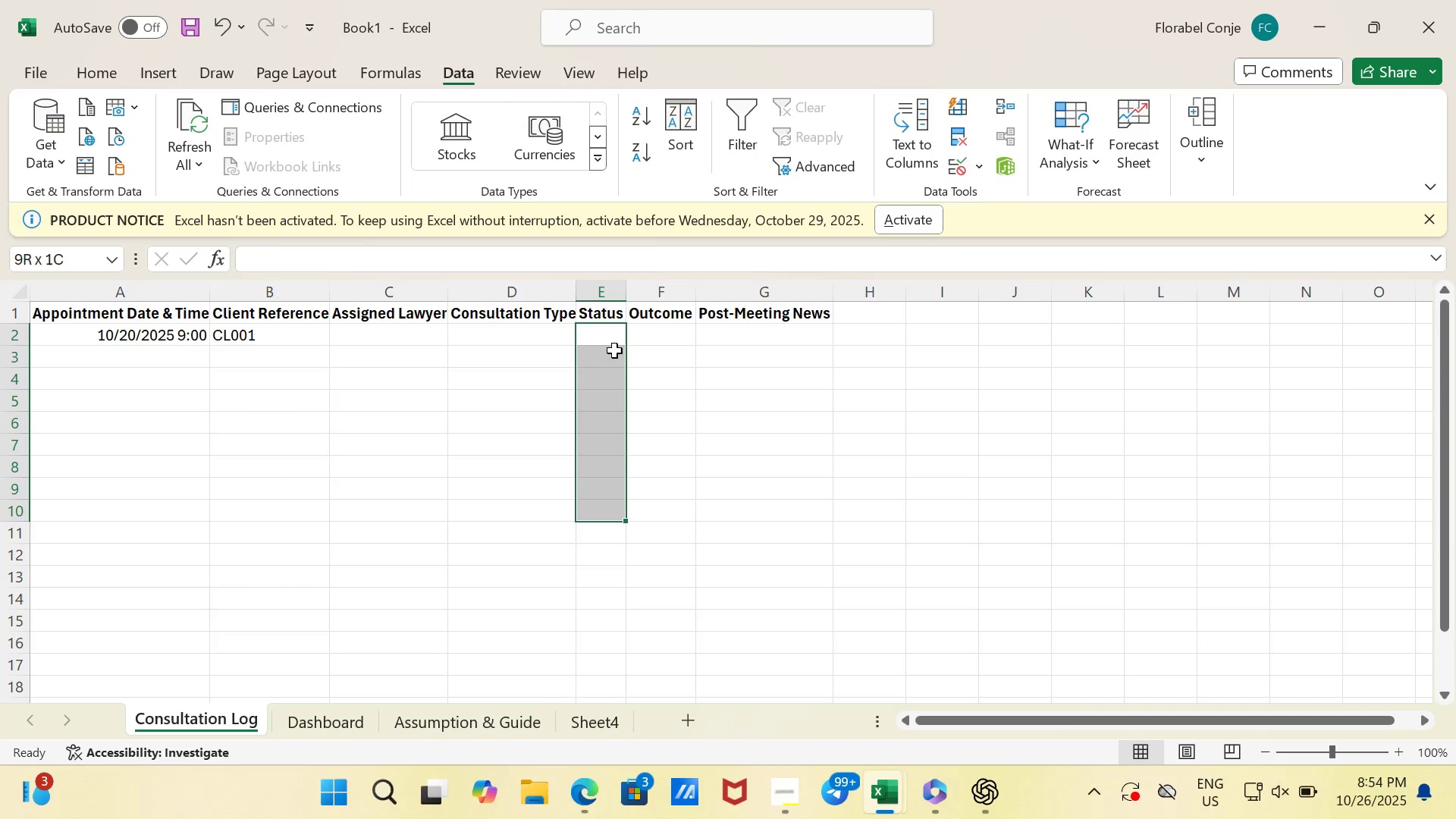 
key(Shift+ArrowDown)
 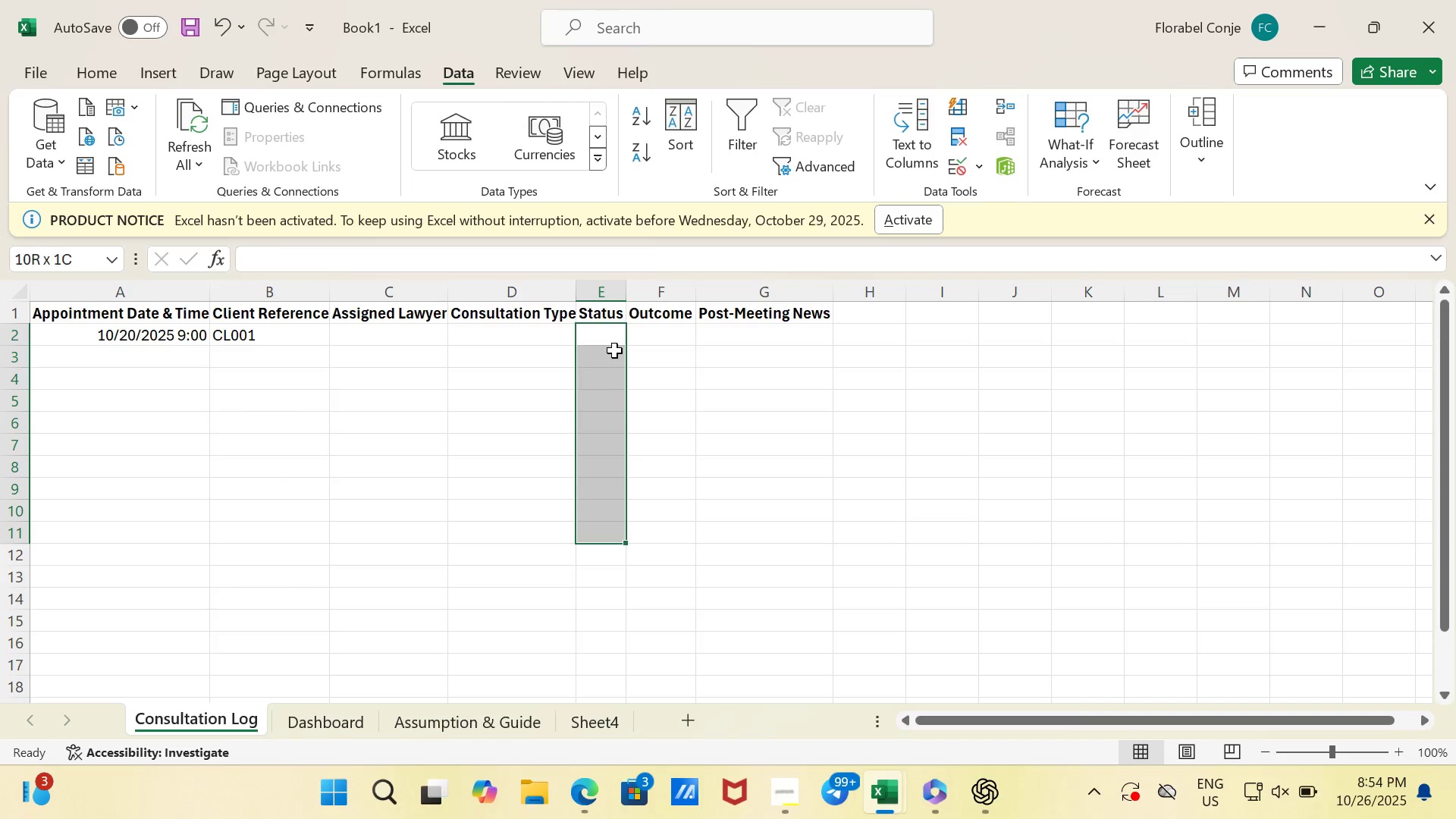 
key(Shift+ArrowDown)
 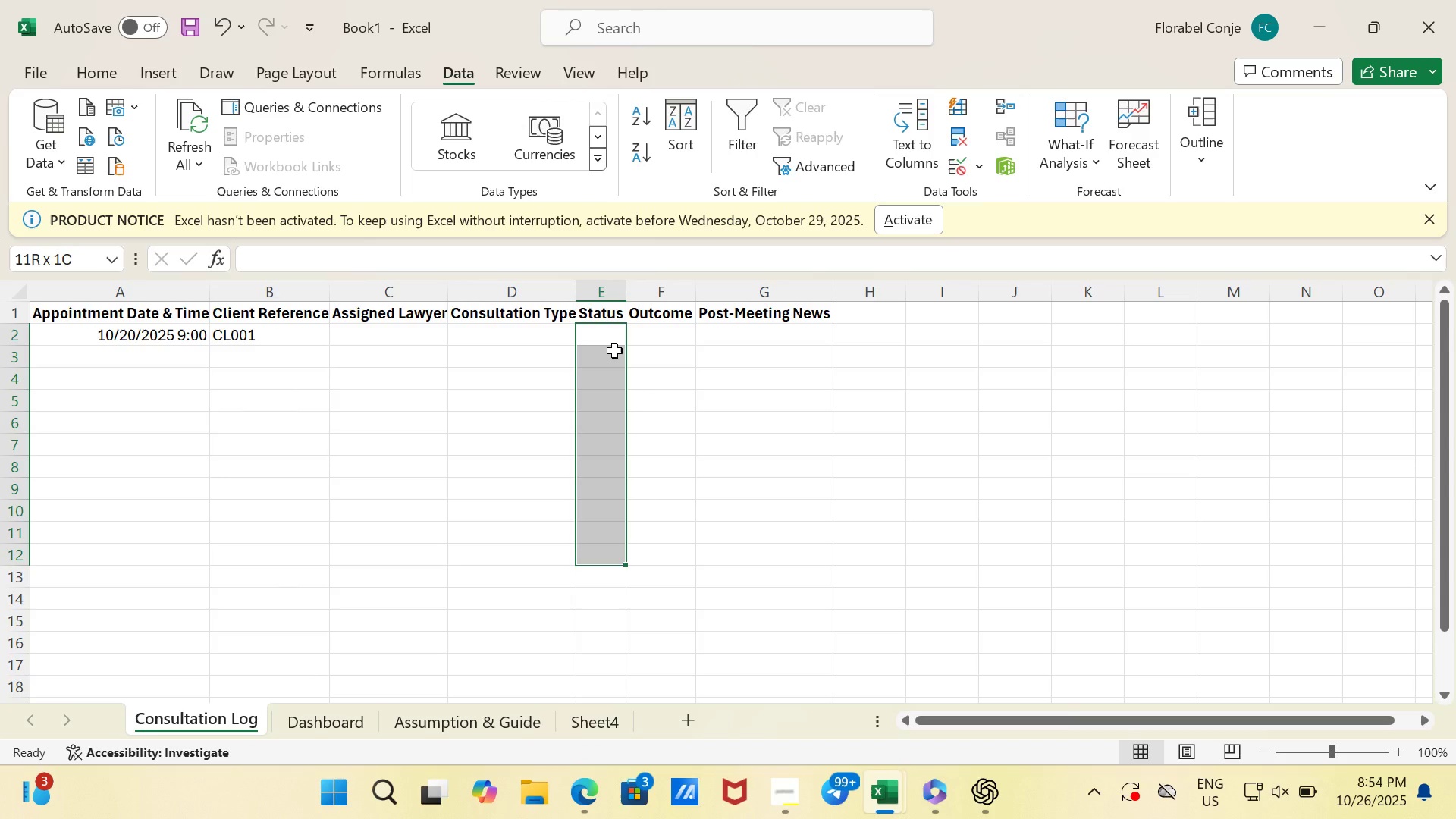 
key(Shift+ArrowDown)
 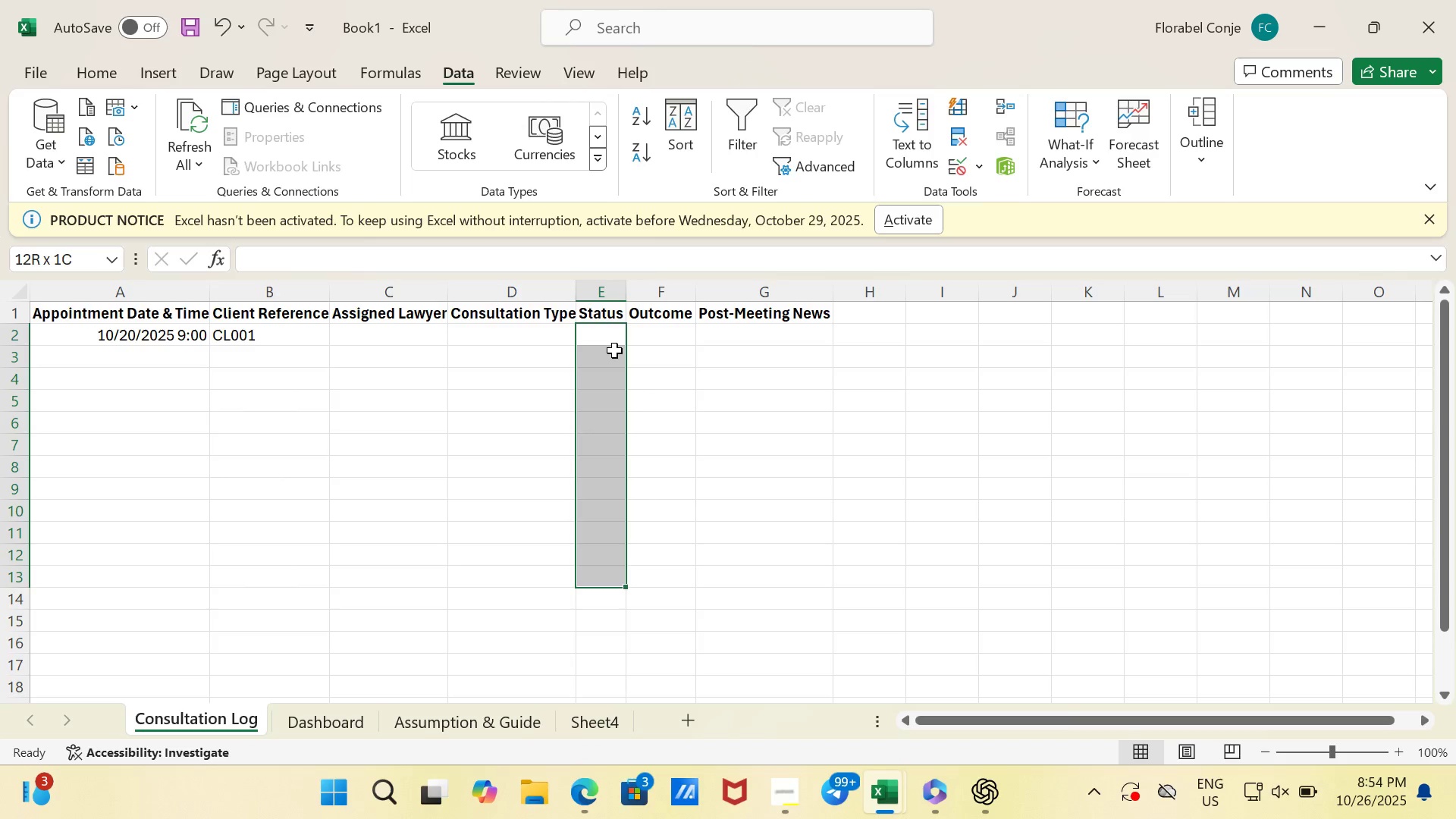 
key(Shift+ArrowDown)
 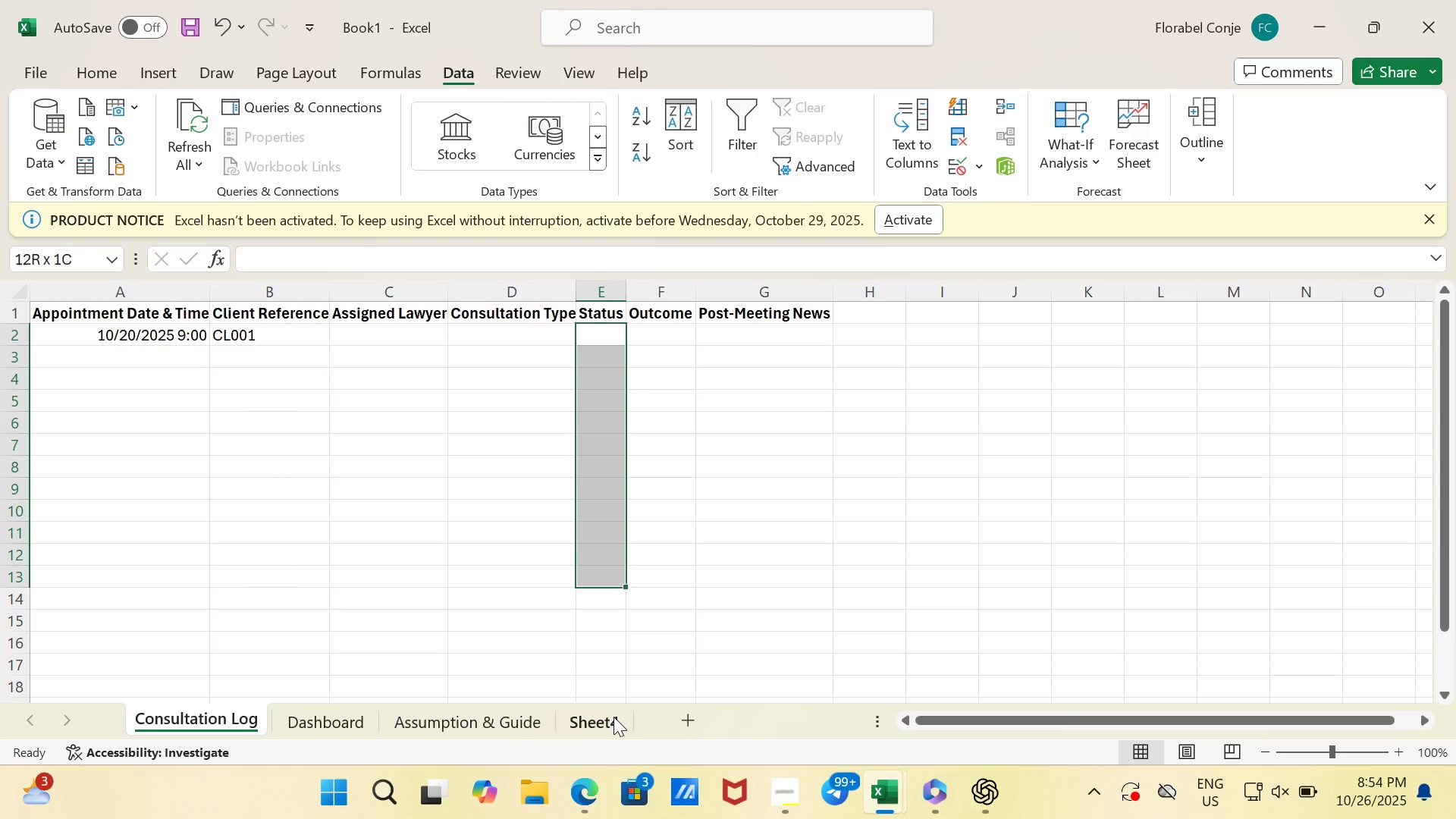 
left_click([612, 716])
 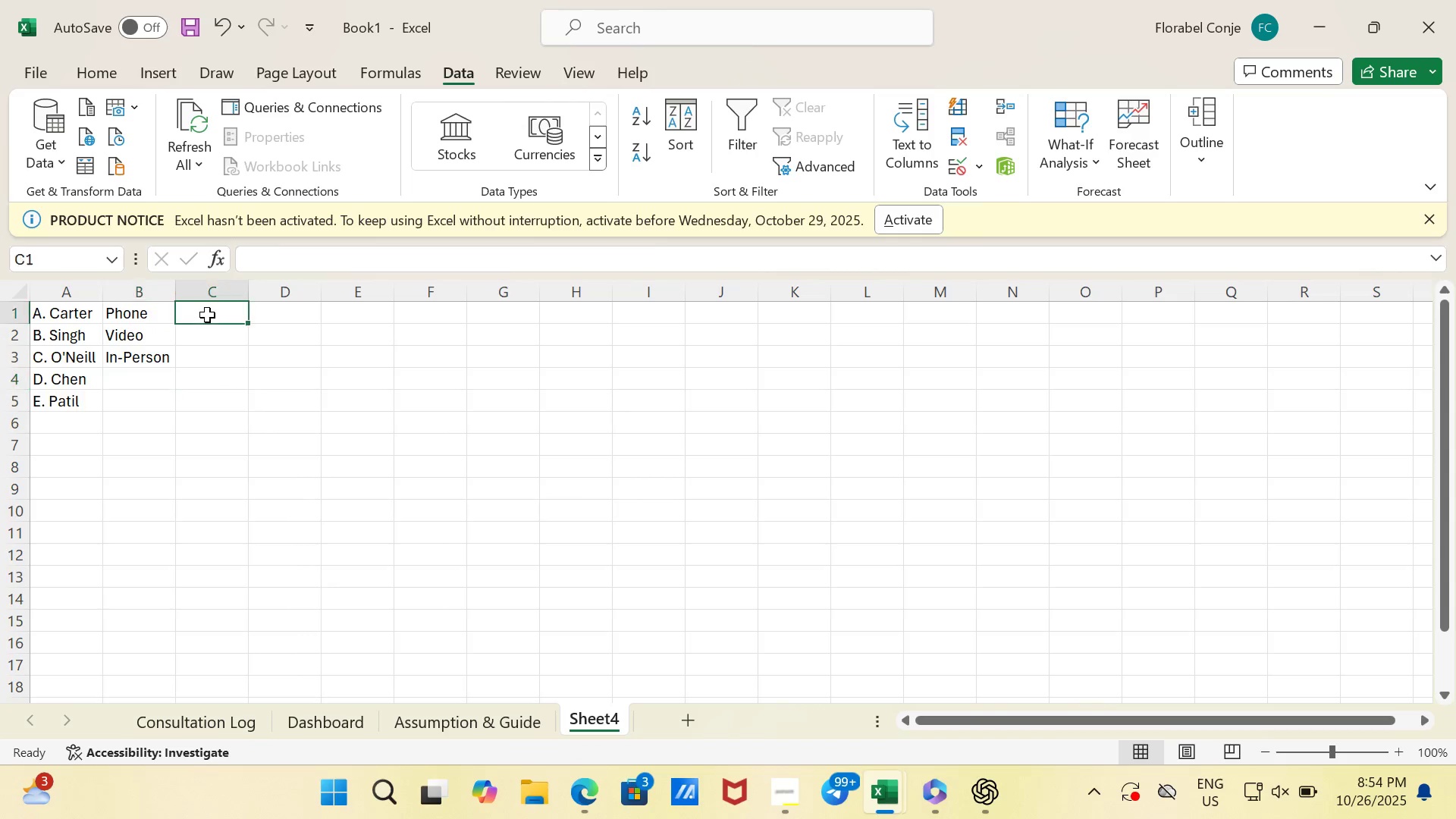 
left_click([207, 315])
 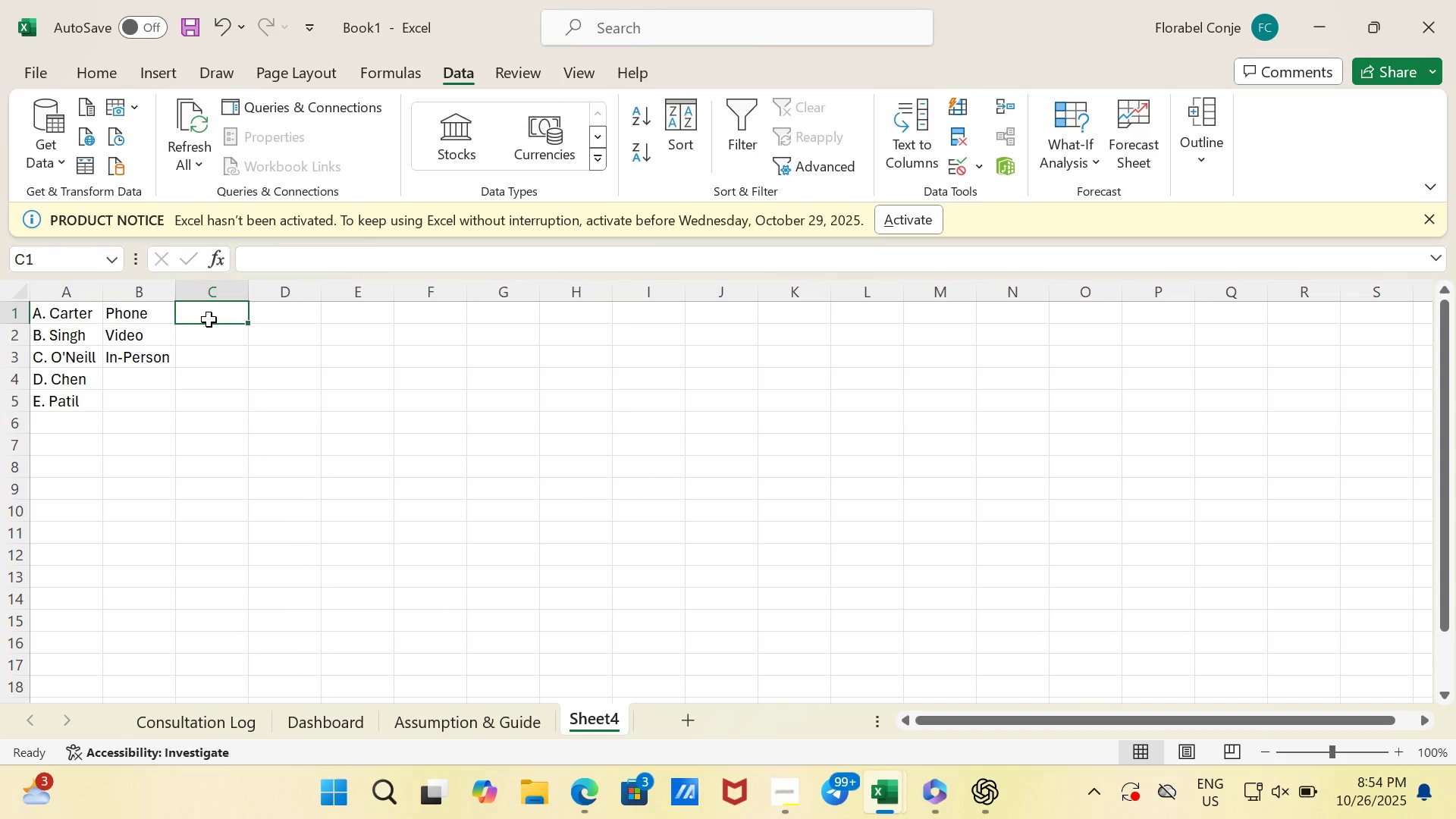 
type(Scheduled)
 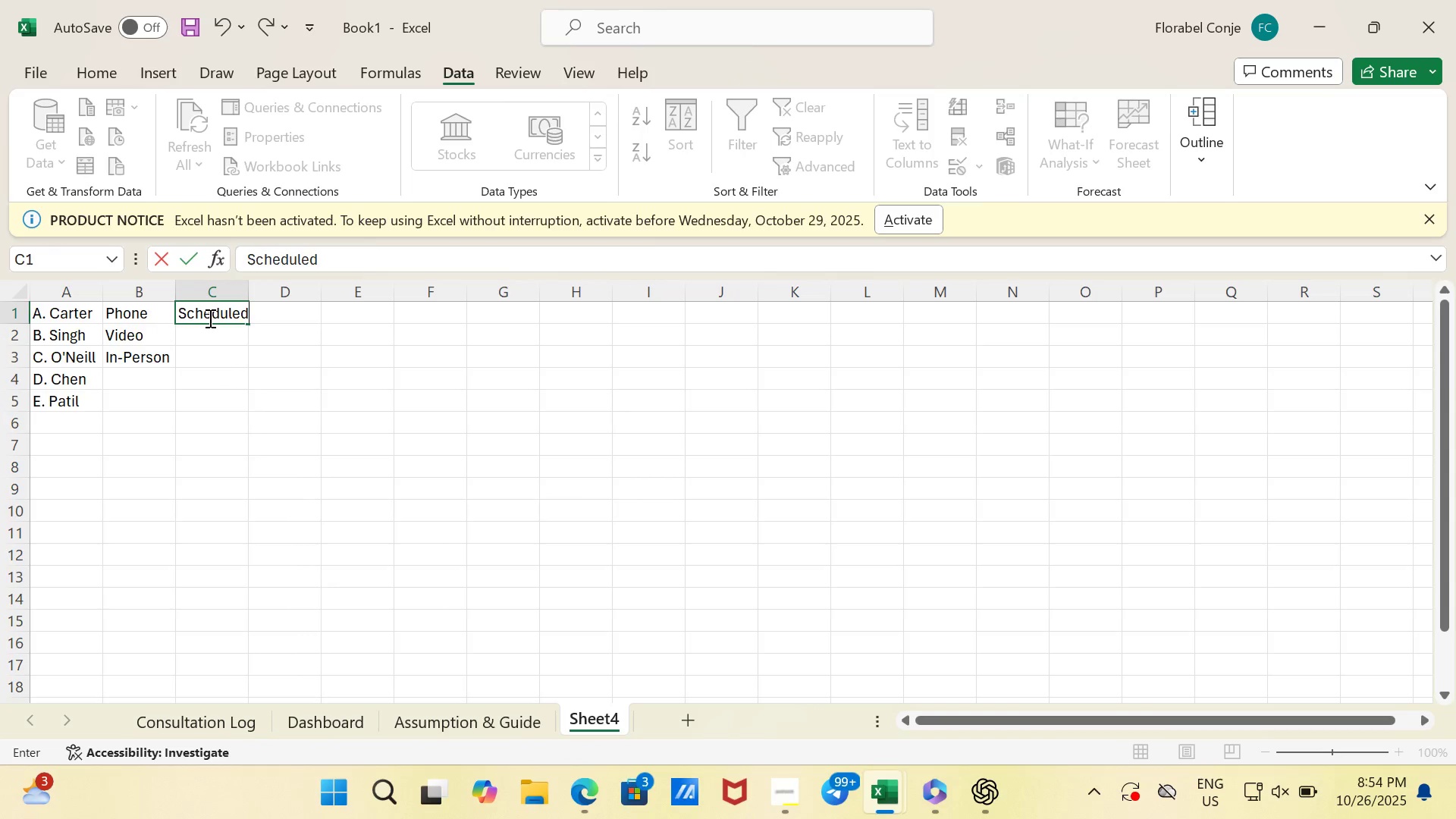 
key(Enter)
 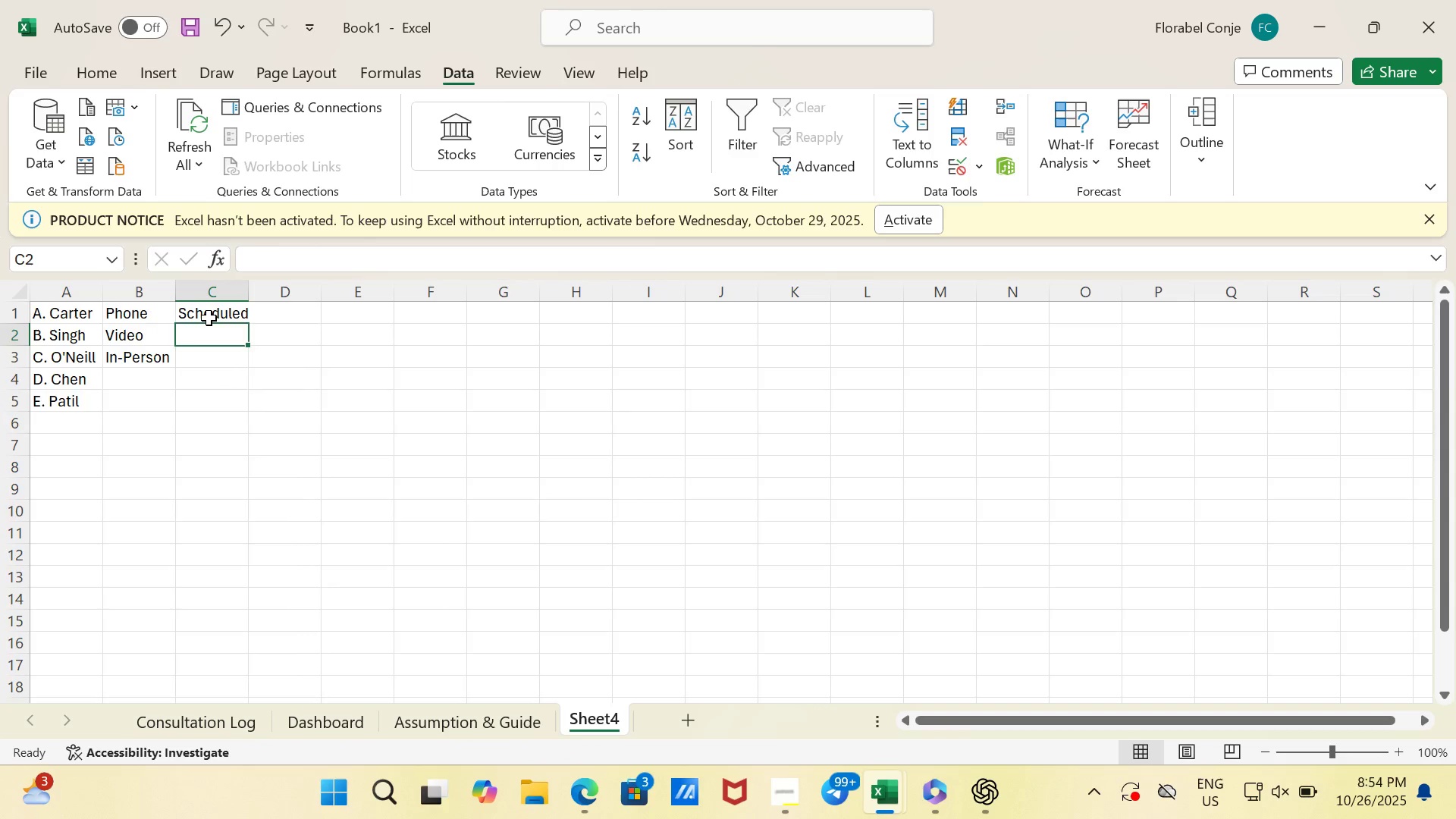 
type(Completed)
 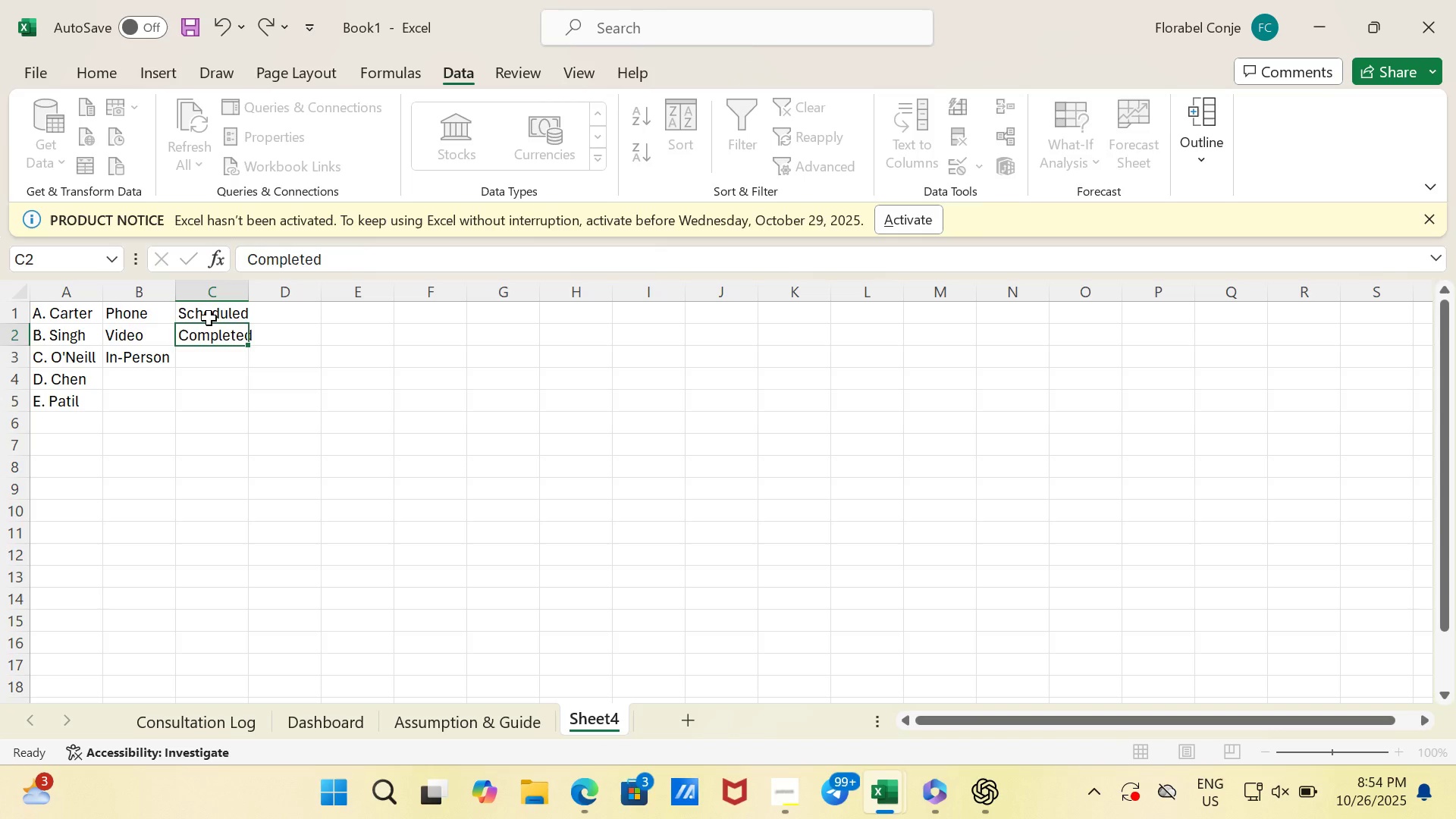 
key(Enter)
 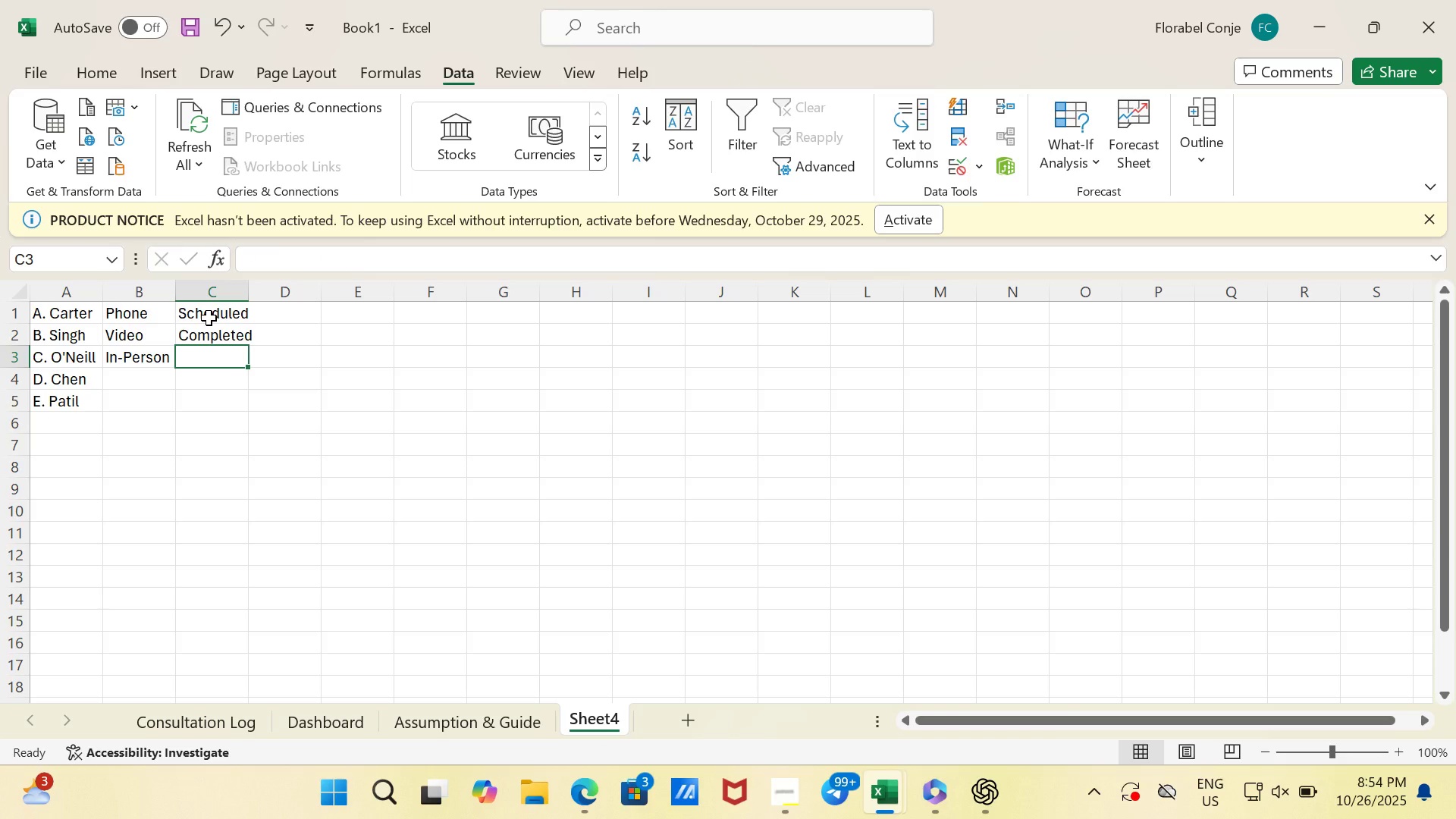 
type(Cancelled)
 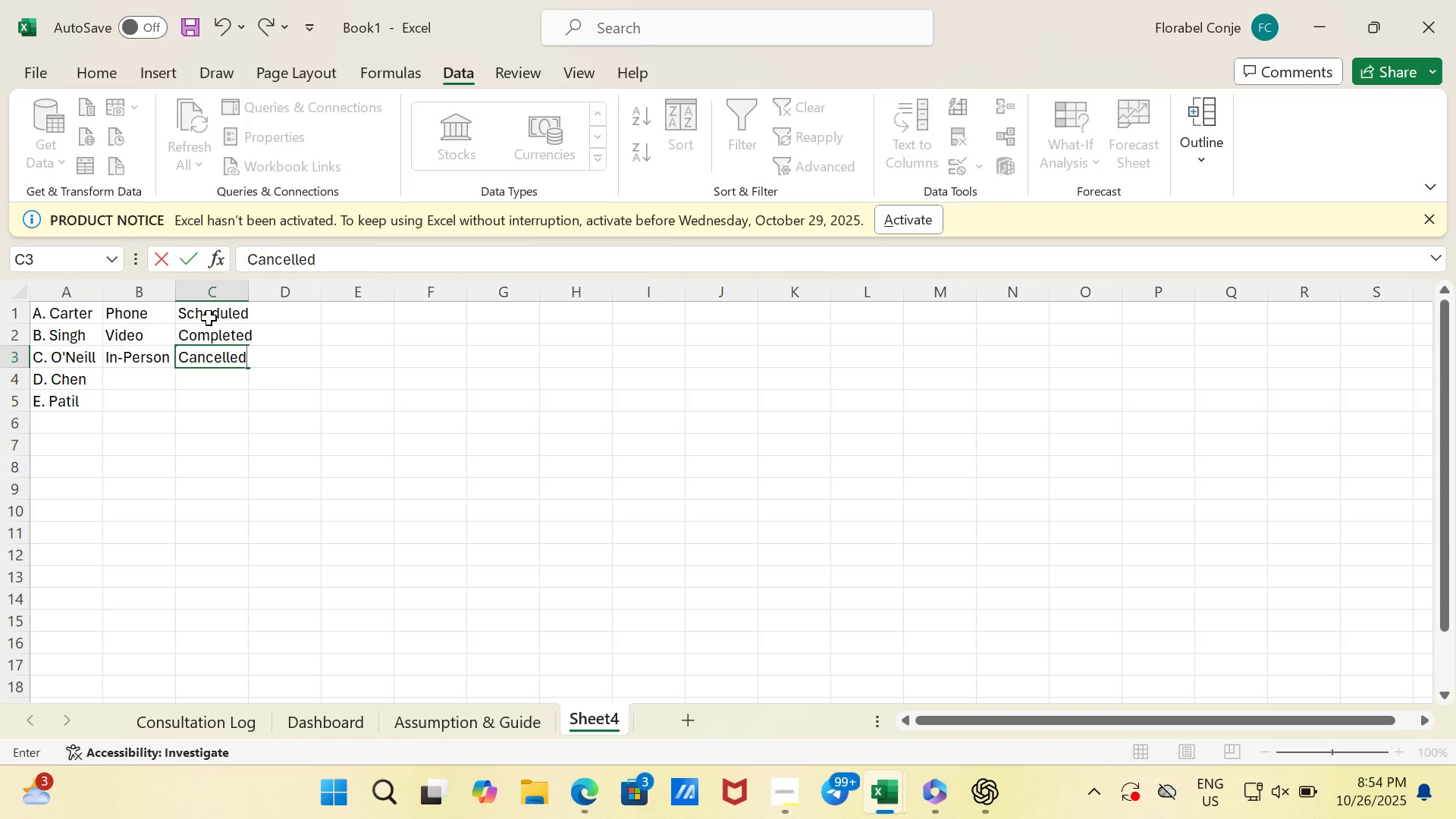 
key(Enter)
 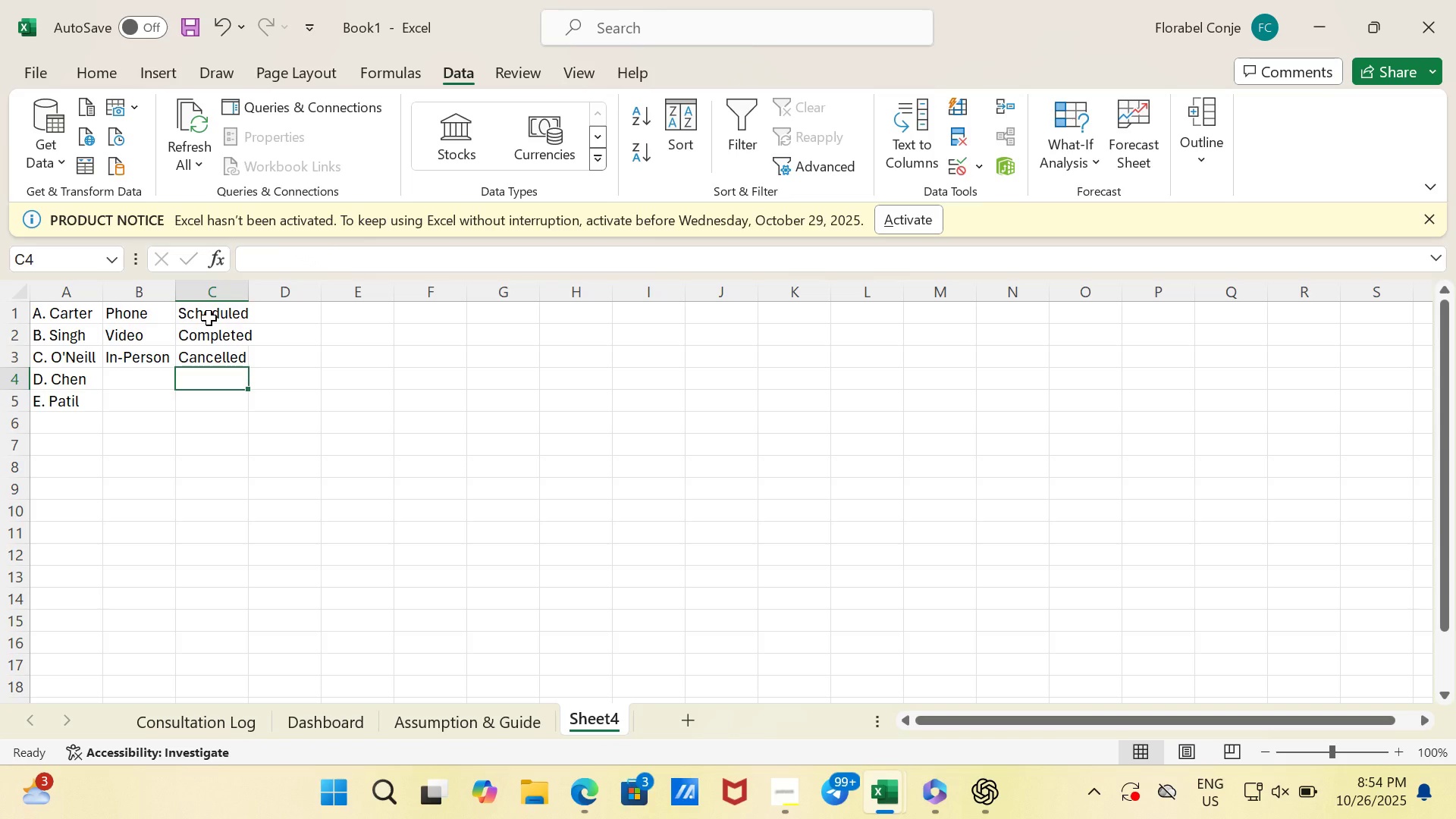 
type(No Show)
 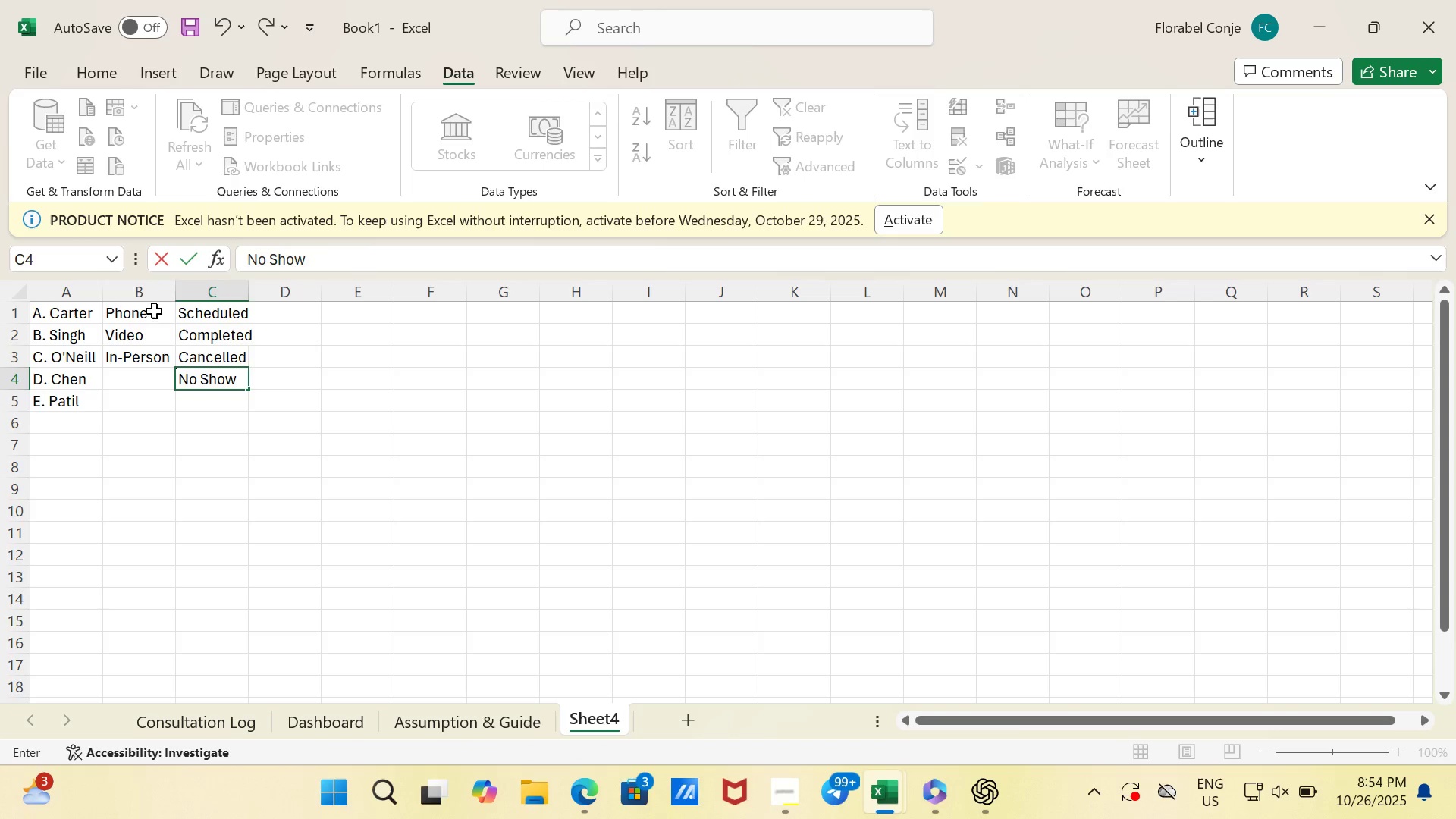 
wait(7.06)
 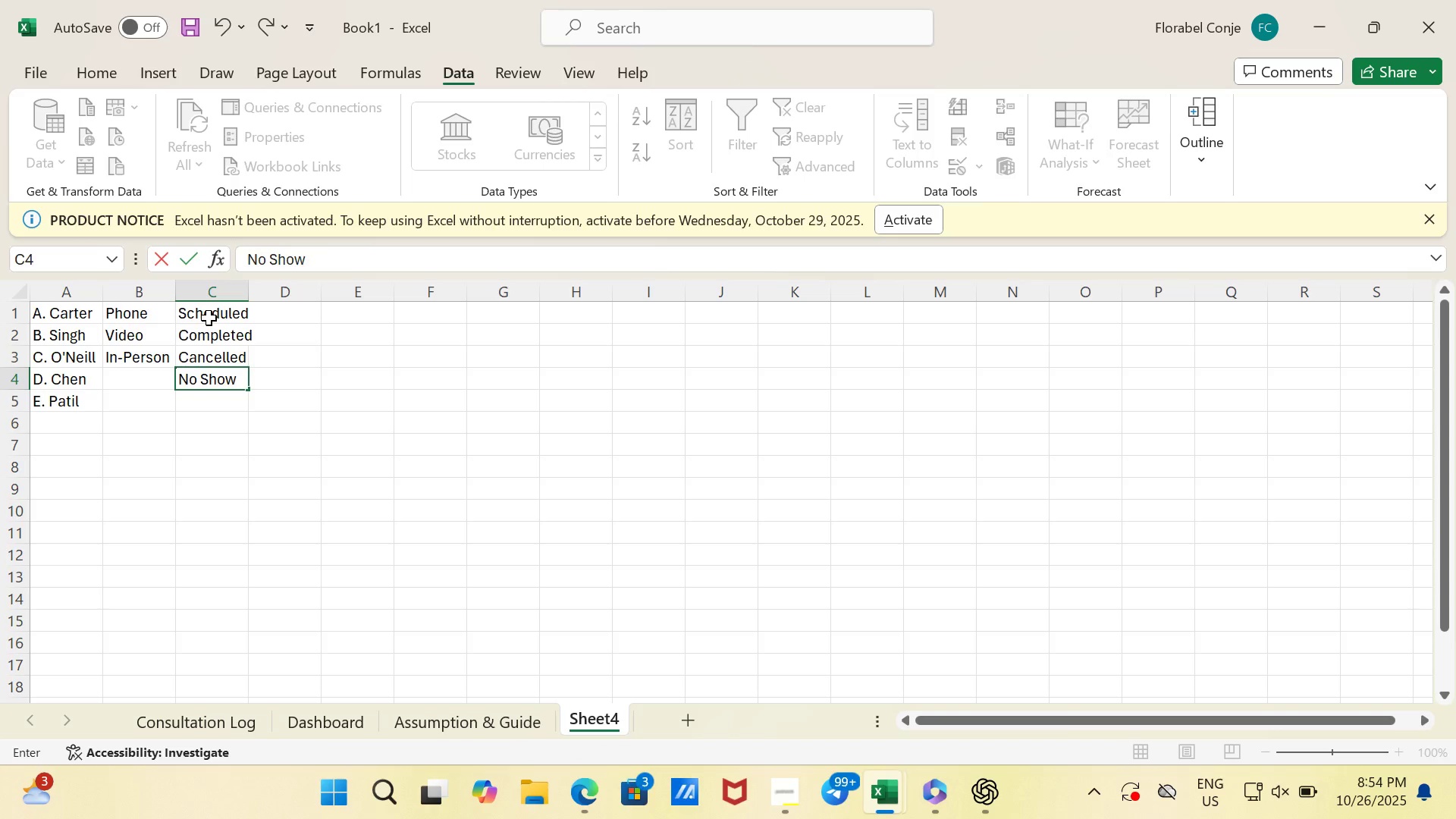 
left_click([277, 251])
 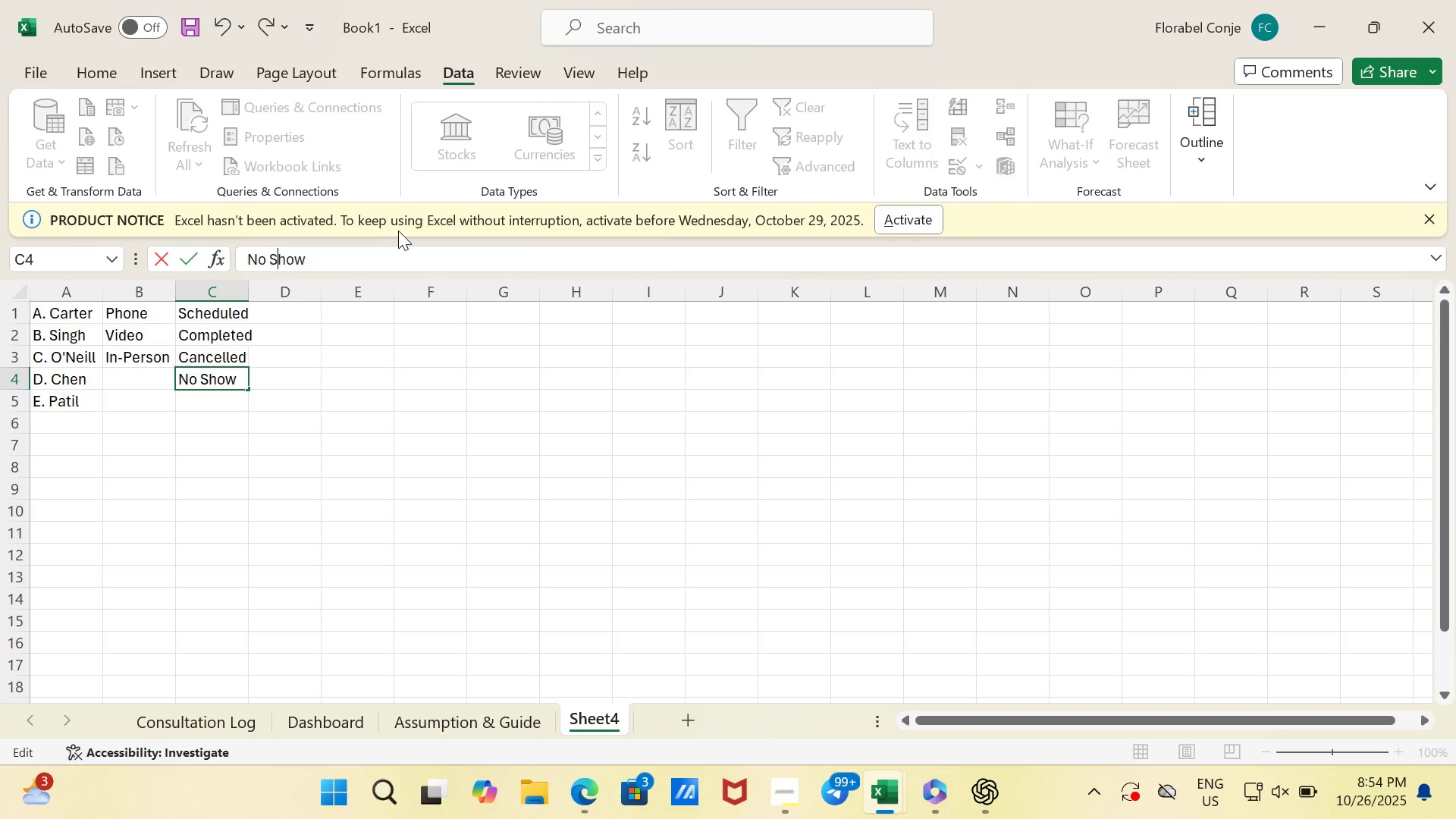 
key(ArrowLeft)
 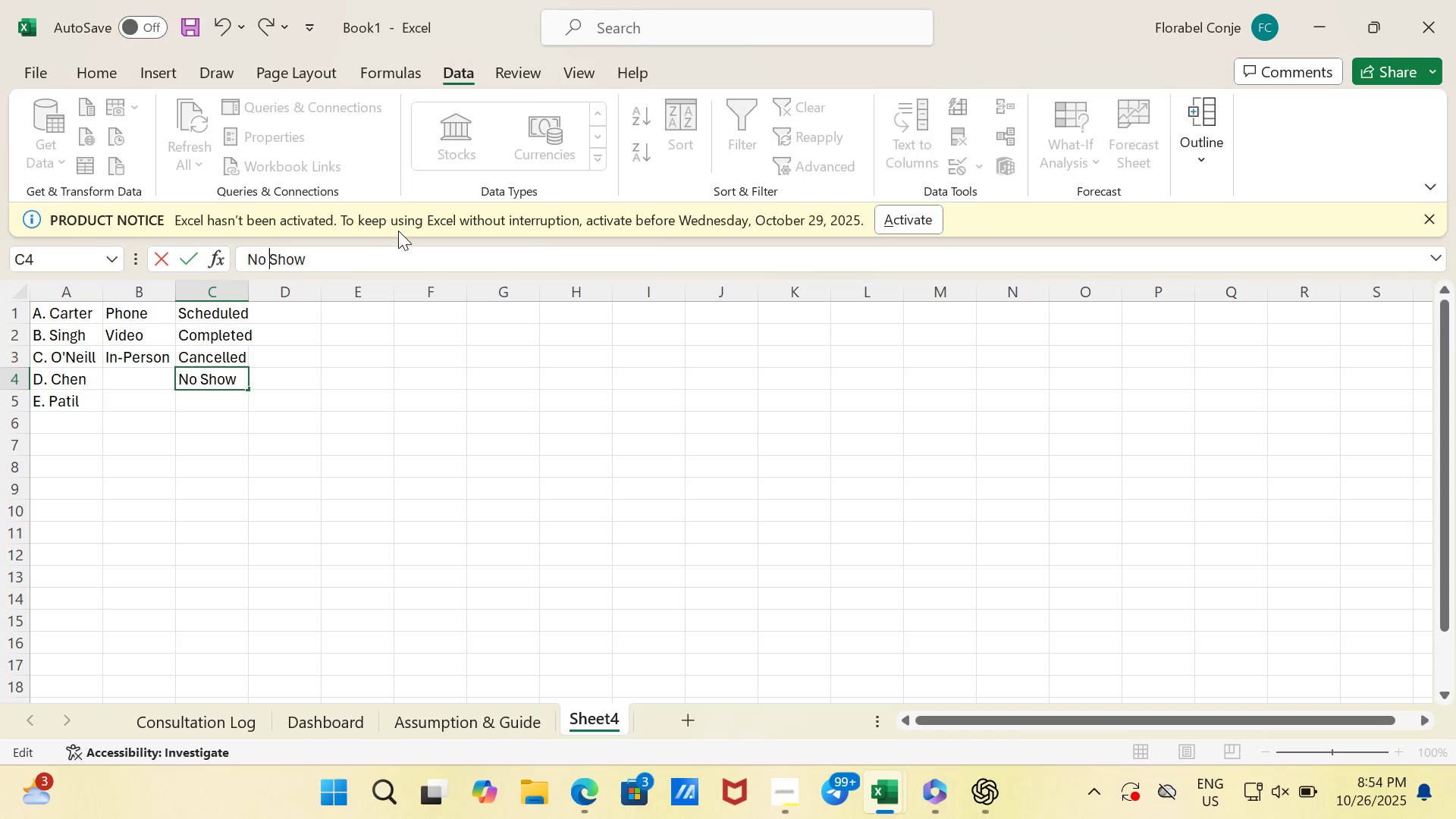 
key(Backspace)
 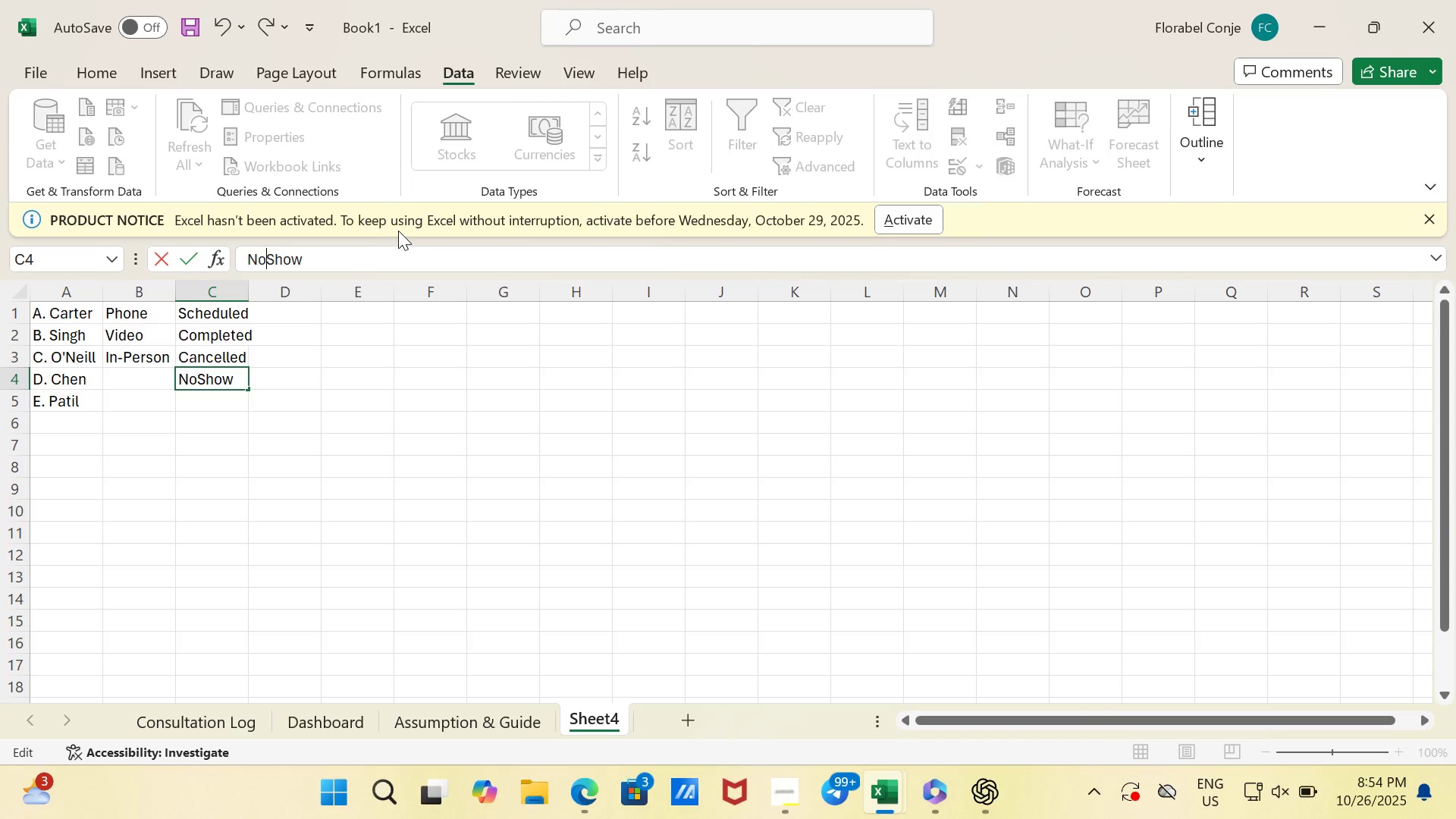 
key(Minus)
 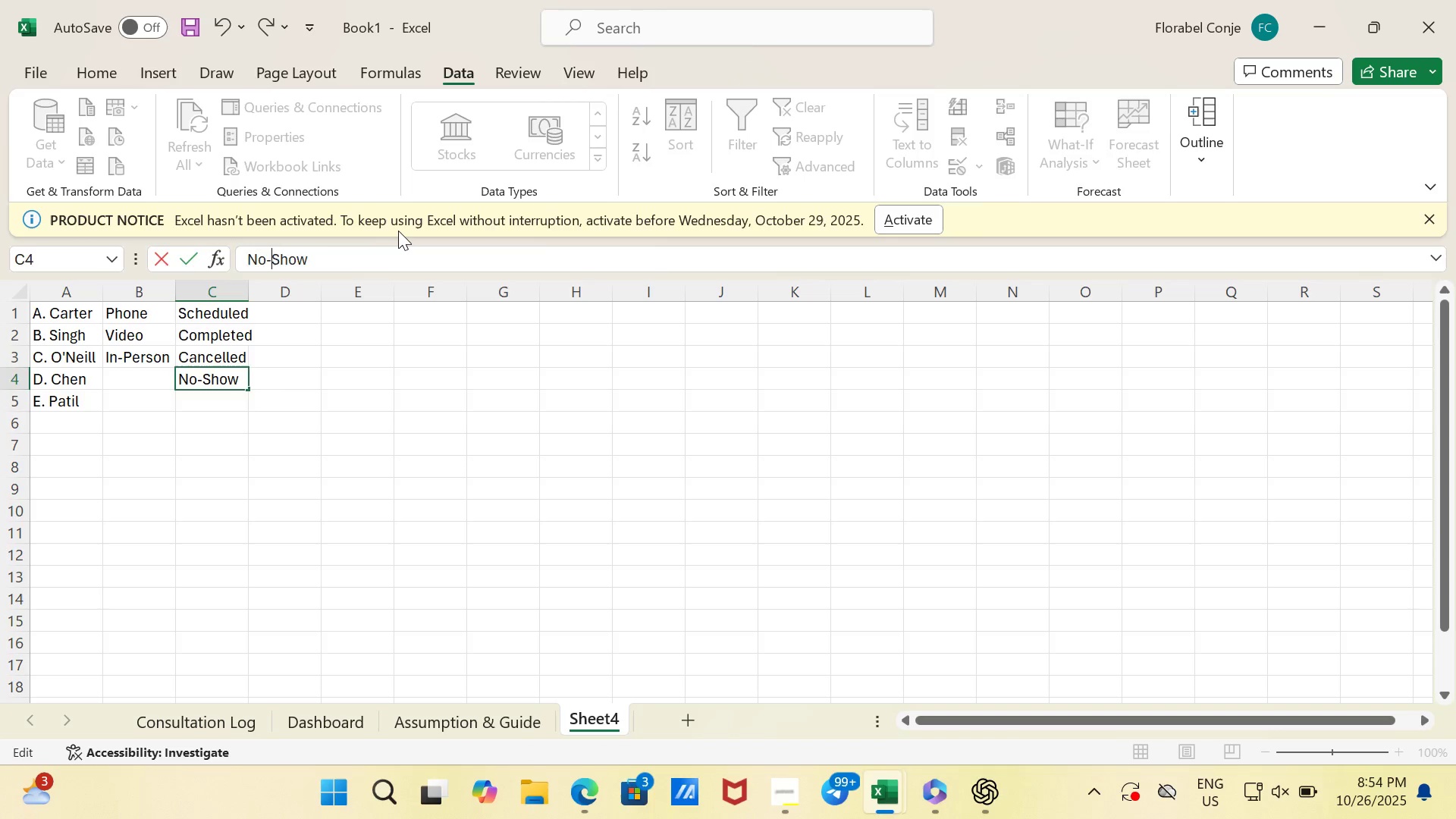 
key(Enter)
 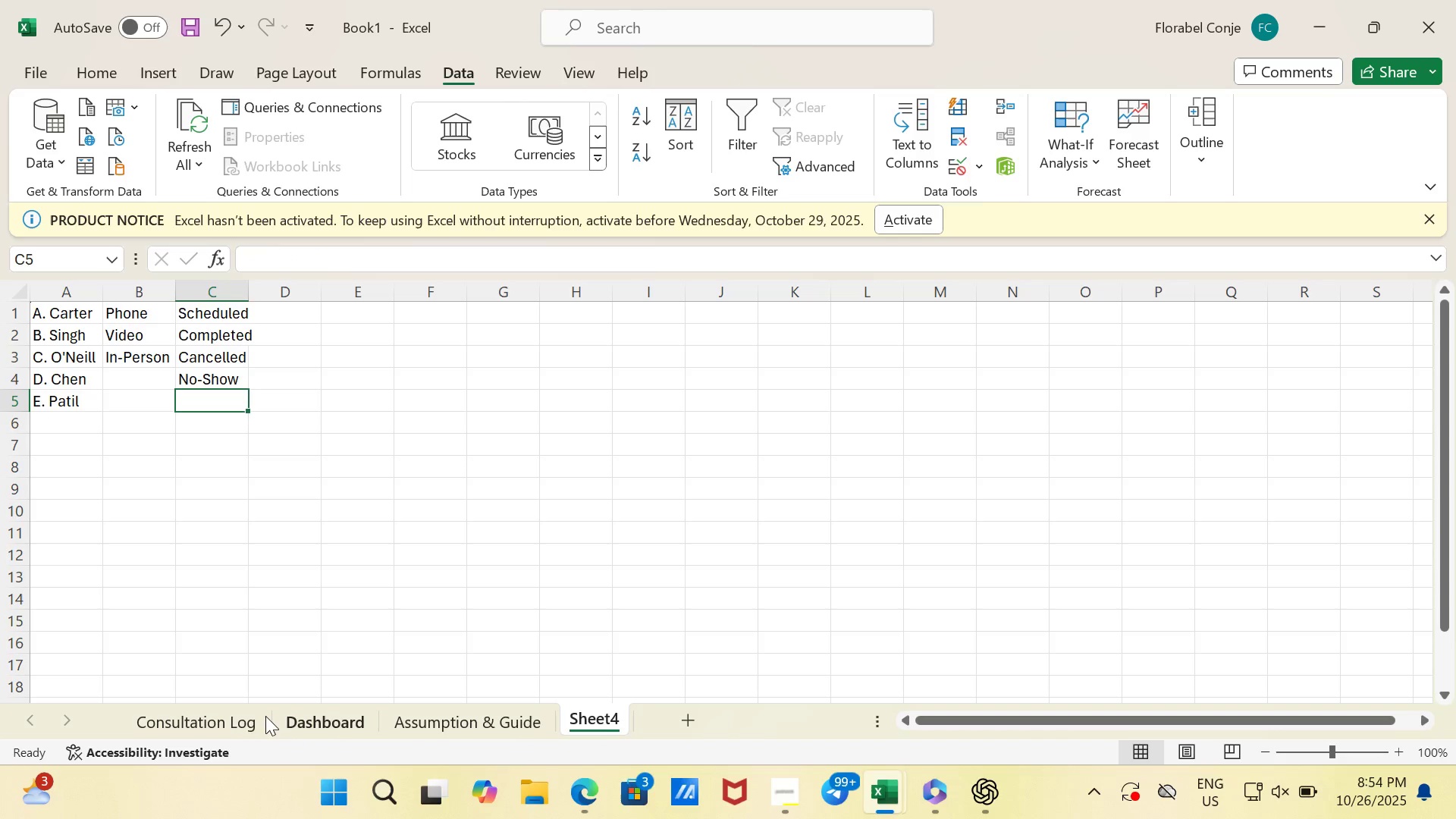 
left_click([248, 714])
 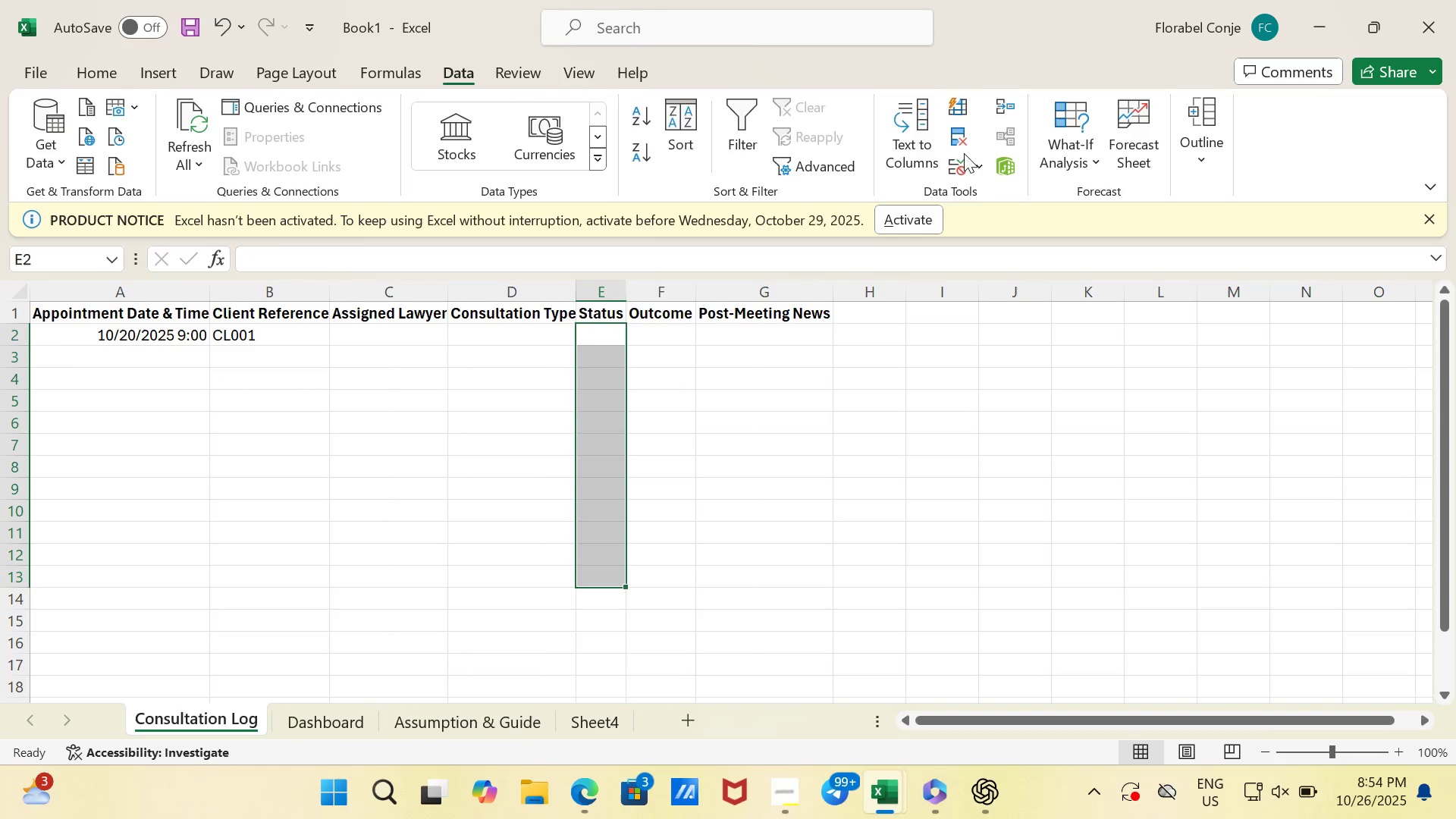 
left_click([961, 165])
 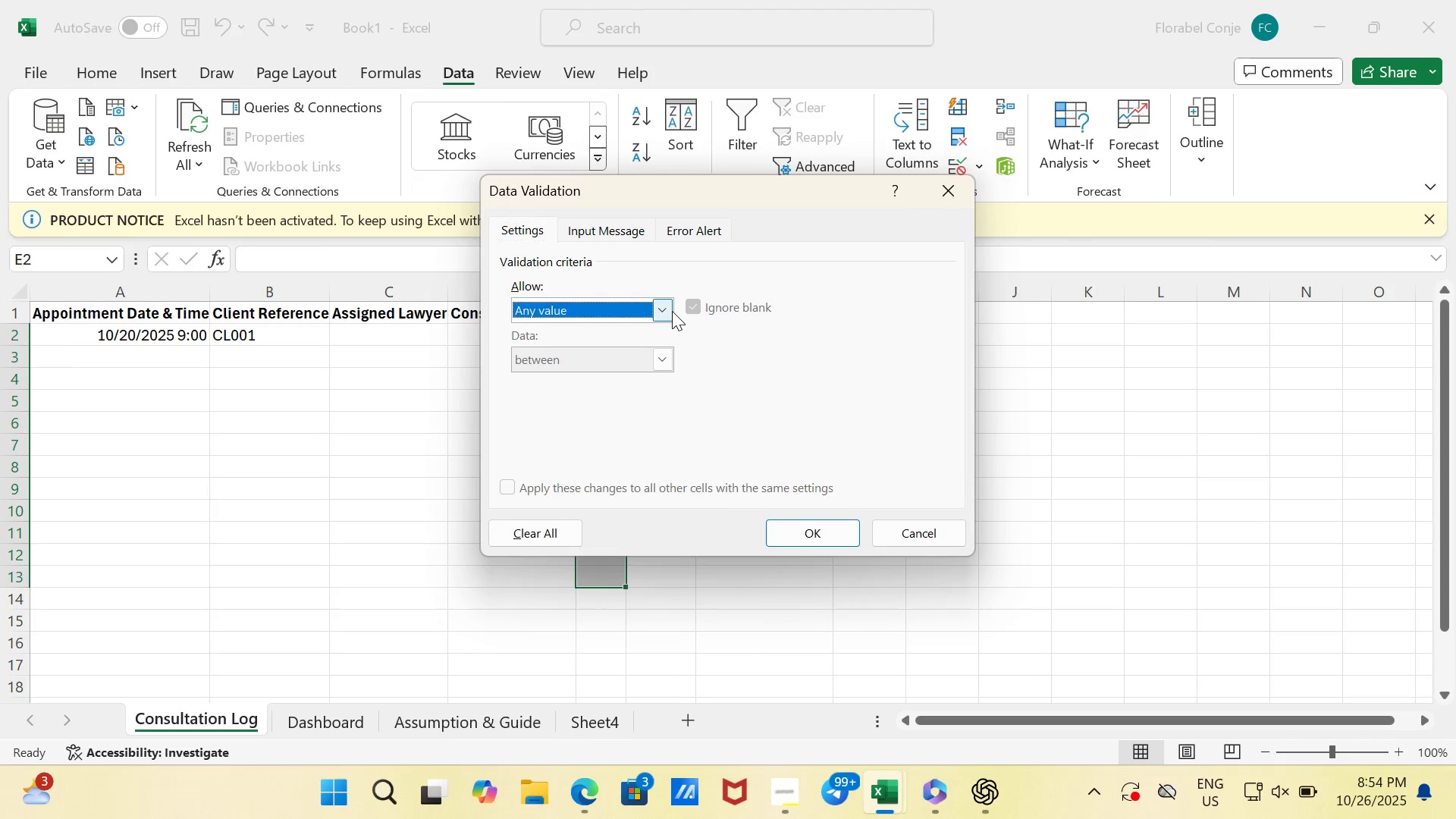 
left_click([672, 311])
 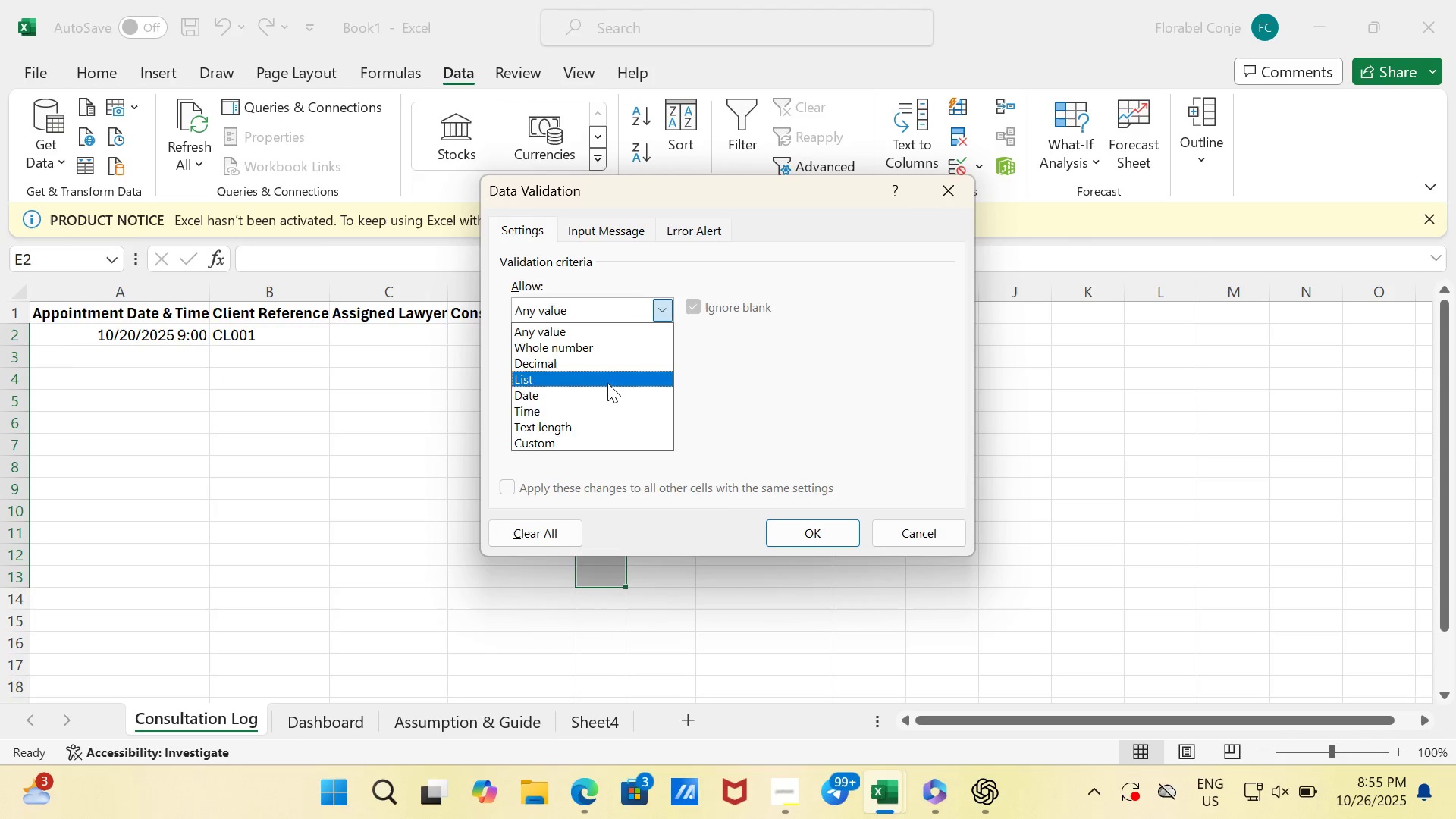 
left_click([607, 383])
 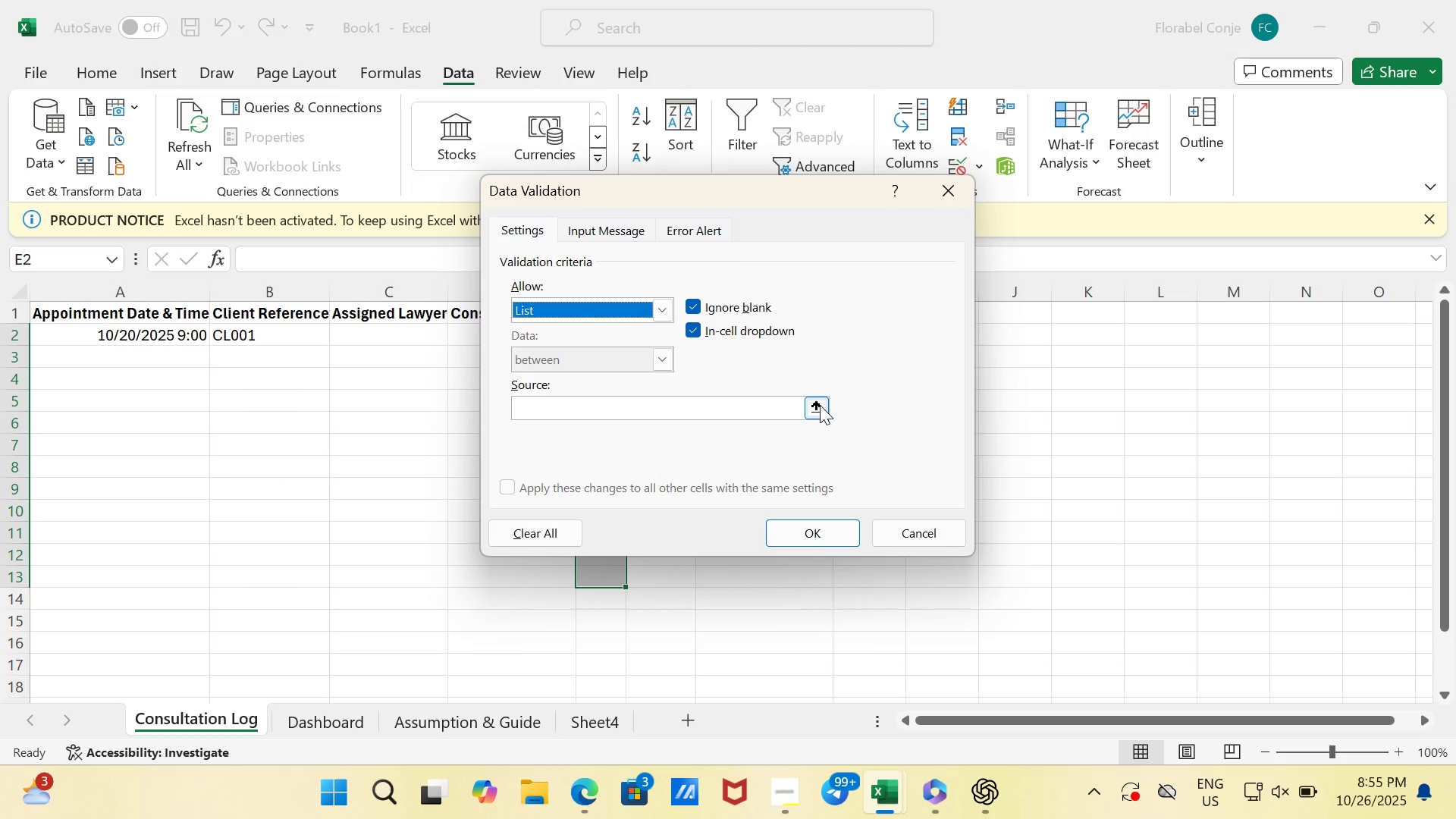 
left_click([820, 405])
 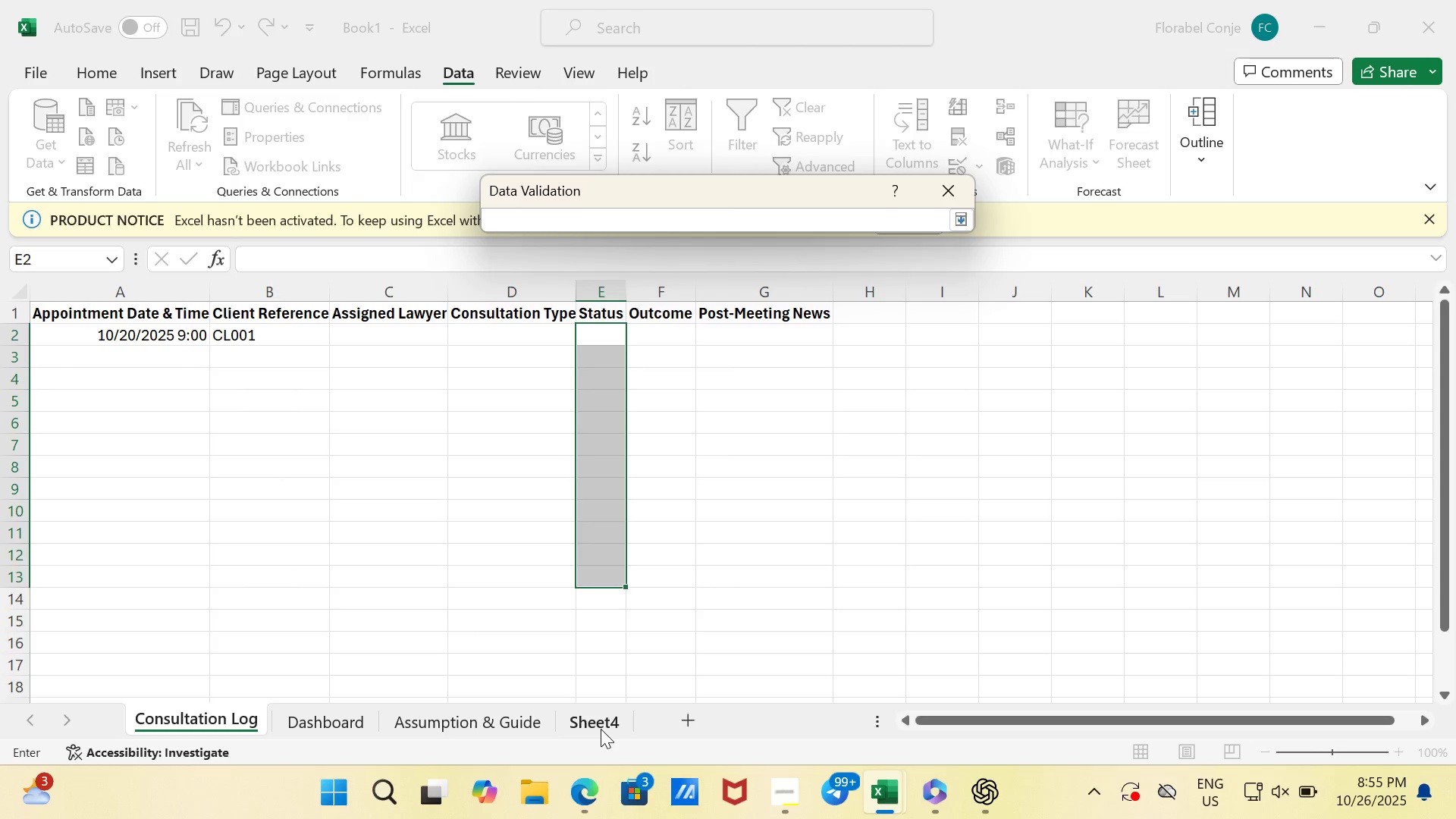 
left_click([601, 729])
 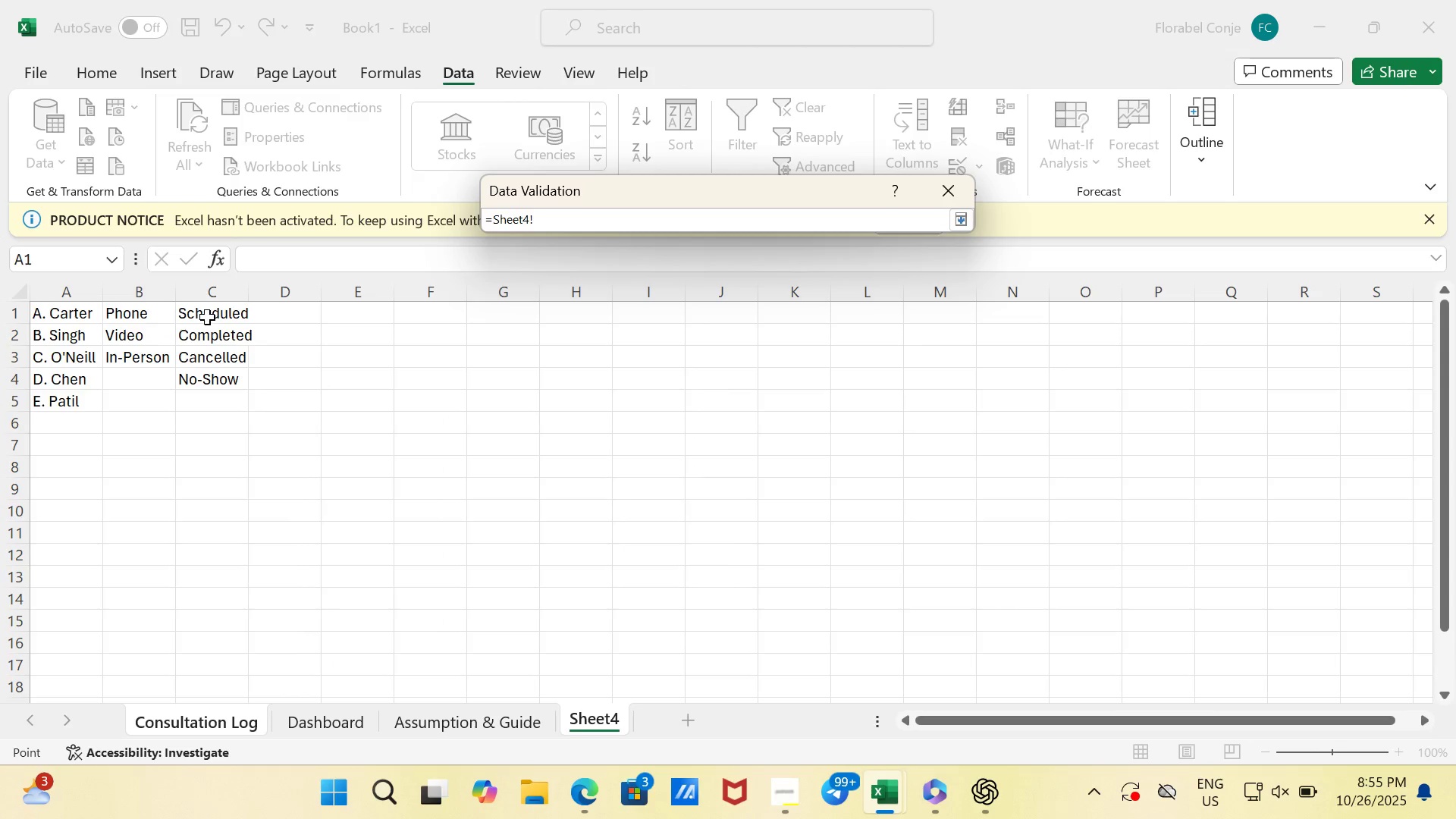 
left_click_drag(start_coordinate=[207, 317], to_coordinate=[214, 375])
 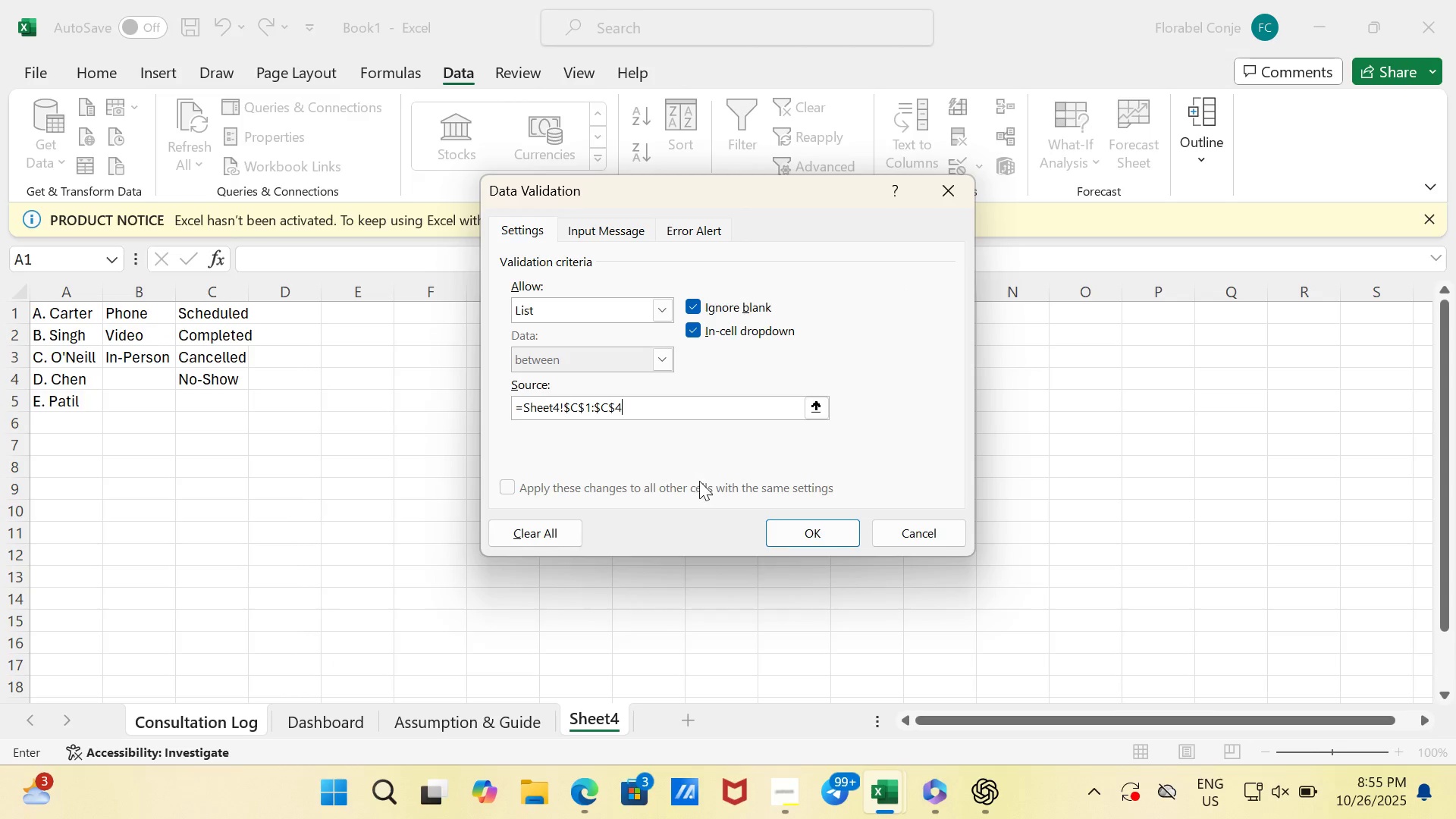 
left_click([786, 530])
 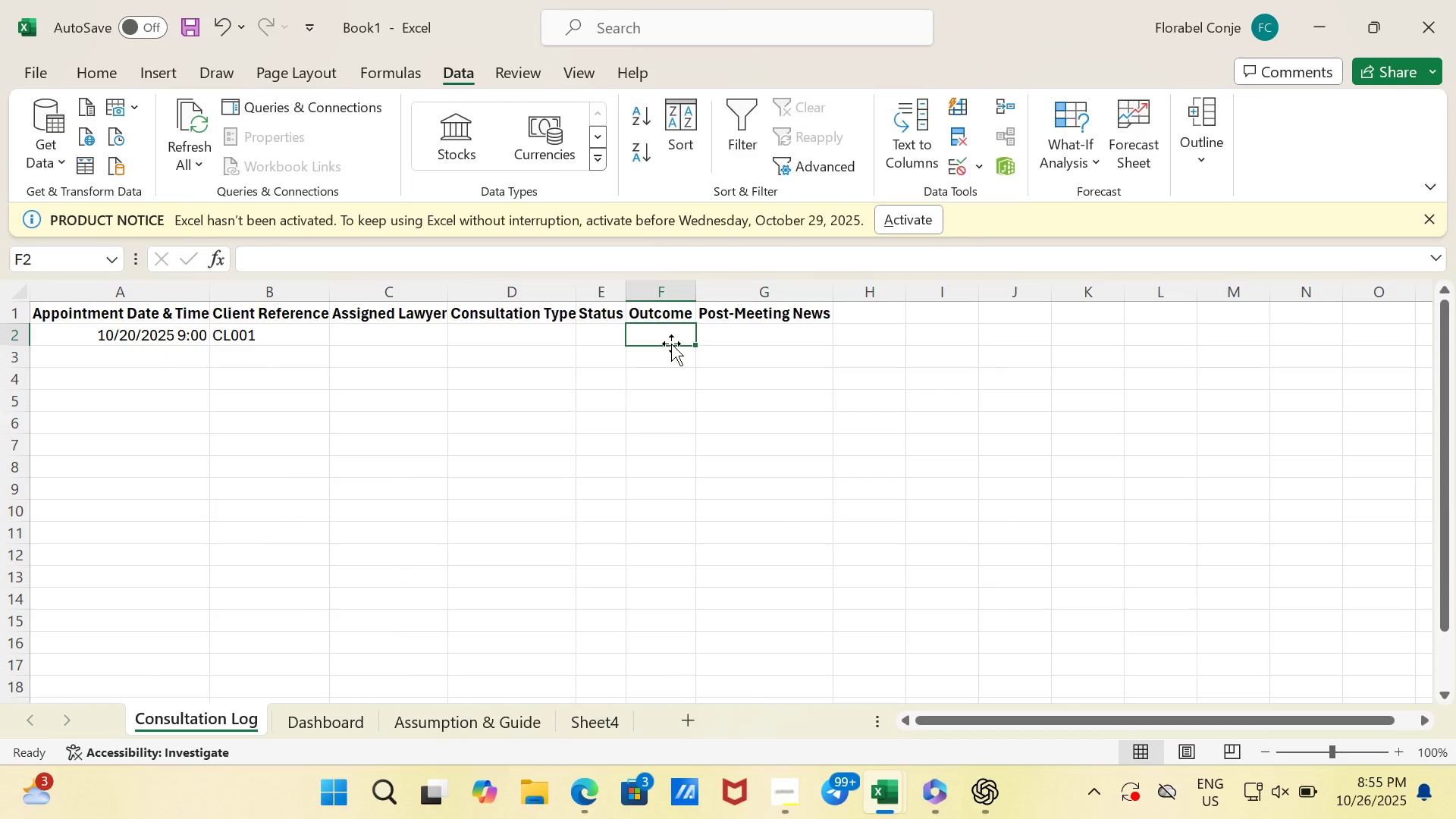 
wait(11.75)
 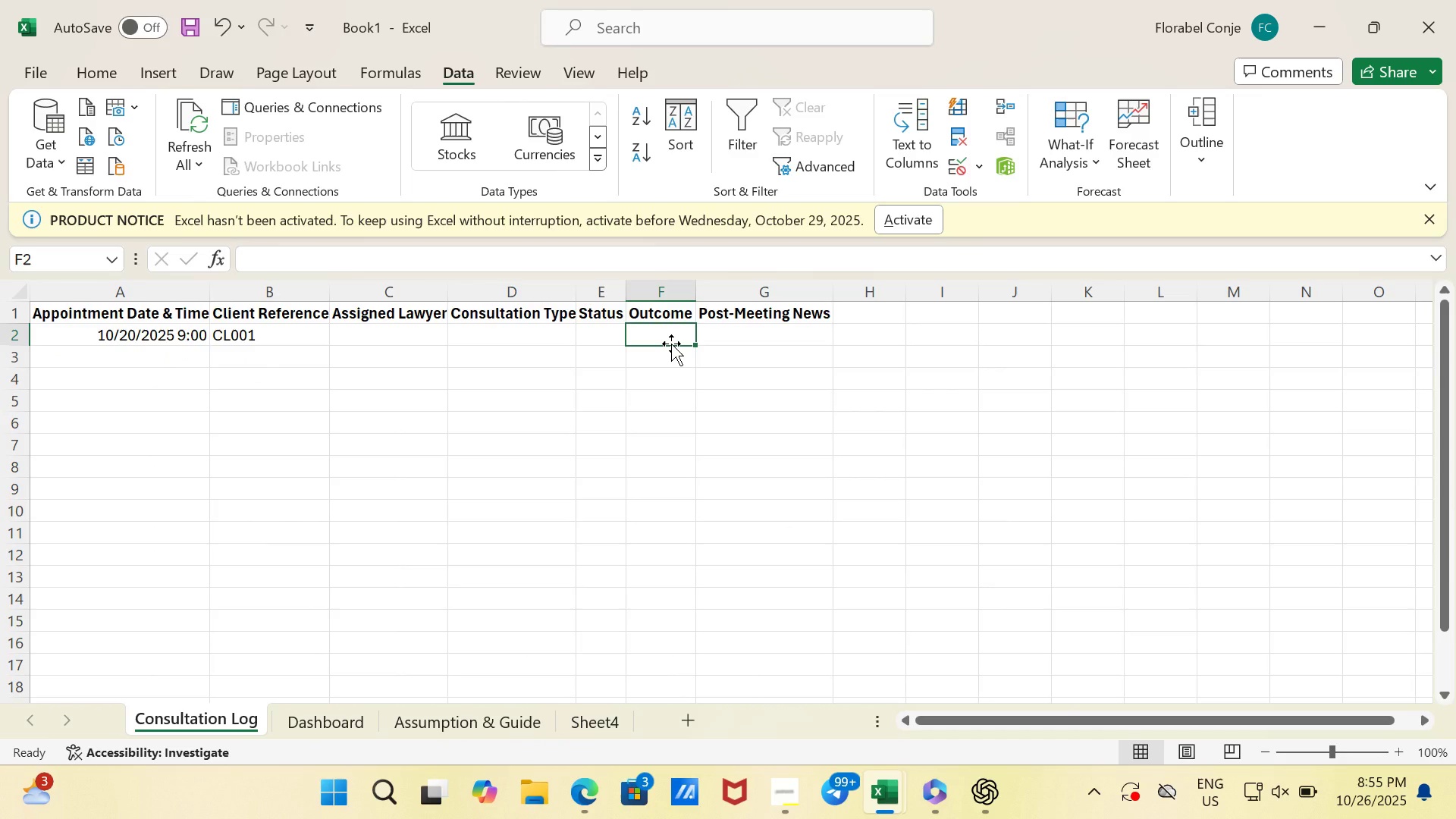 
key(Shift+ArrowDown)
 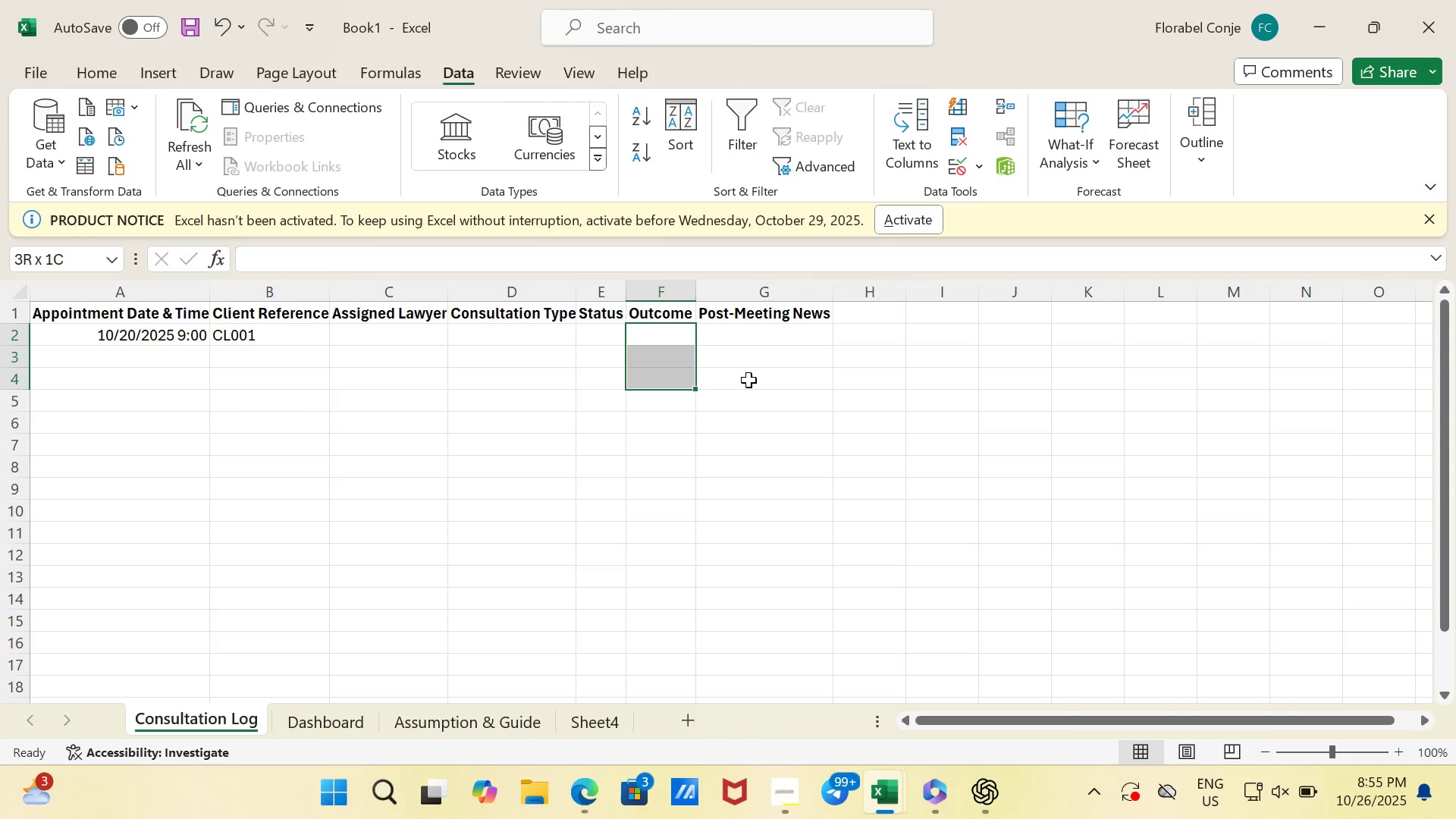 
key(Shift+ArrowDown)
 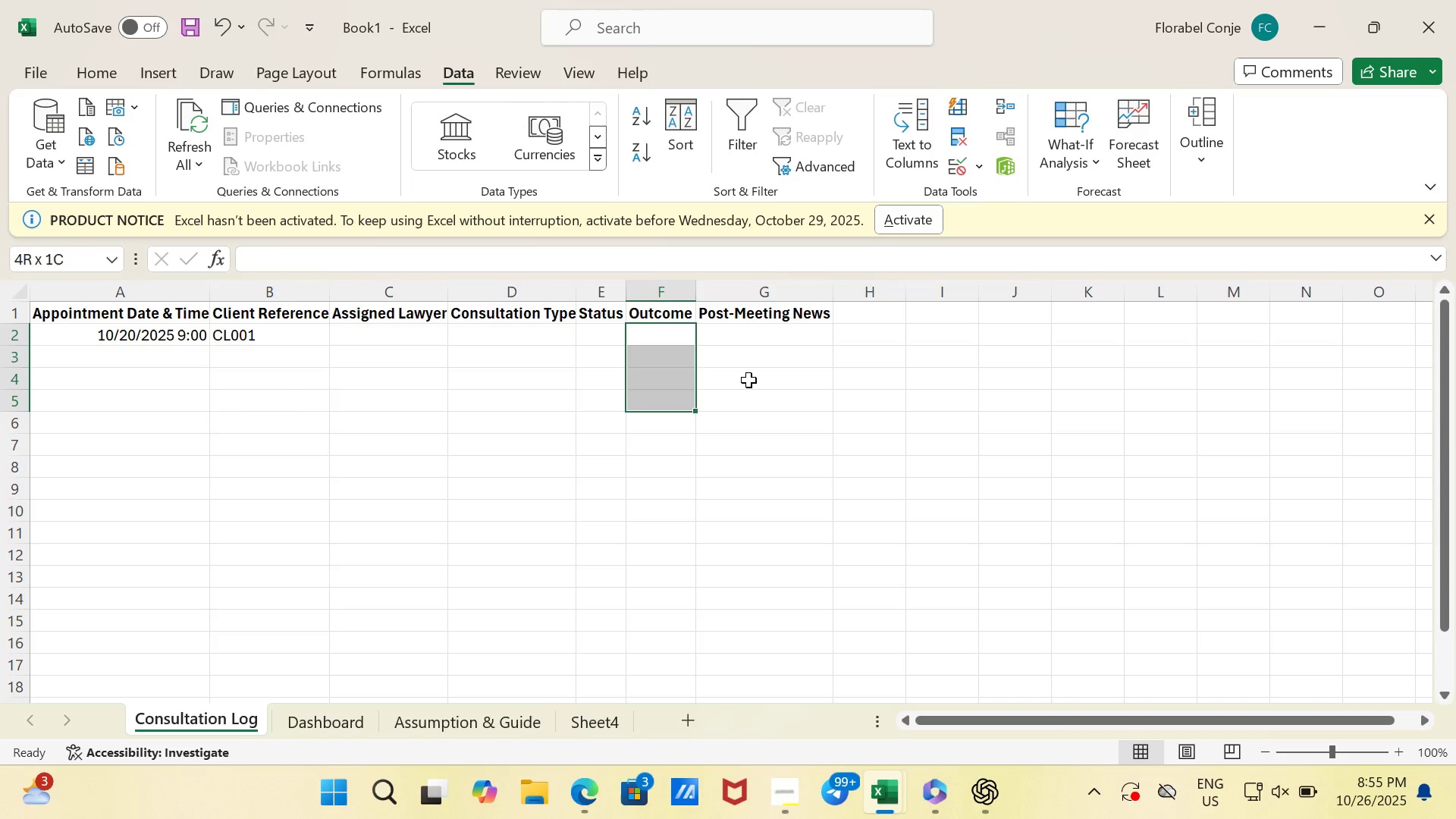 
key(Shift+ArrowDown)
 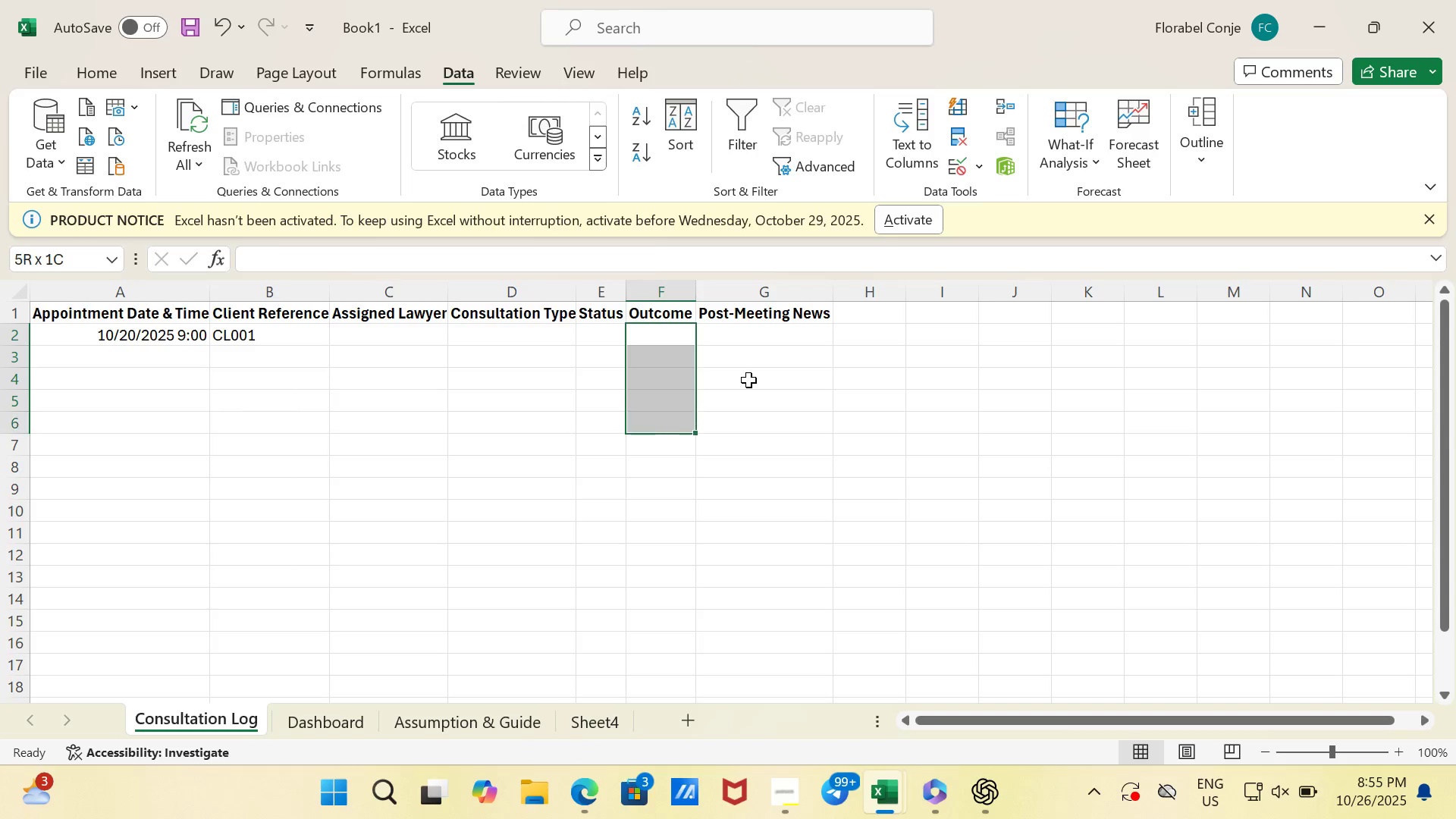 
key(Shift+ArrowDown)
 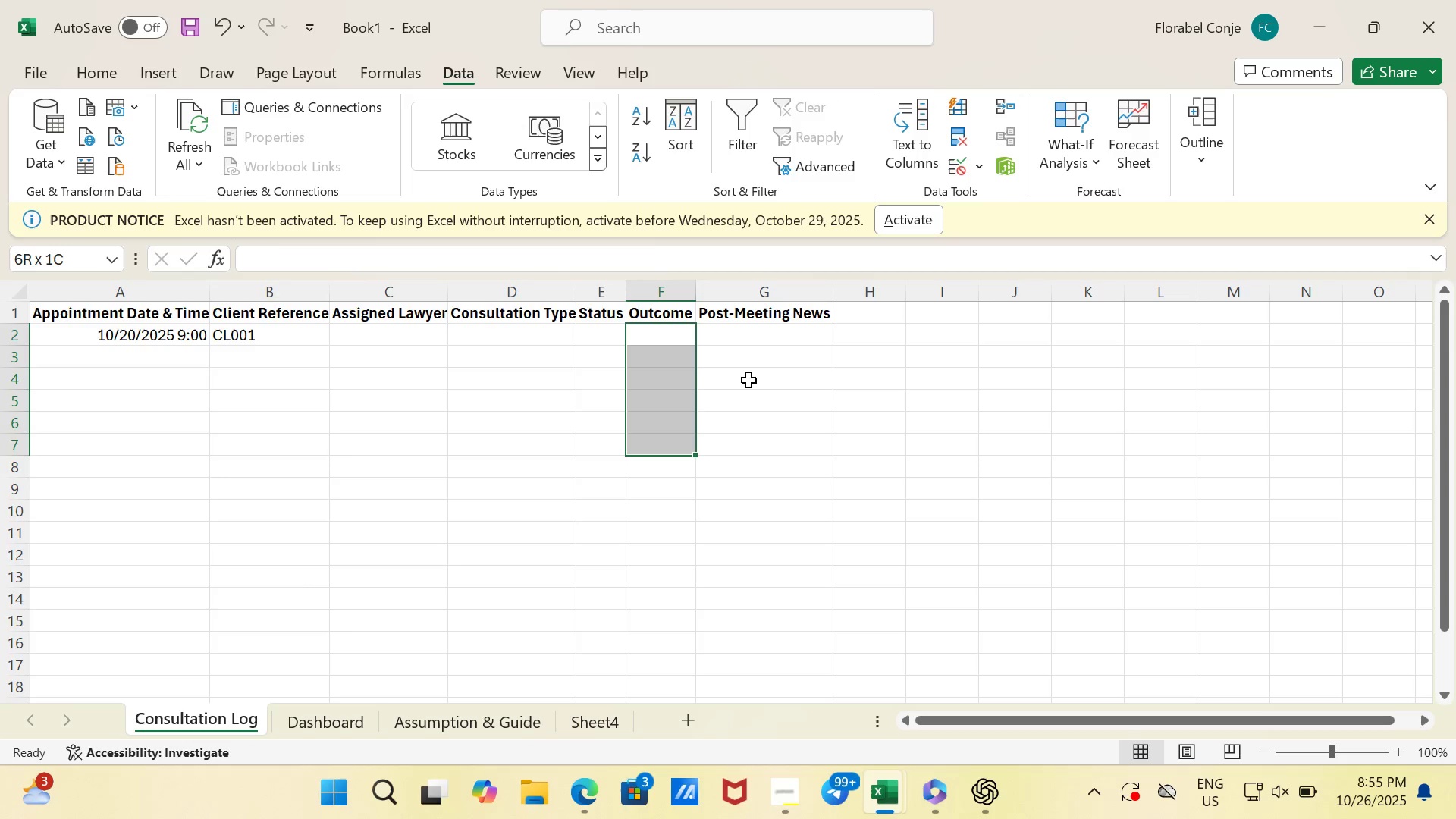 
key(Shift+ArrowDown)
 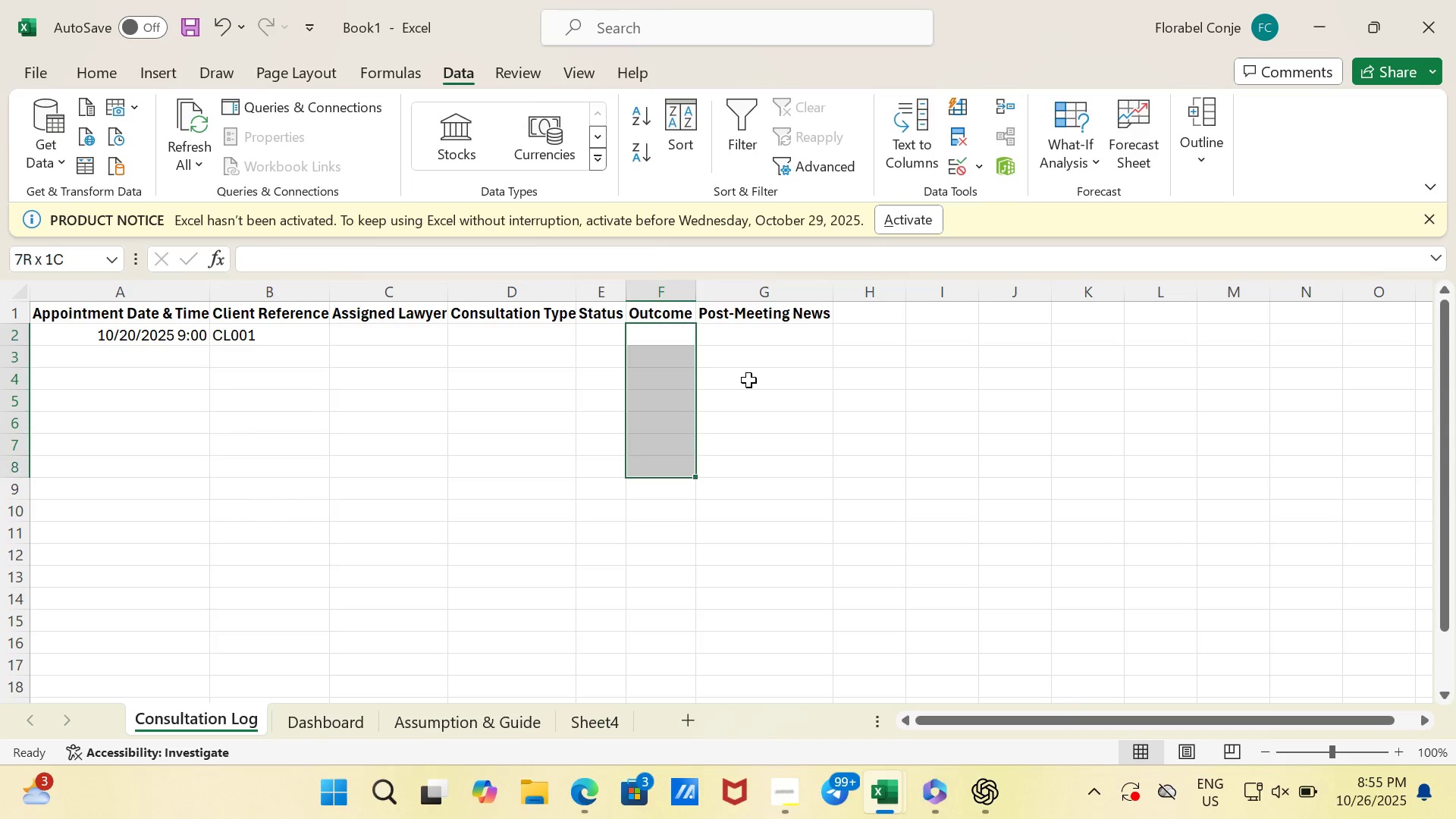 
key(Shift+ArrowDown)
 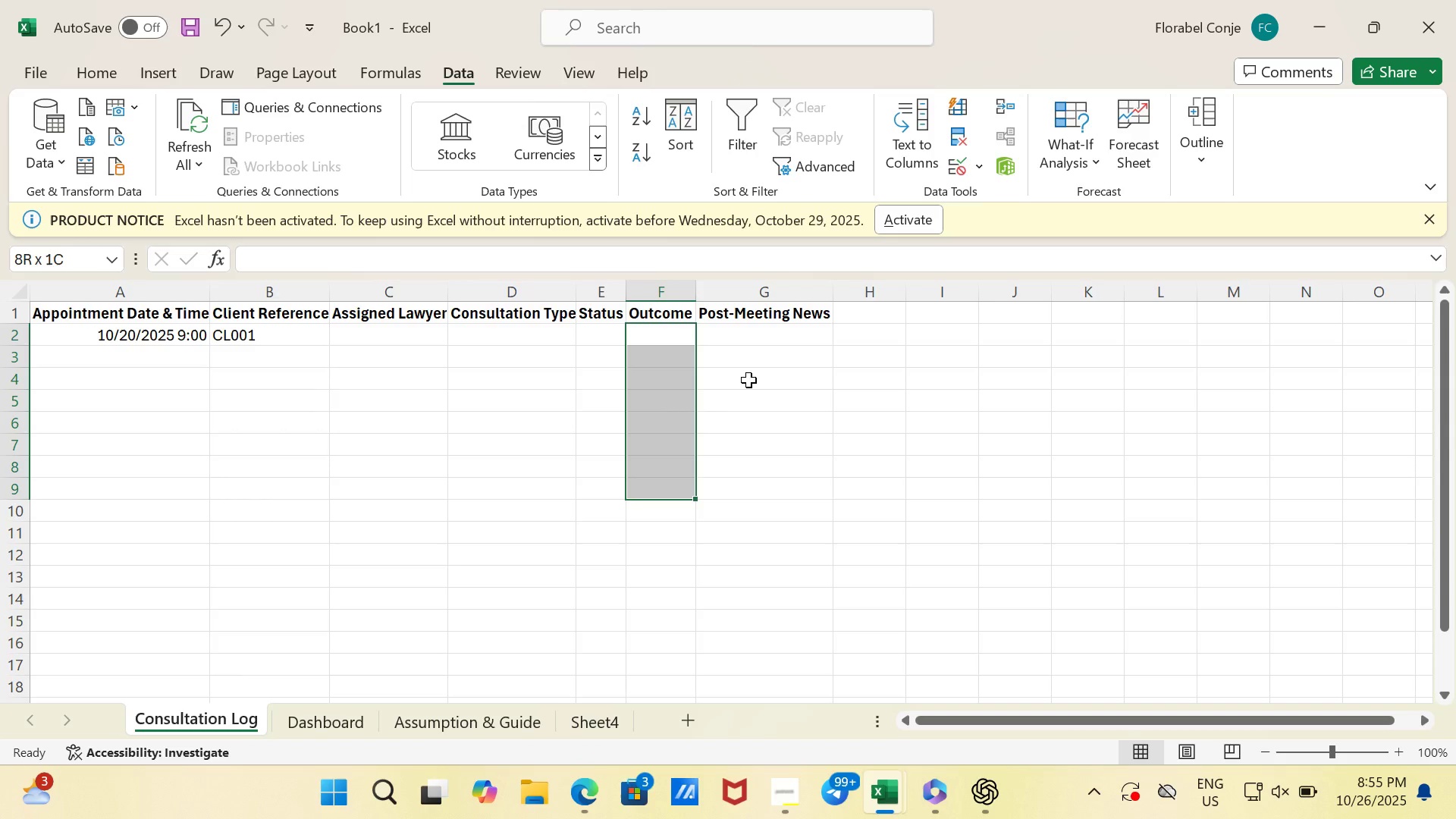 
key(Shift+ArrowDown)
 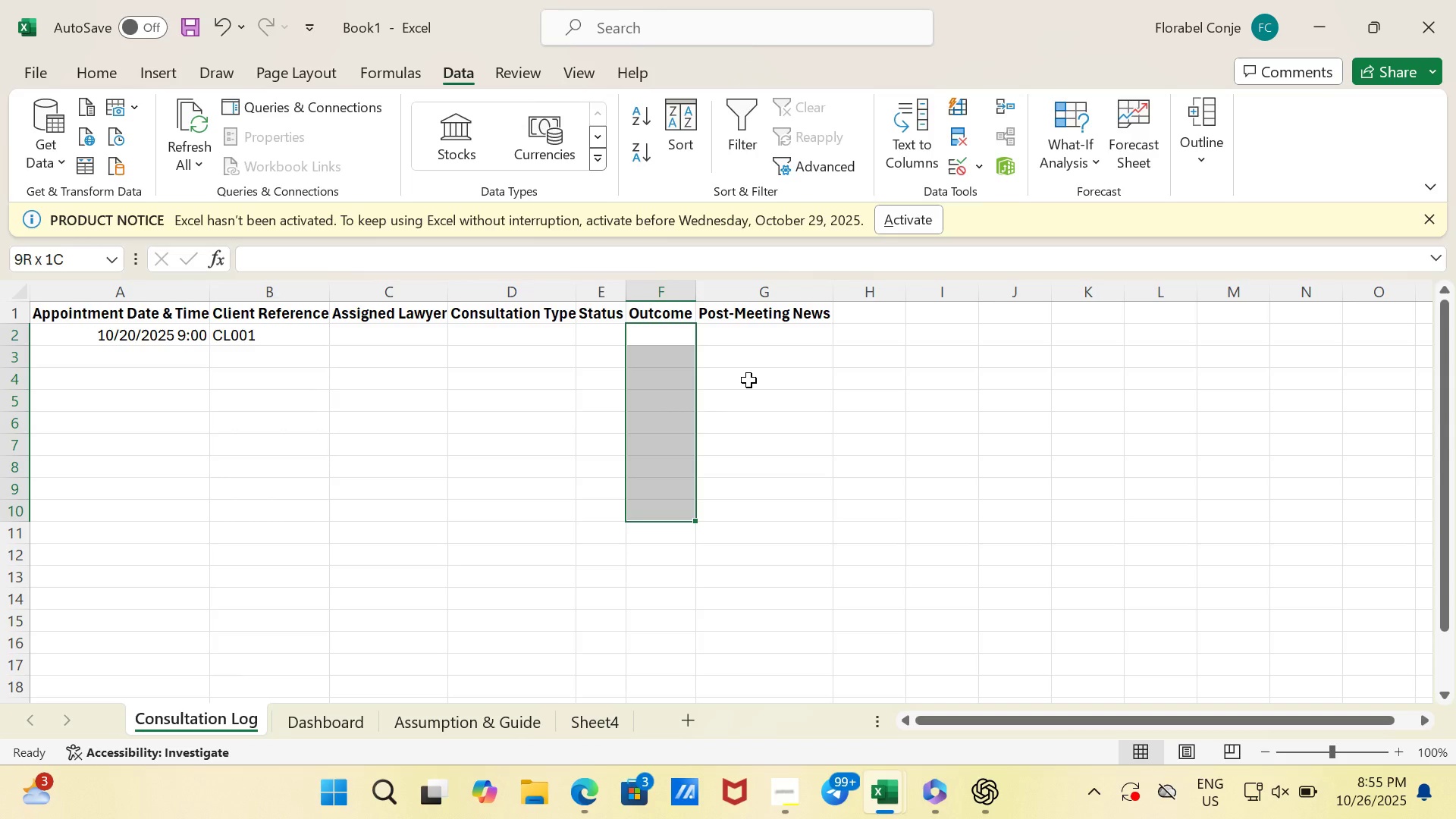 
key(Shift+ArrowDown)
 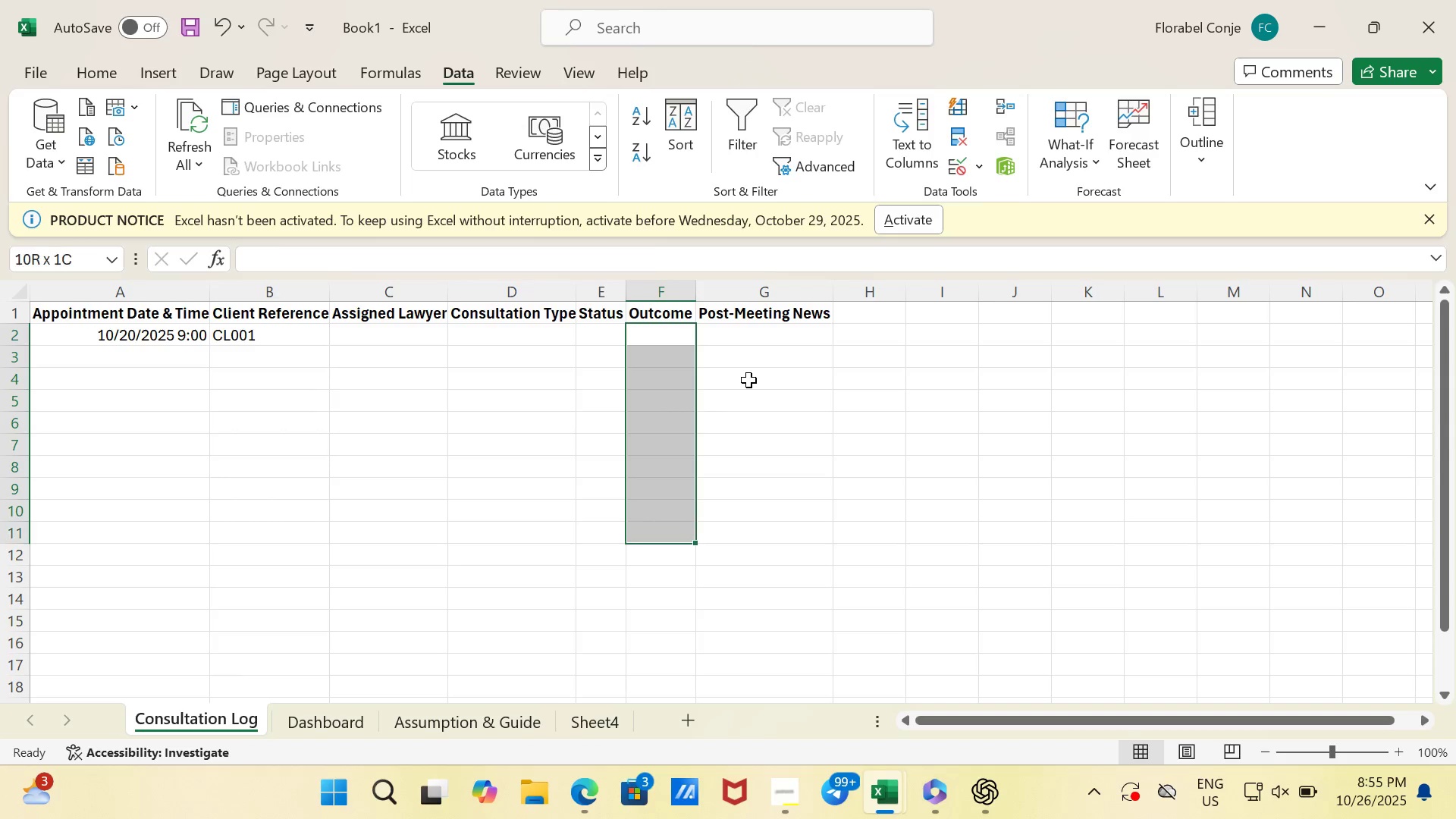 
key(Shift+ArrowDown)
 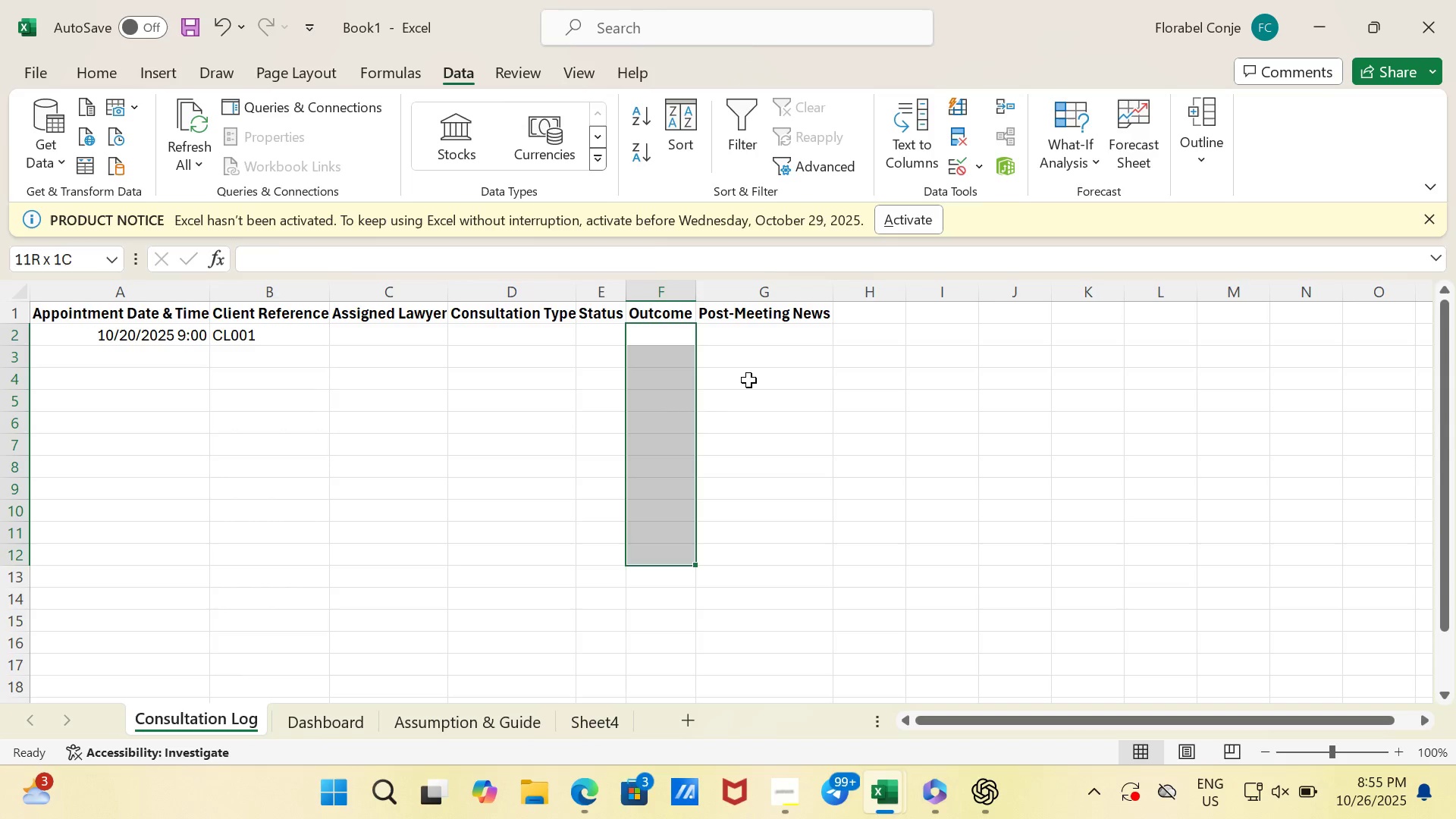 
key(Shift+ArrowDown)
 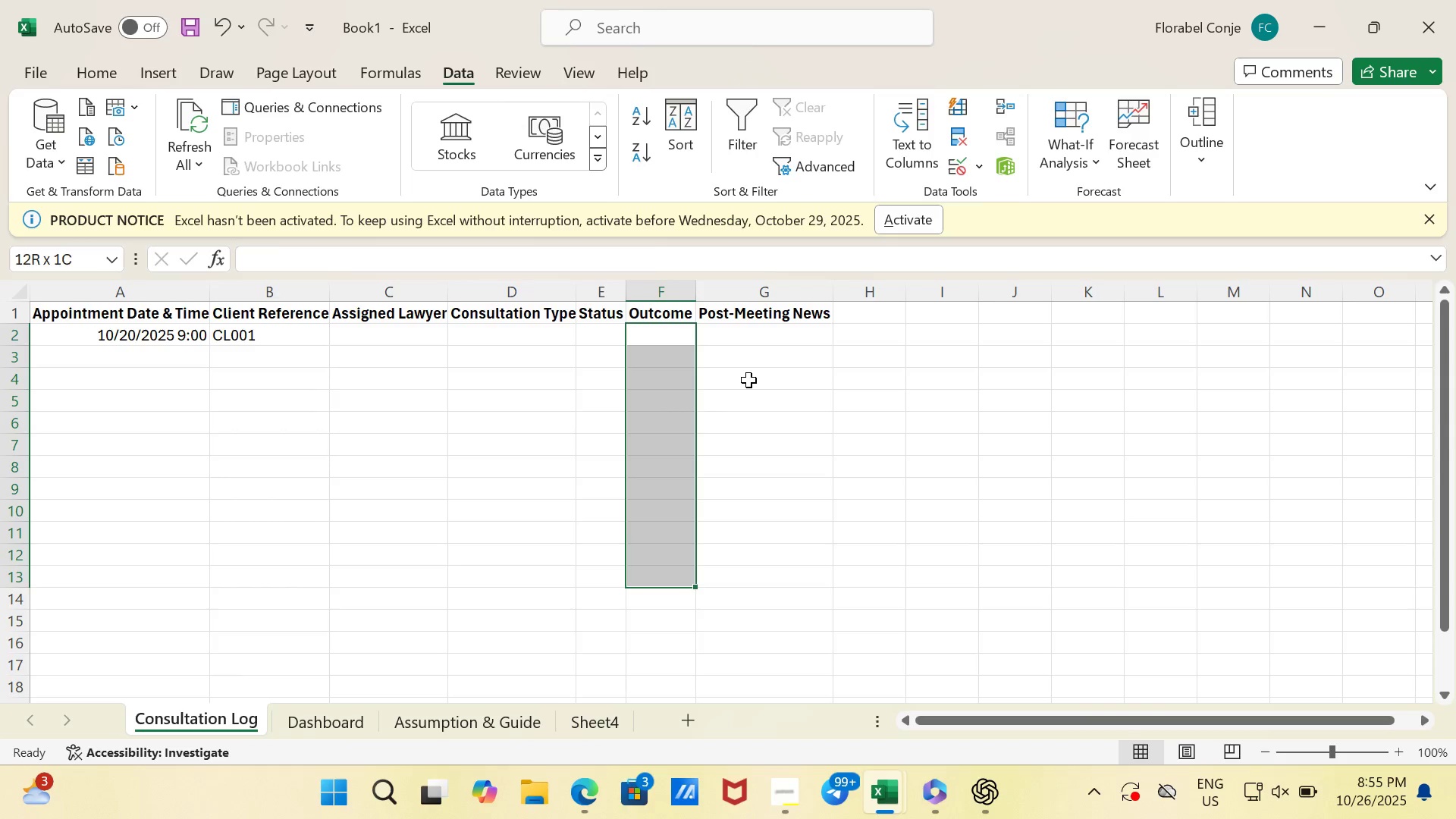 
key(Shift+ArrowDown)
 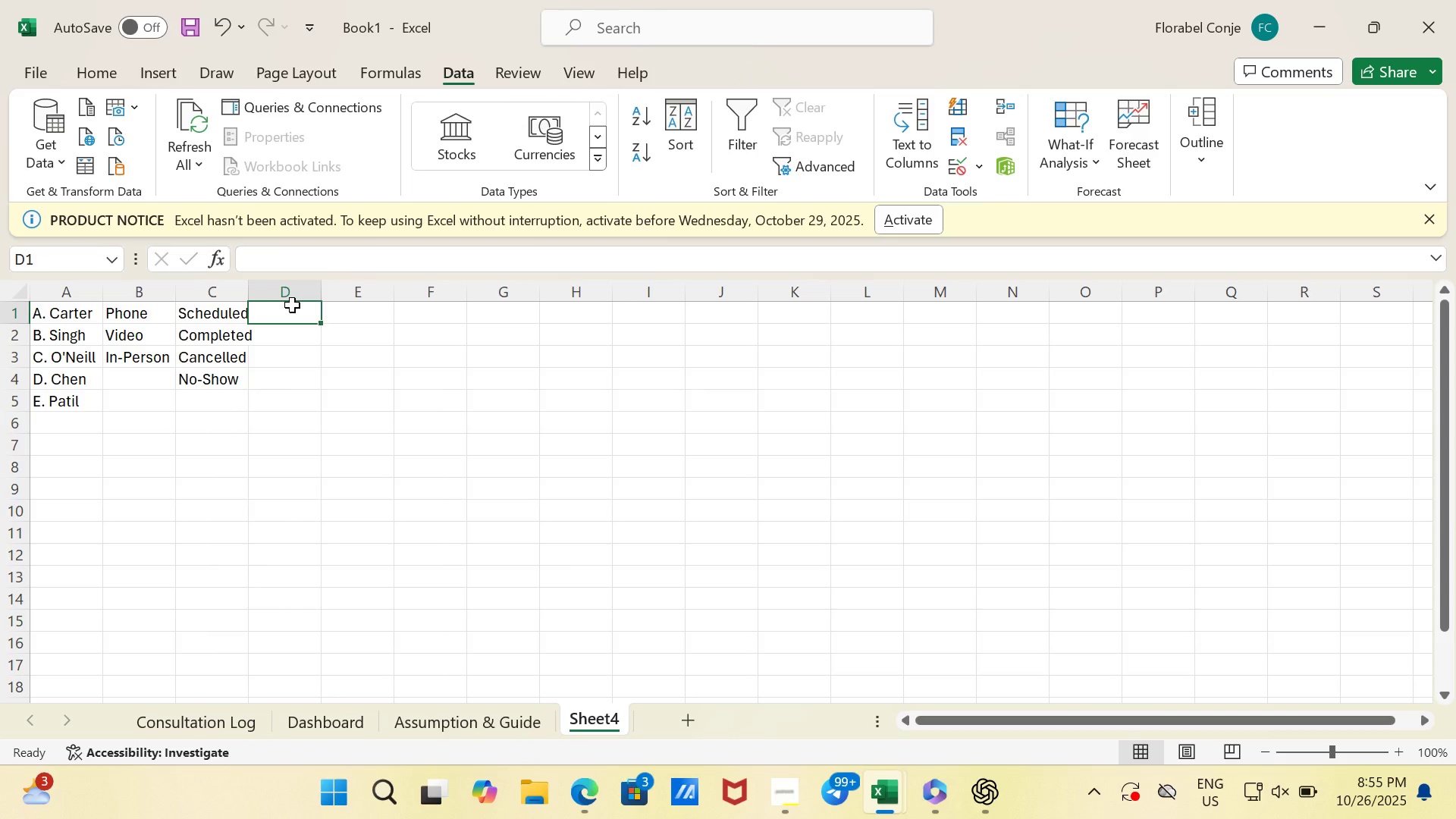 
wait(5.81)
 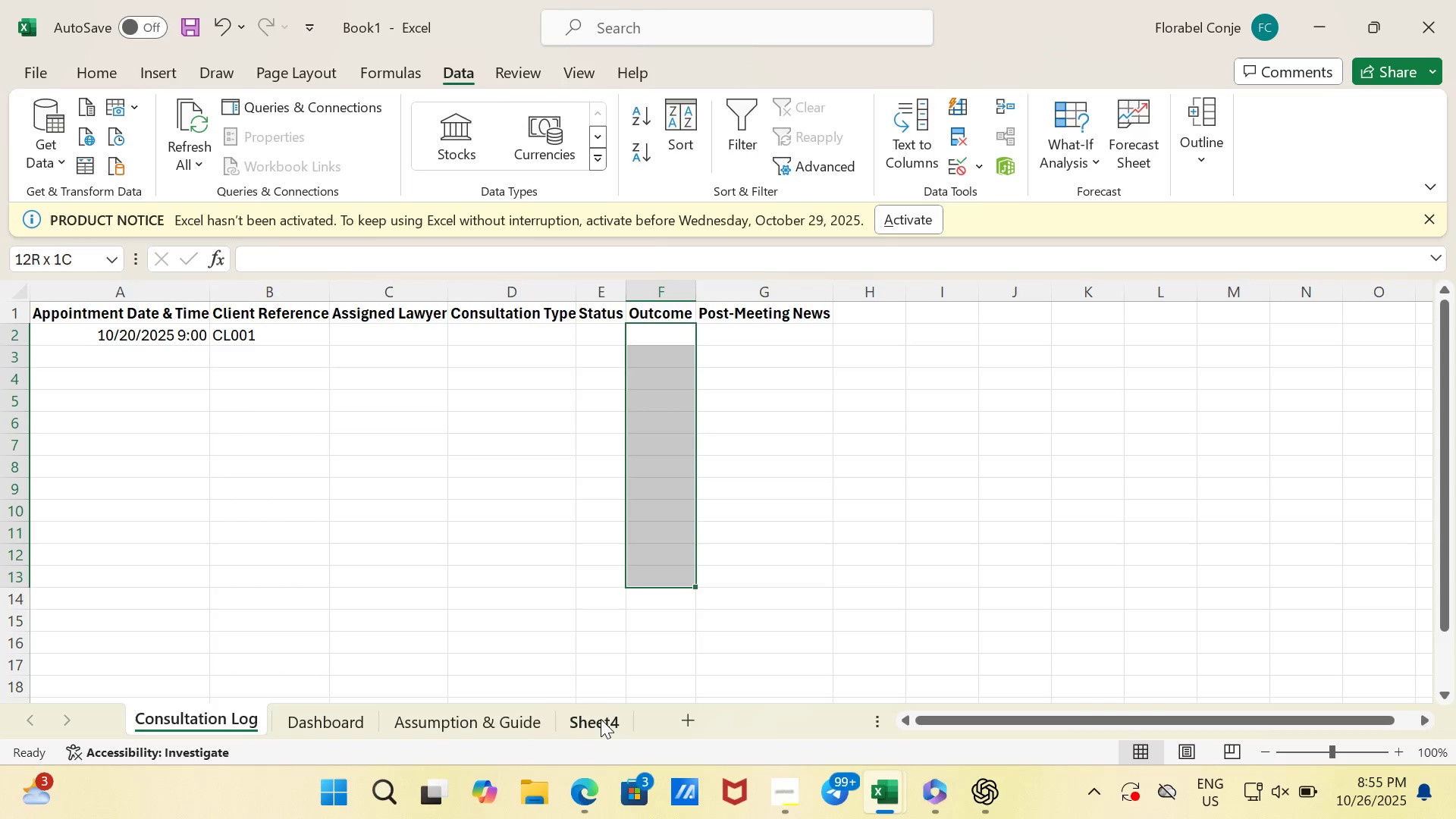 
type(Proceeed)
key(Backspace)
key(Backspace)
type(d to Case)
 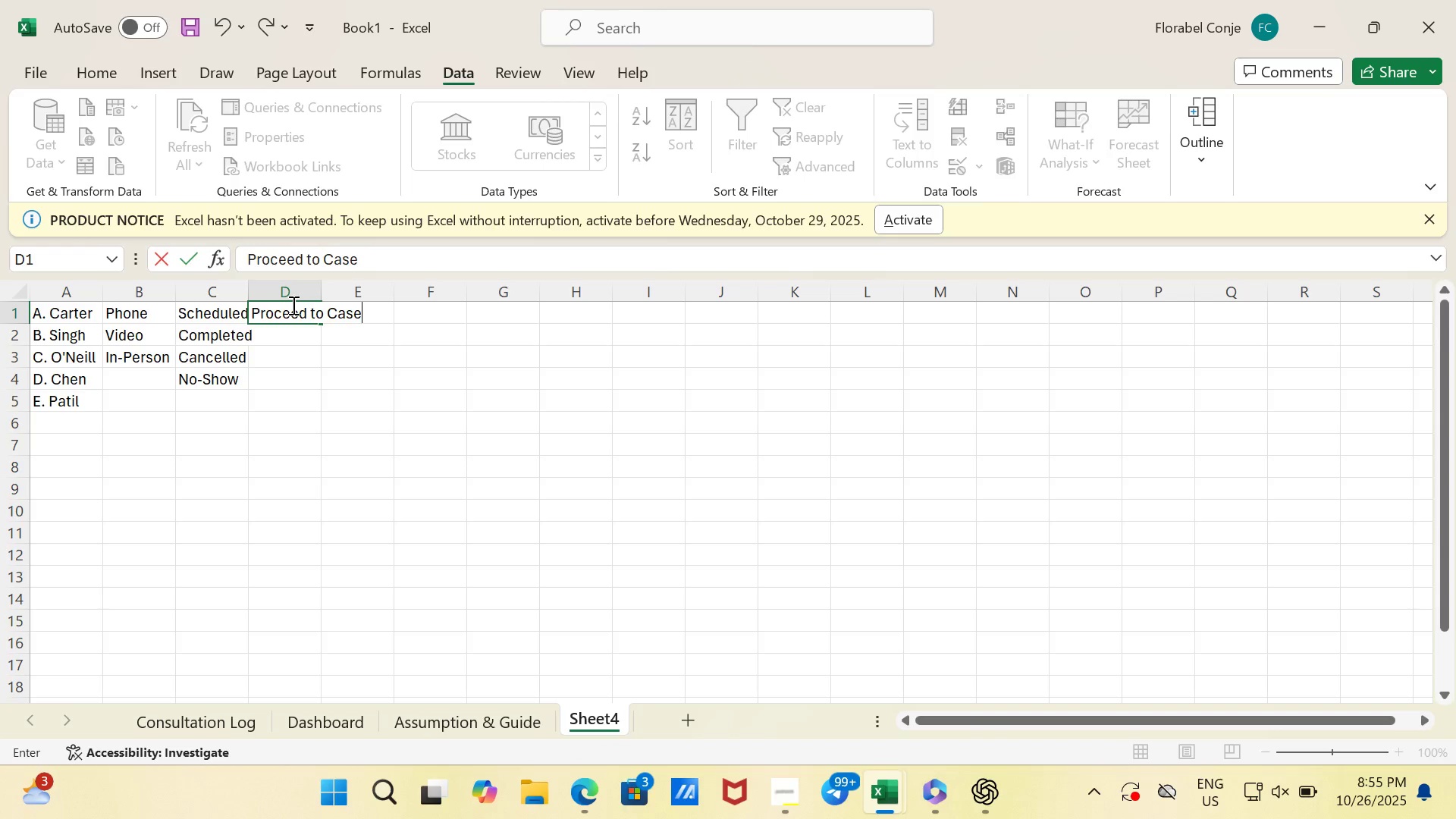 
key(Enter)
 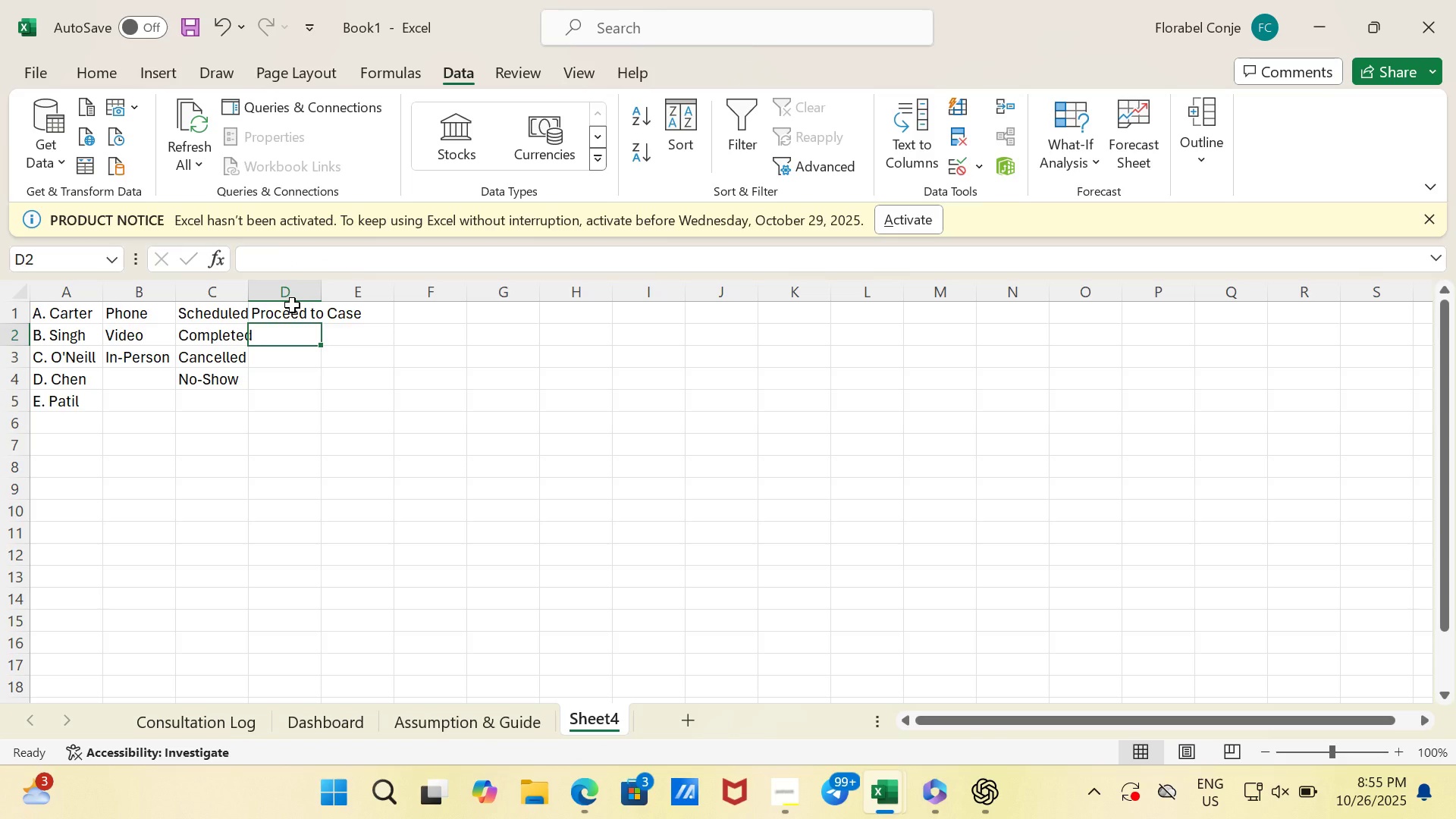 
type(No Further Action)
 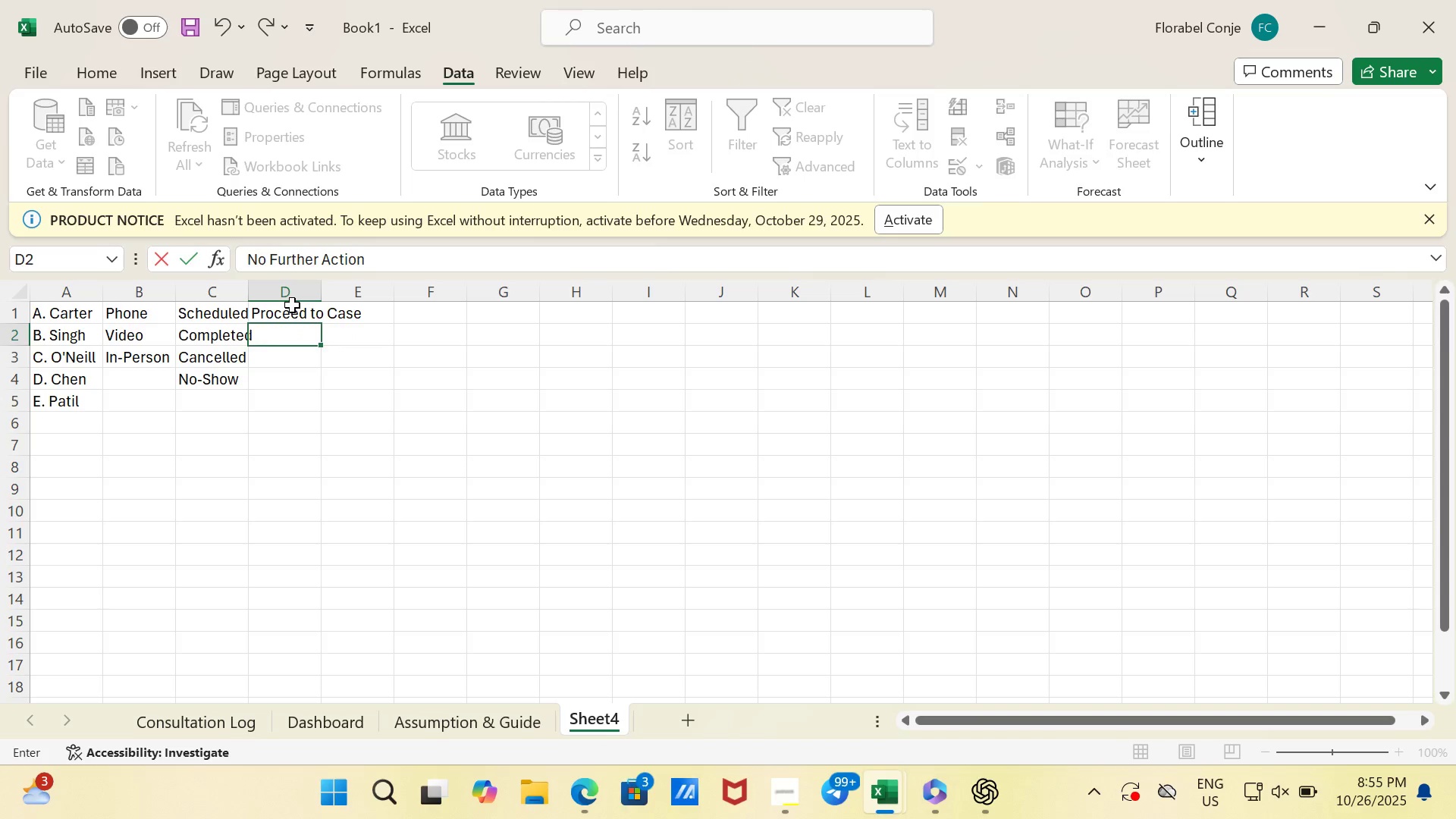 
key(Enter)
 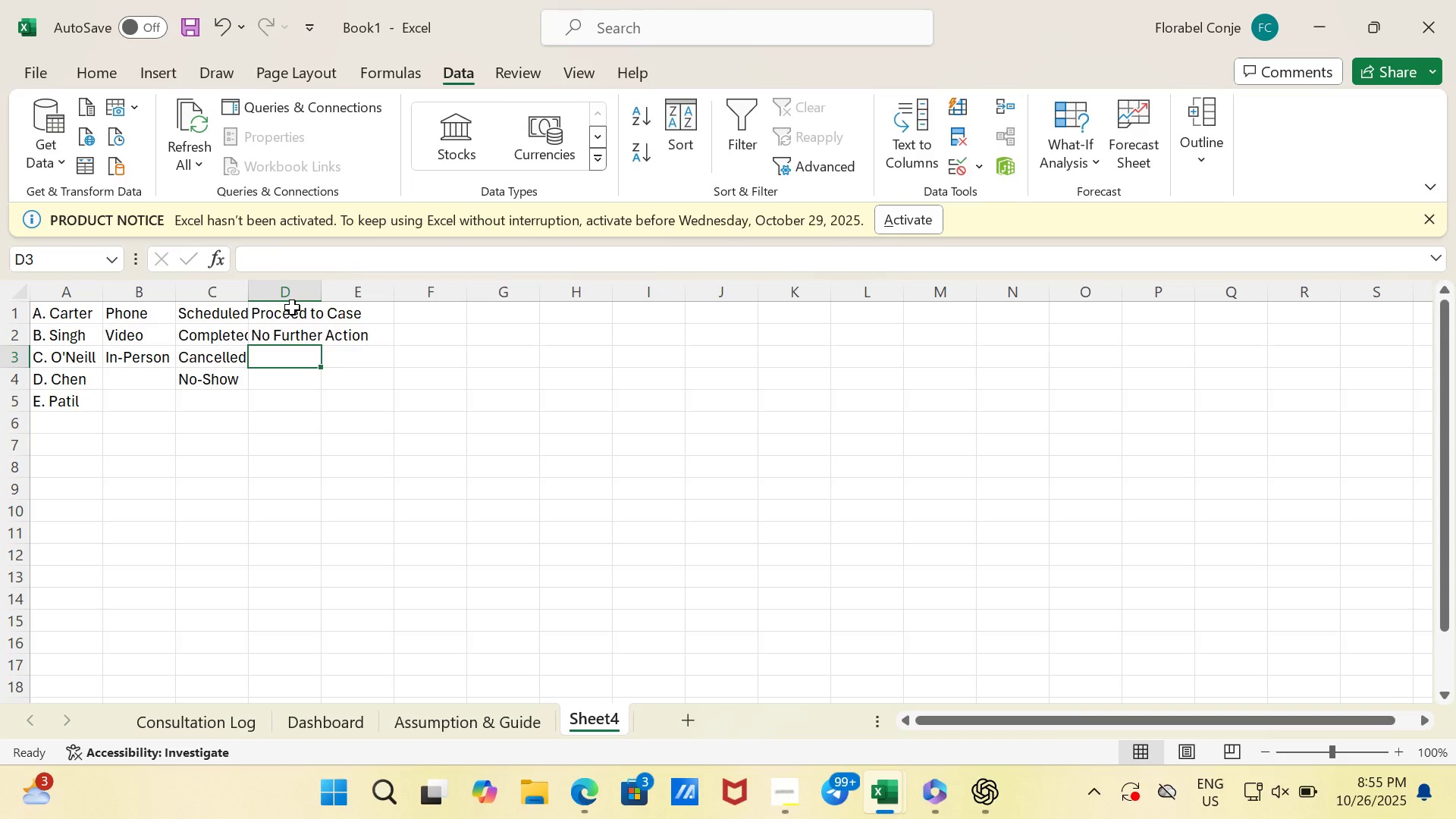 
type(Referred)
 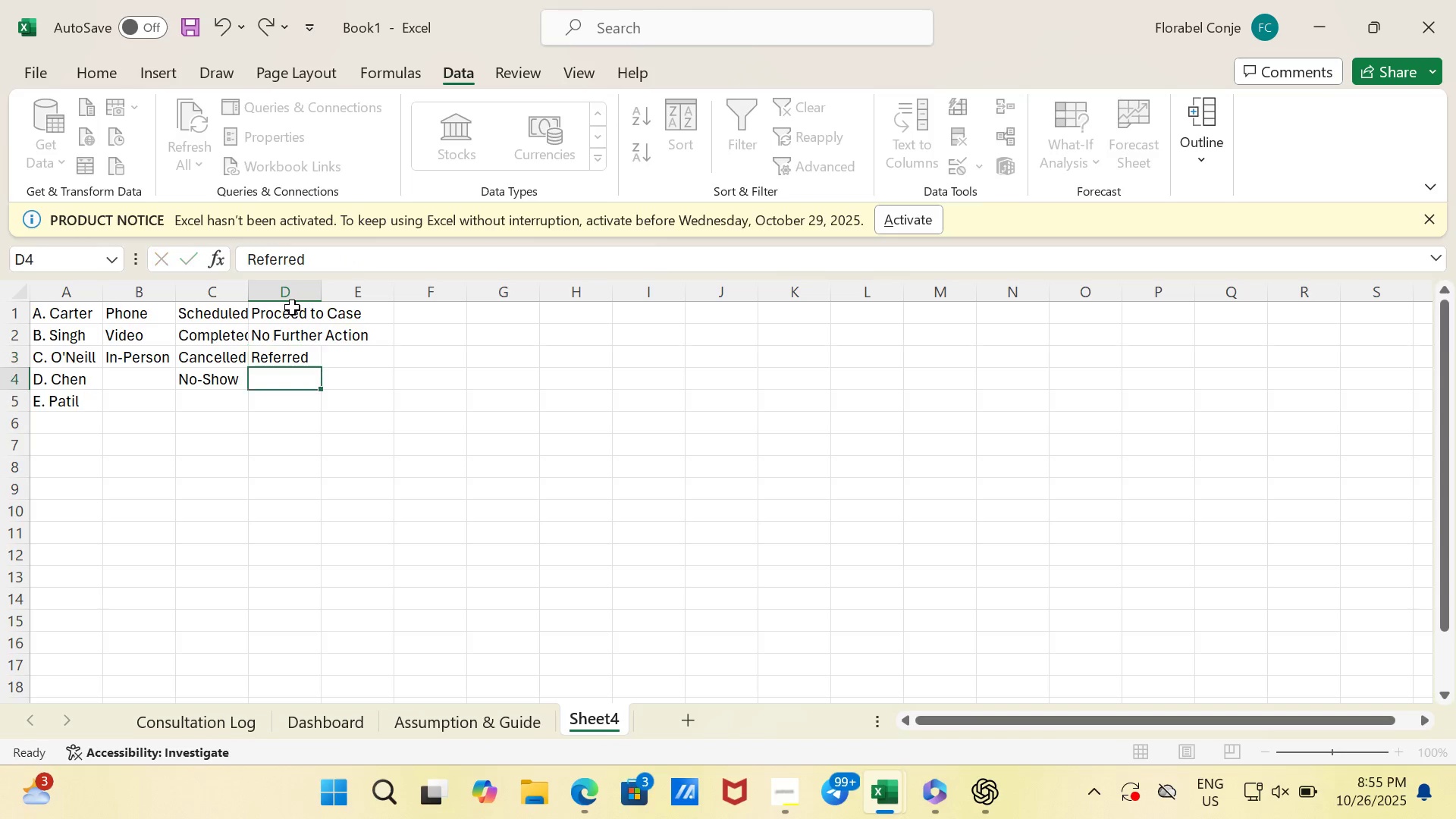 
key(Enter)
 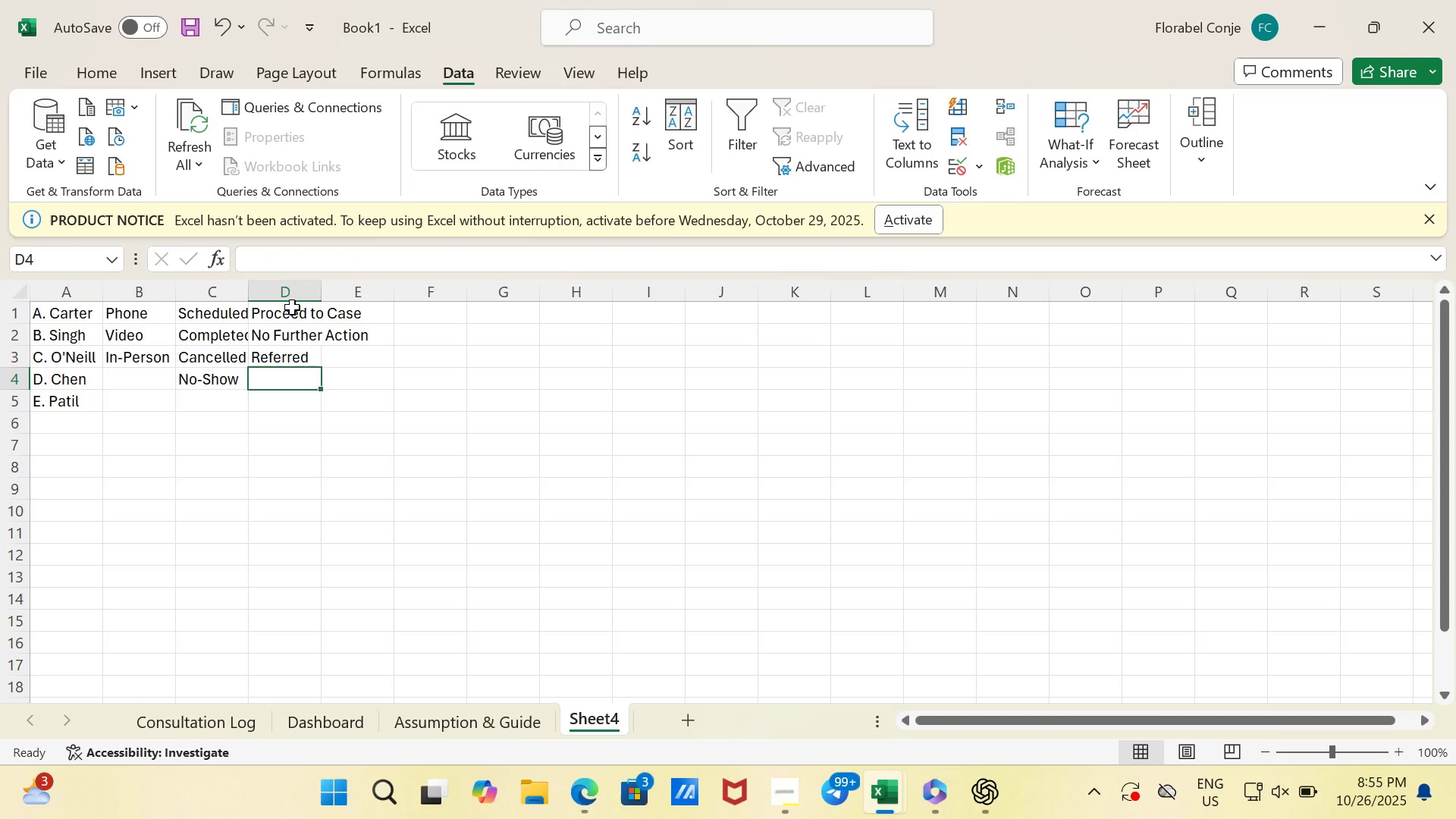 
type(Pendingh)
key(Backspace)
 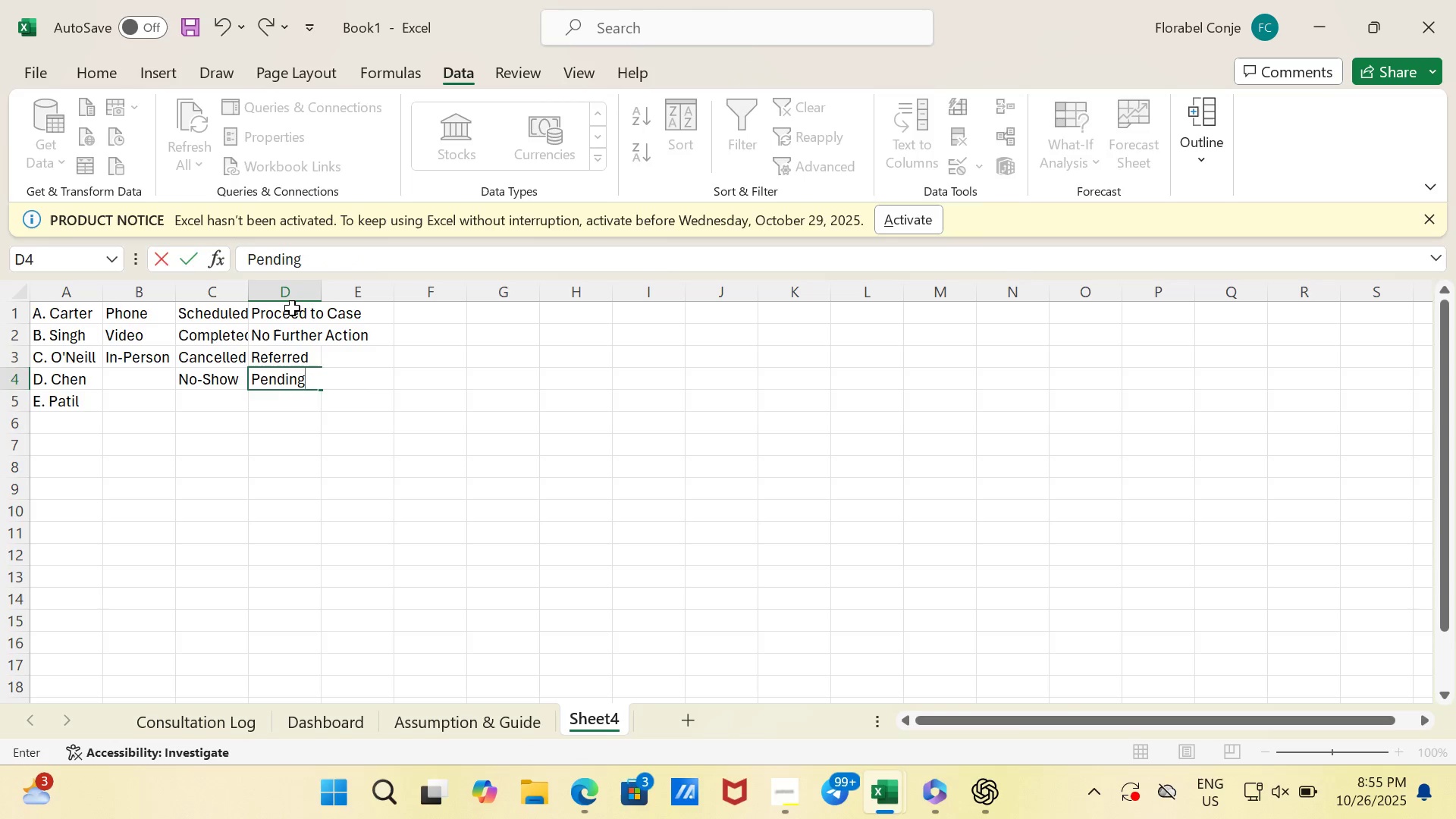 
key(Enter)
 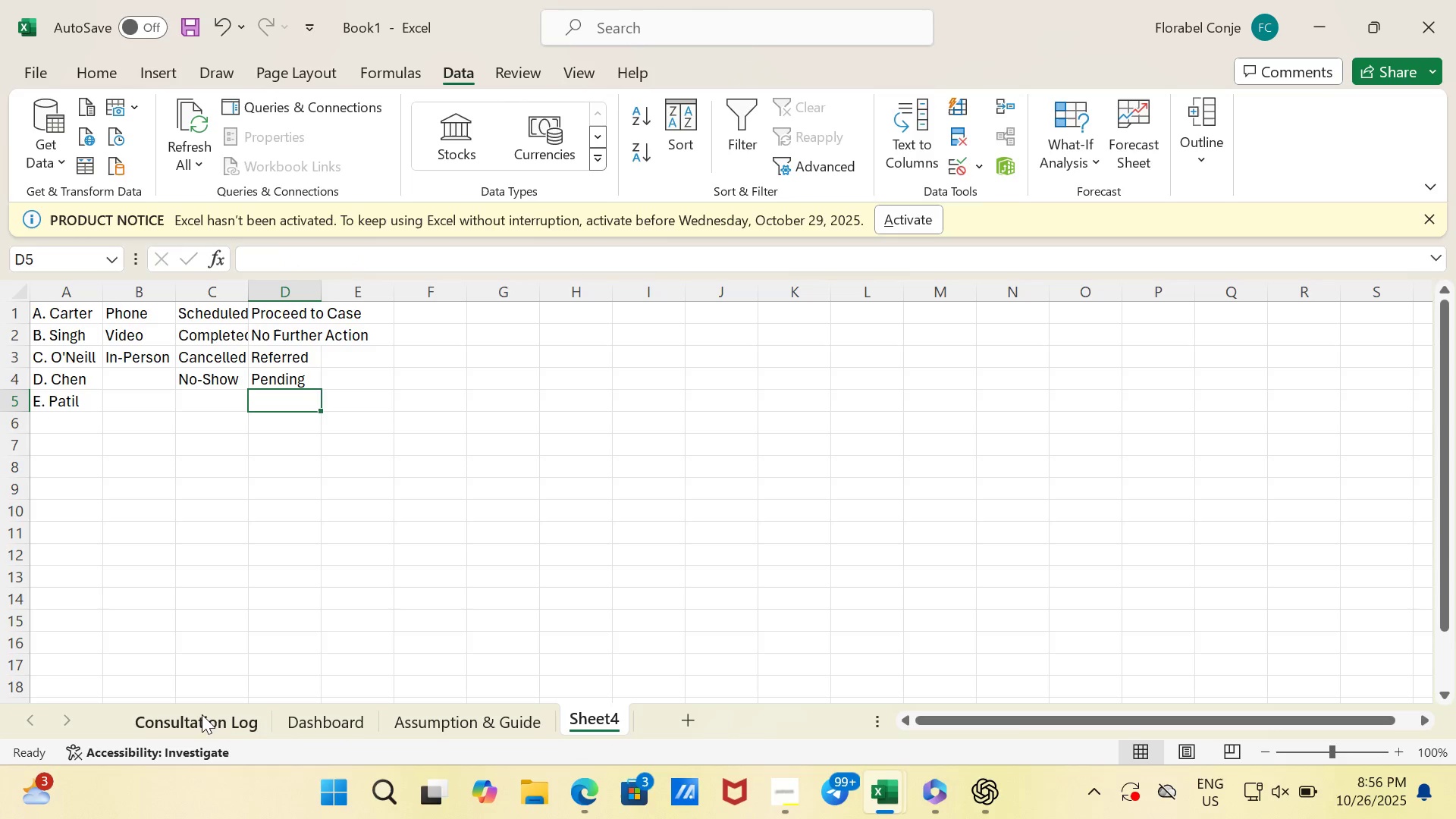 
left_click([227, 714])
 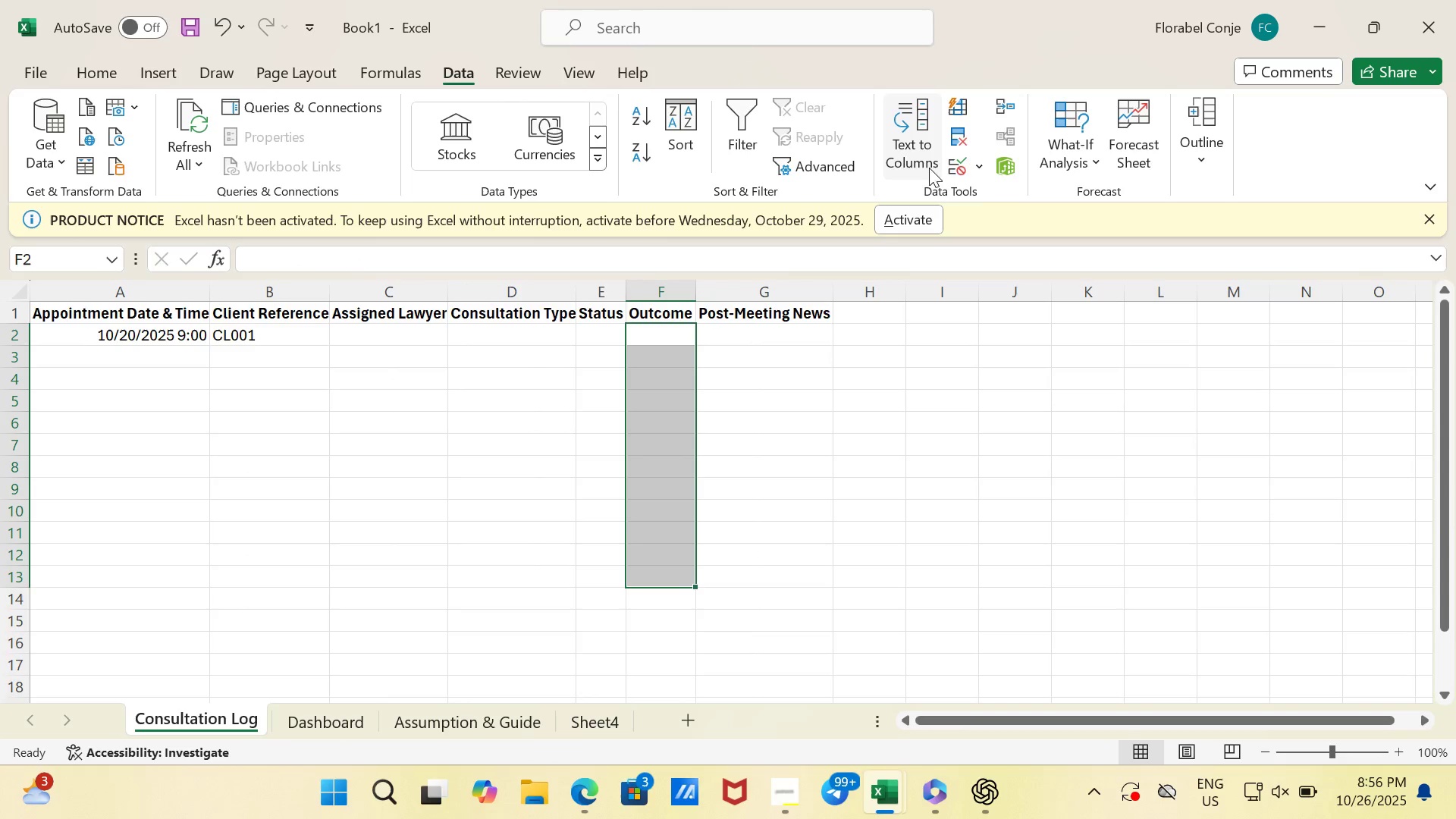 
mouse_move([943, 178])
 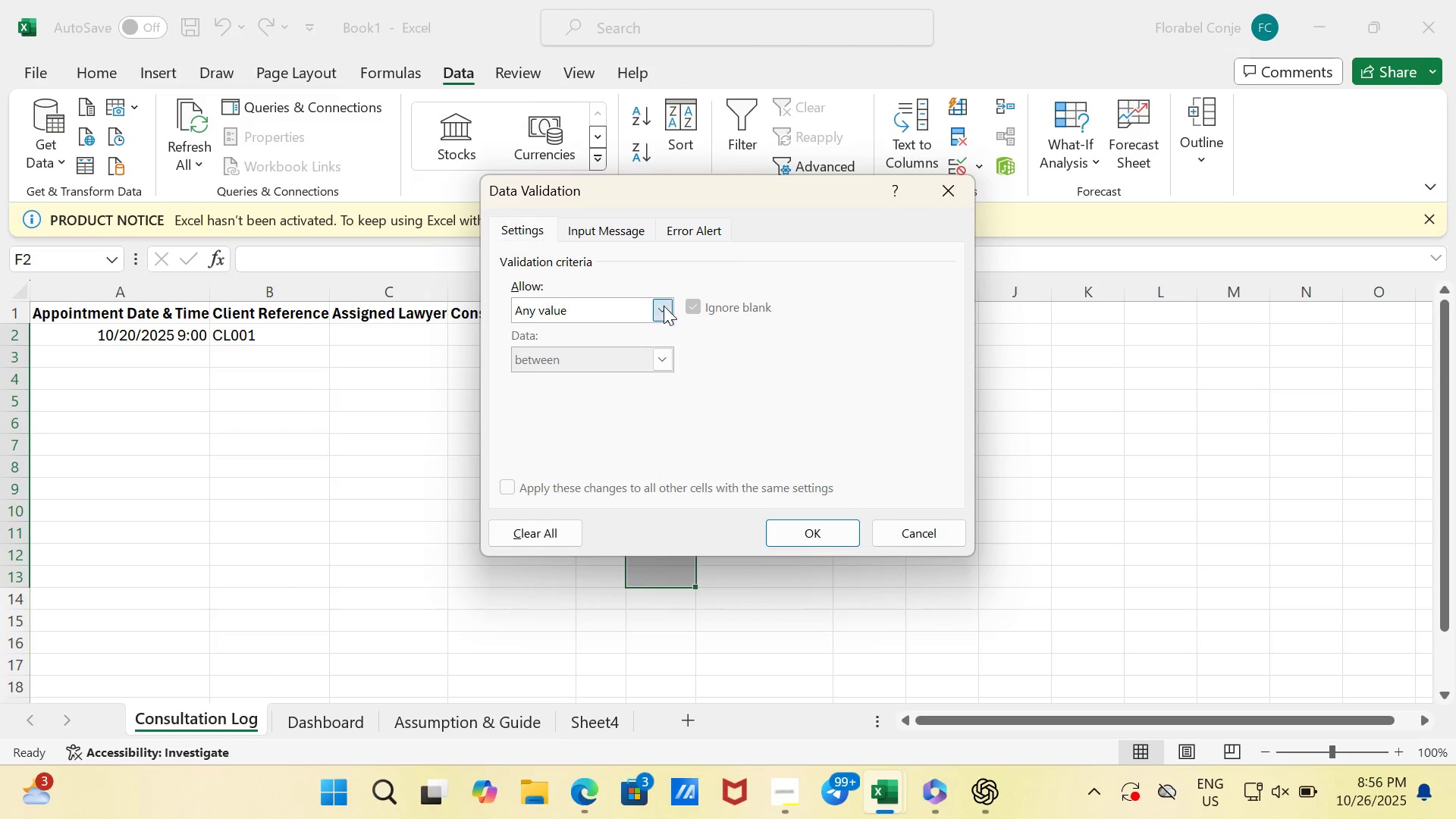 
left_click([664, 306])
 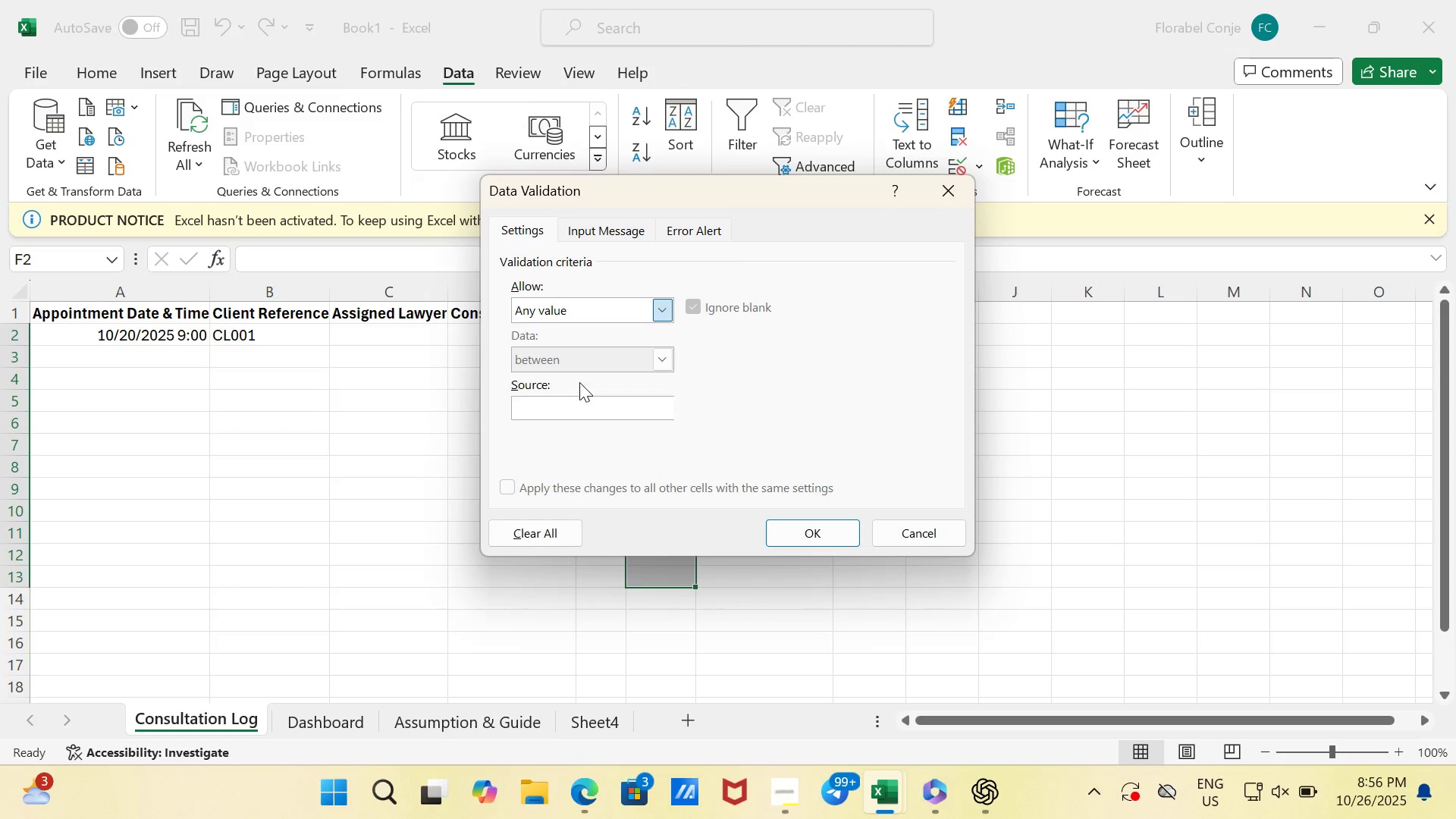 
left_click([579, 382])
 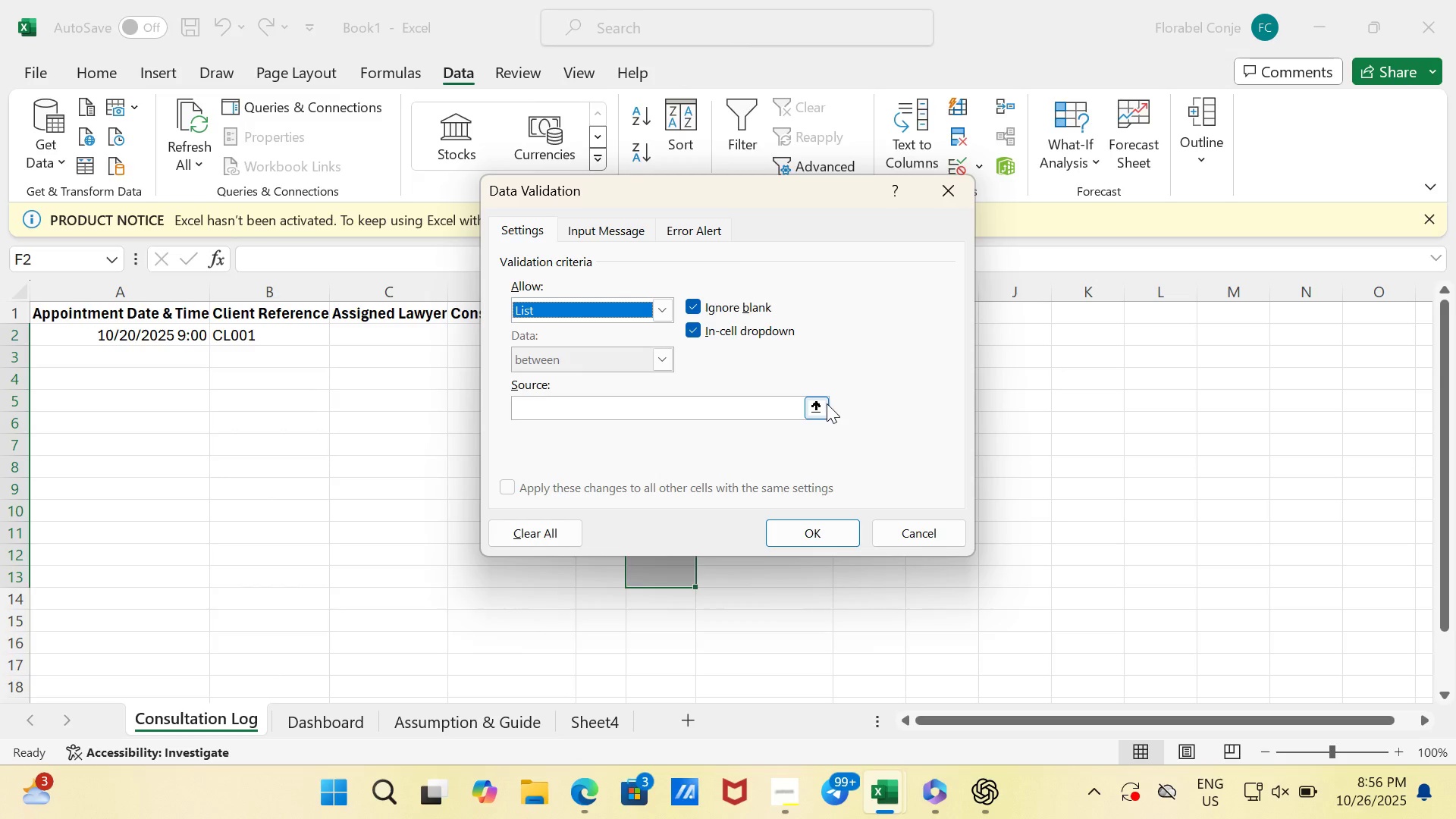 
left_click([827, 403])
 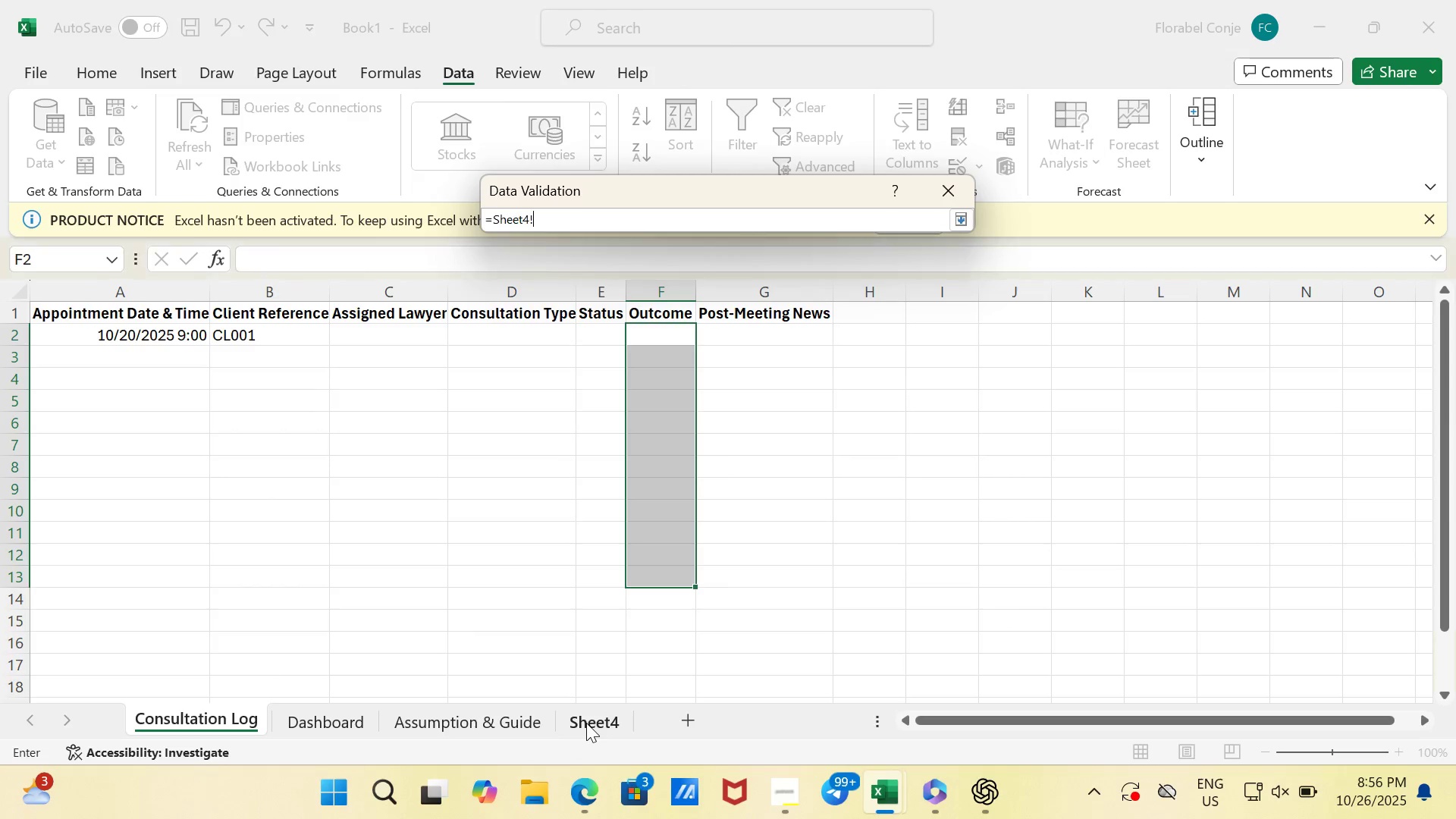 
left_click([586, 723])
 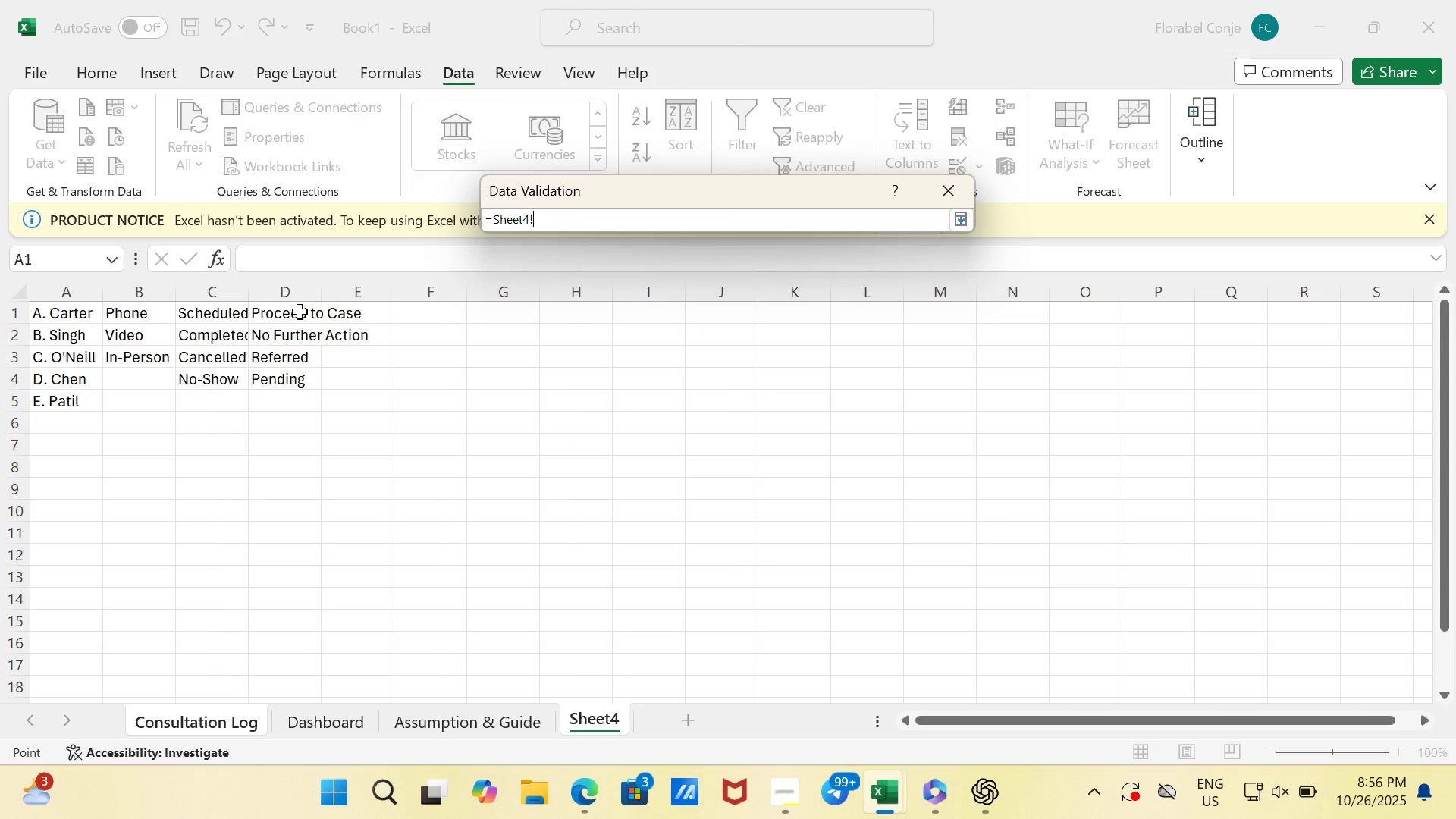 
left_click_drag(start_coordinate=[300, 312], to_coordinate=[300, 375])
 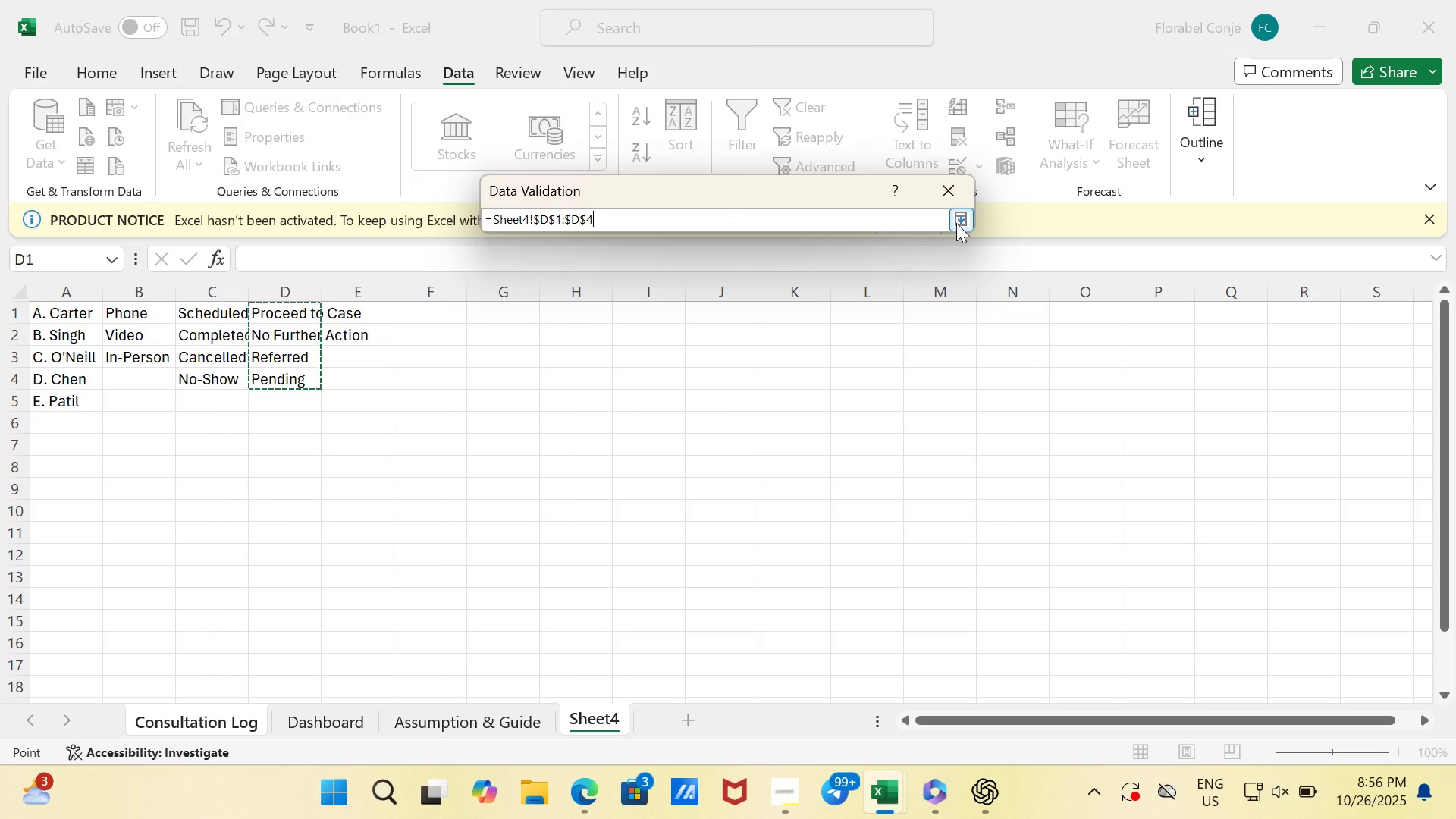 
left_click([958, 223])
 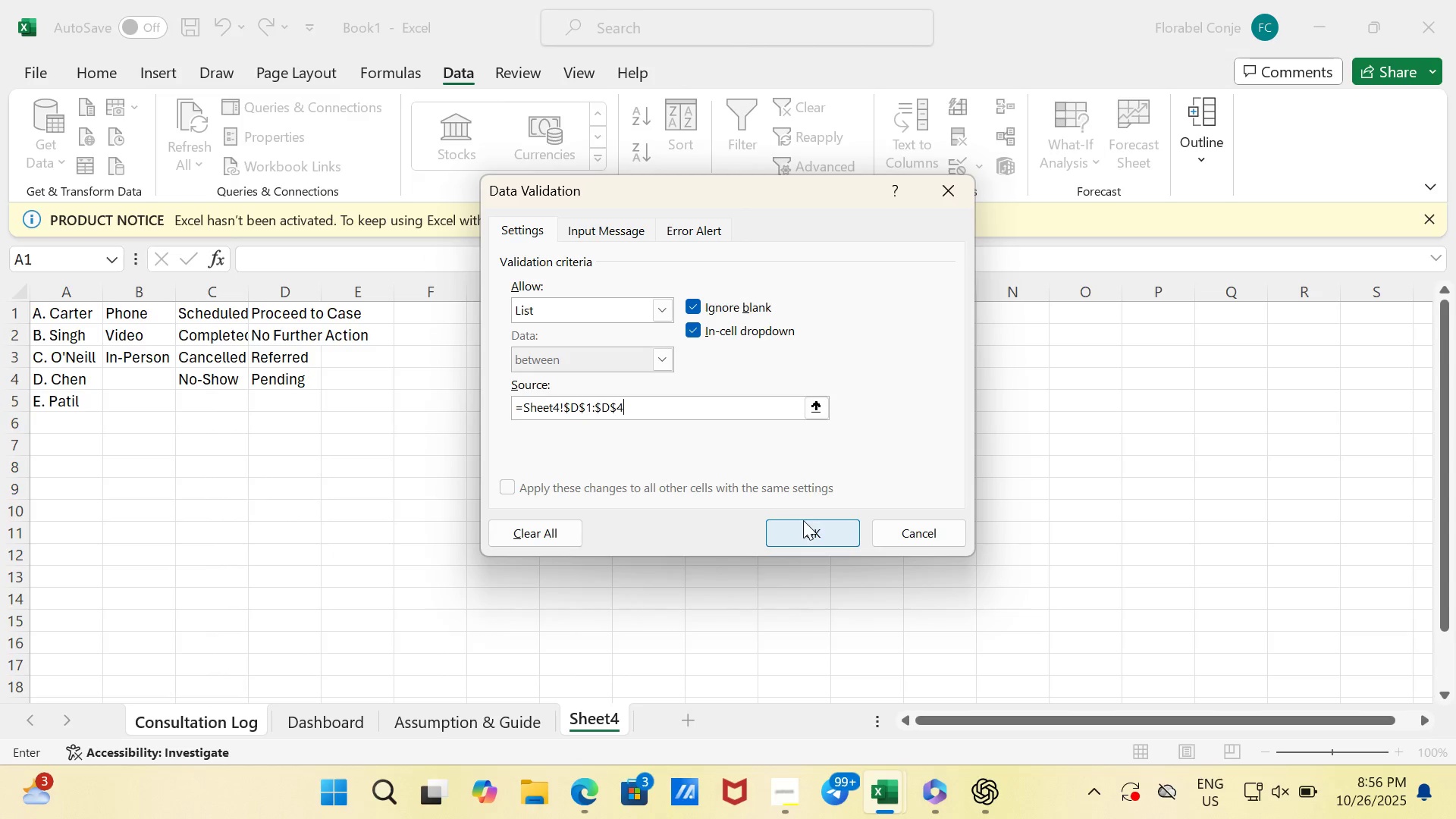 
left_click([796, 534])
 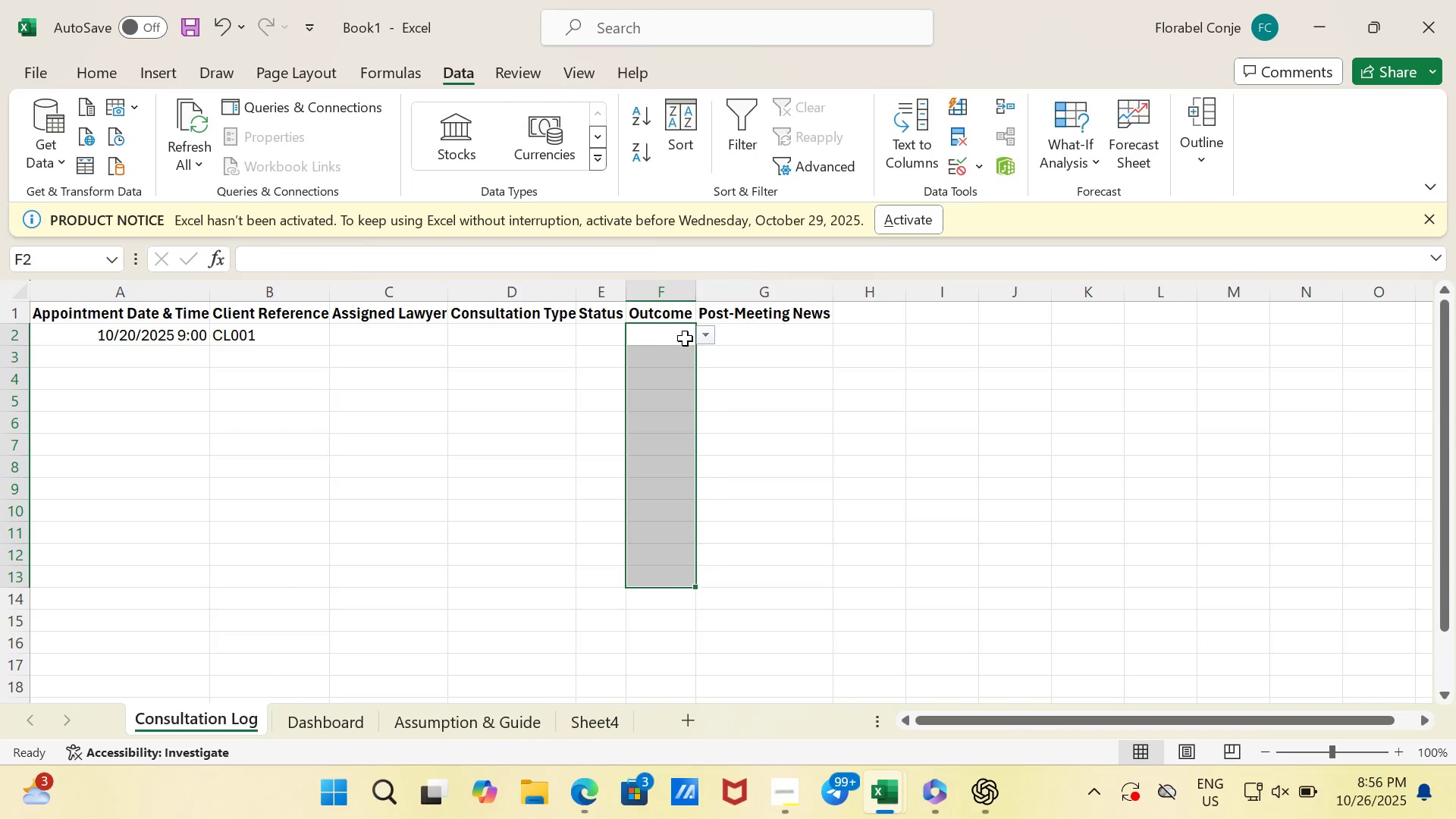 
left_click([685, 337])
 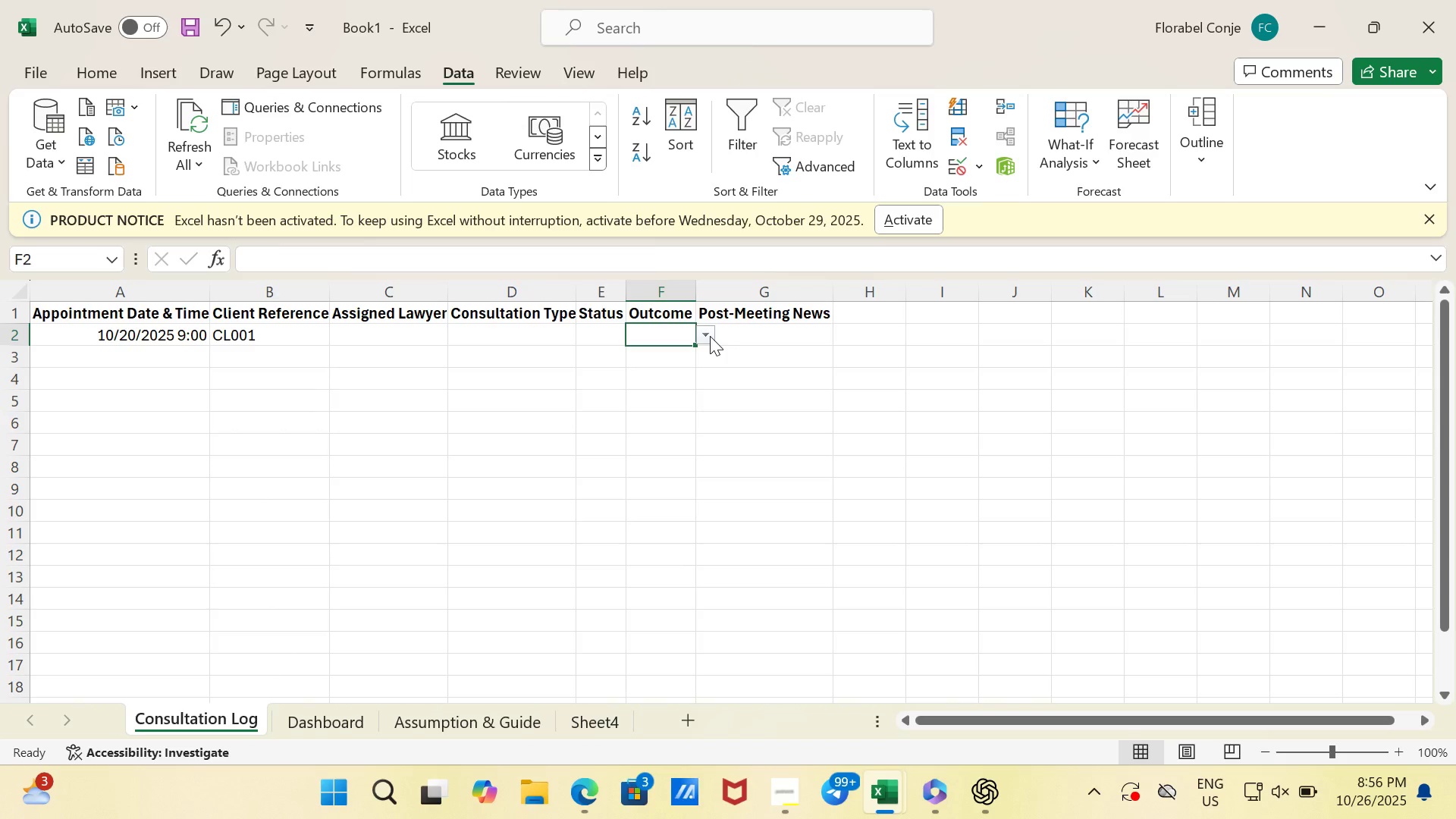 
left_click([710, 336])
 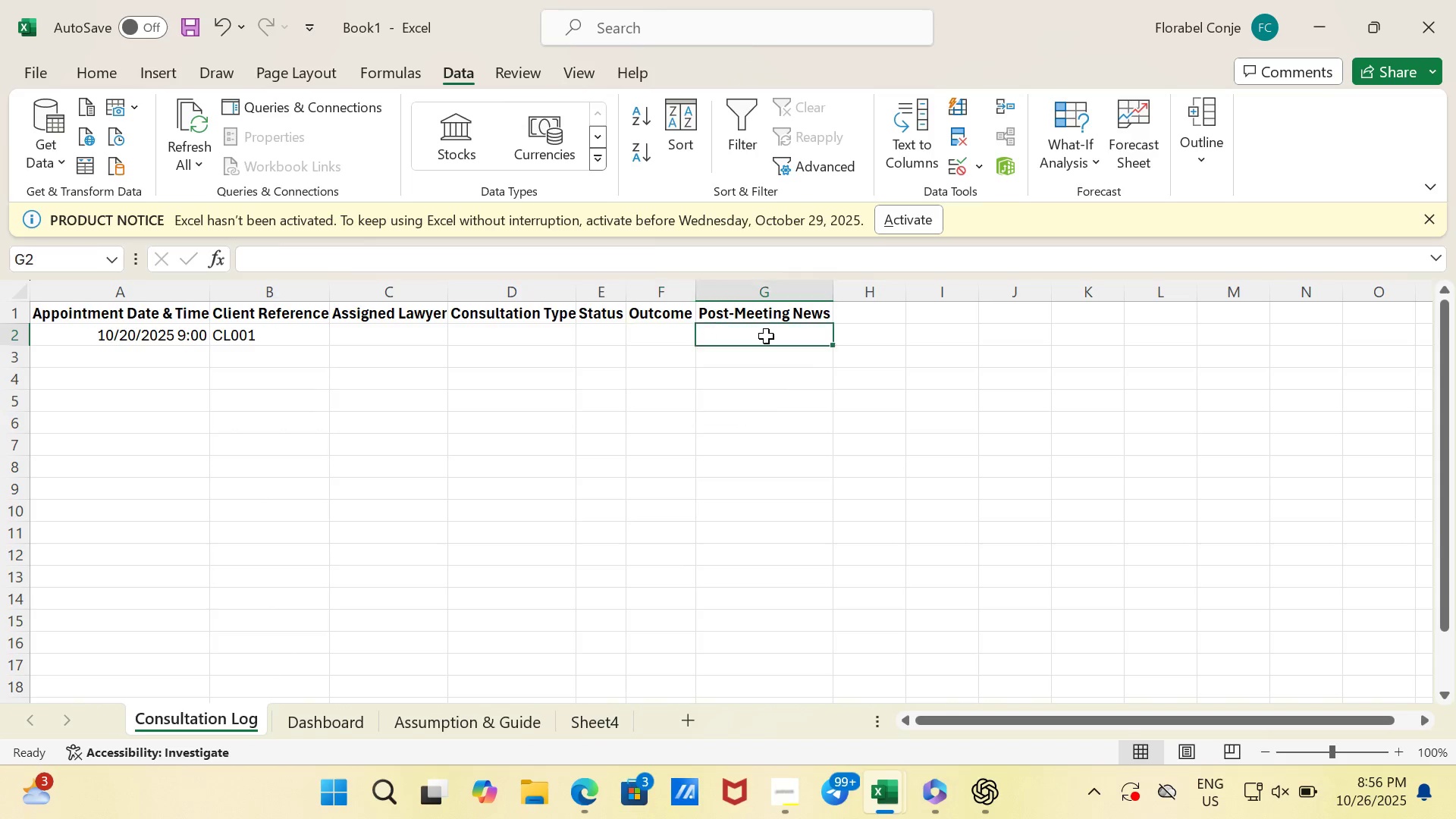 
left_click([766, 336])
 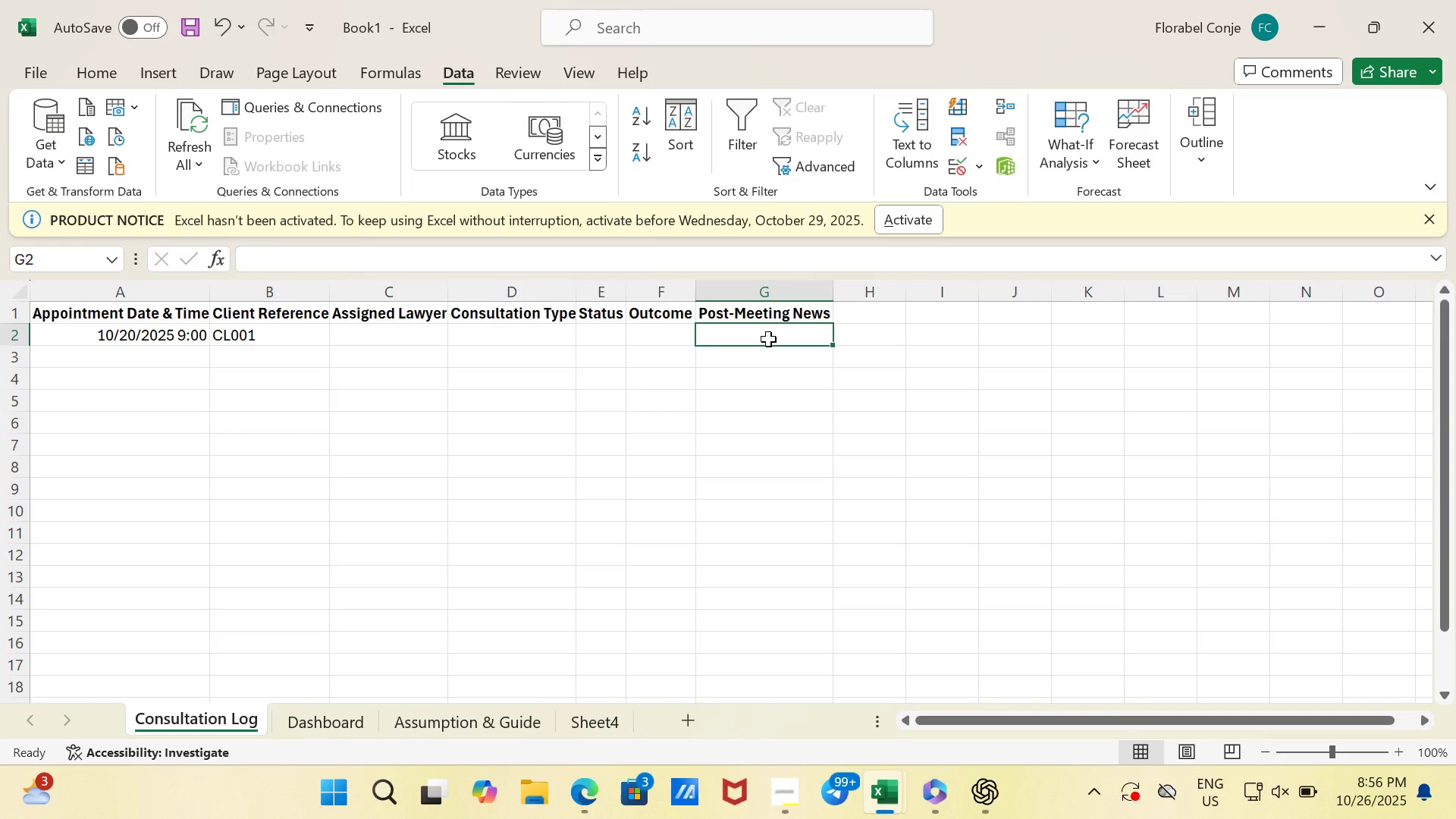 
wait(9.63)
 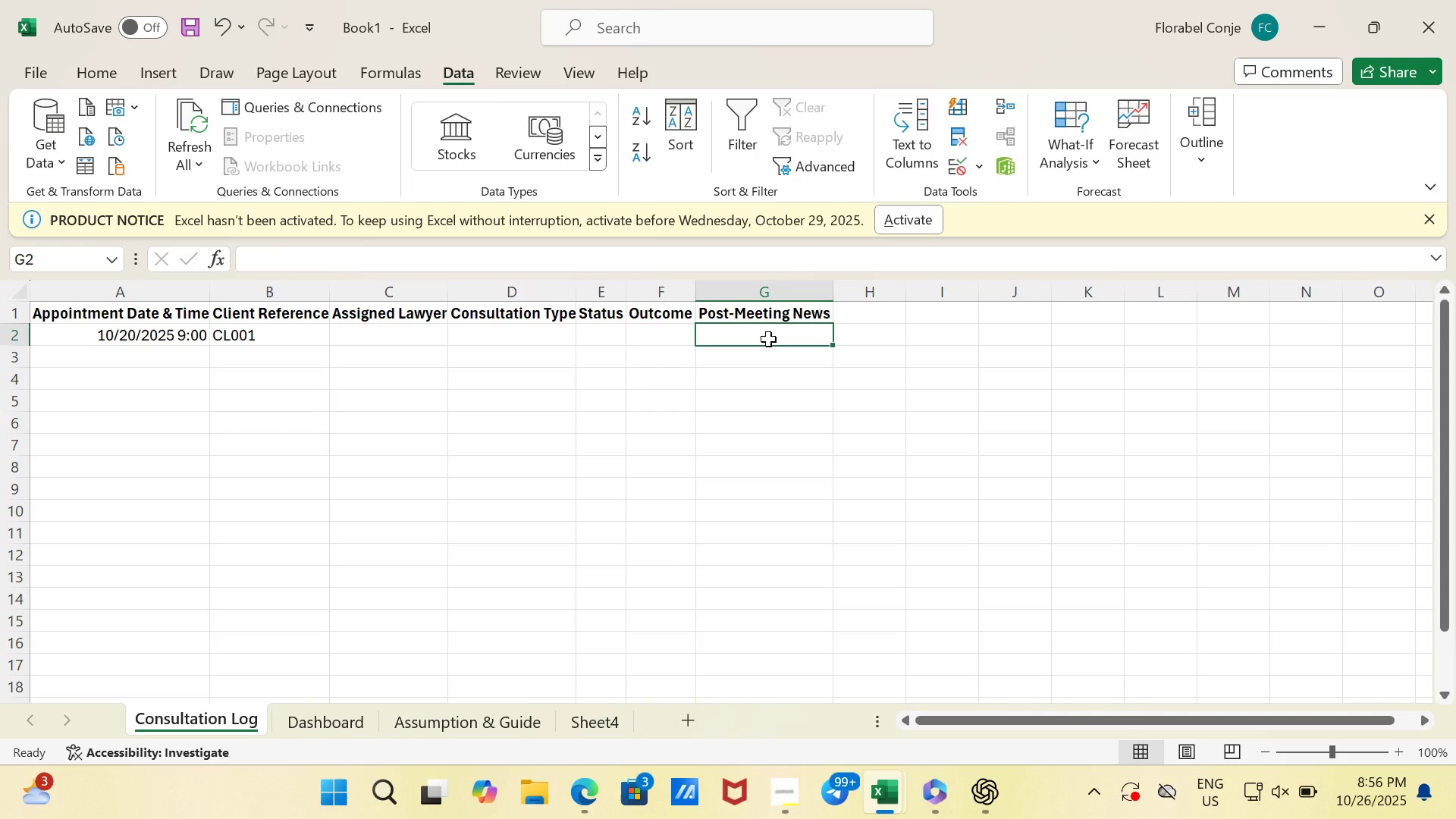 
left_click_drag(start_coordinate=[1003, 723], to_coordinate=[946, 735])
 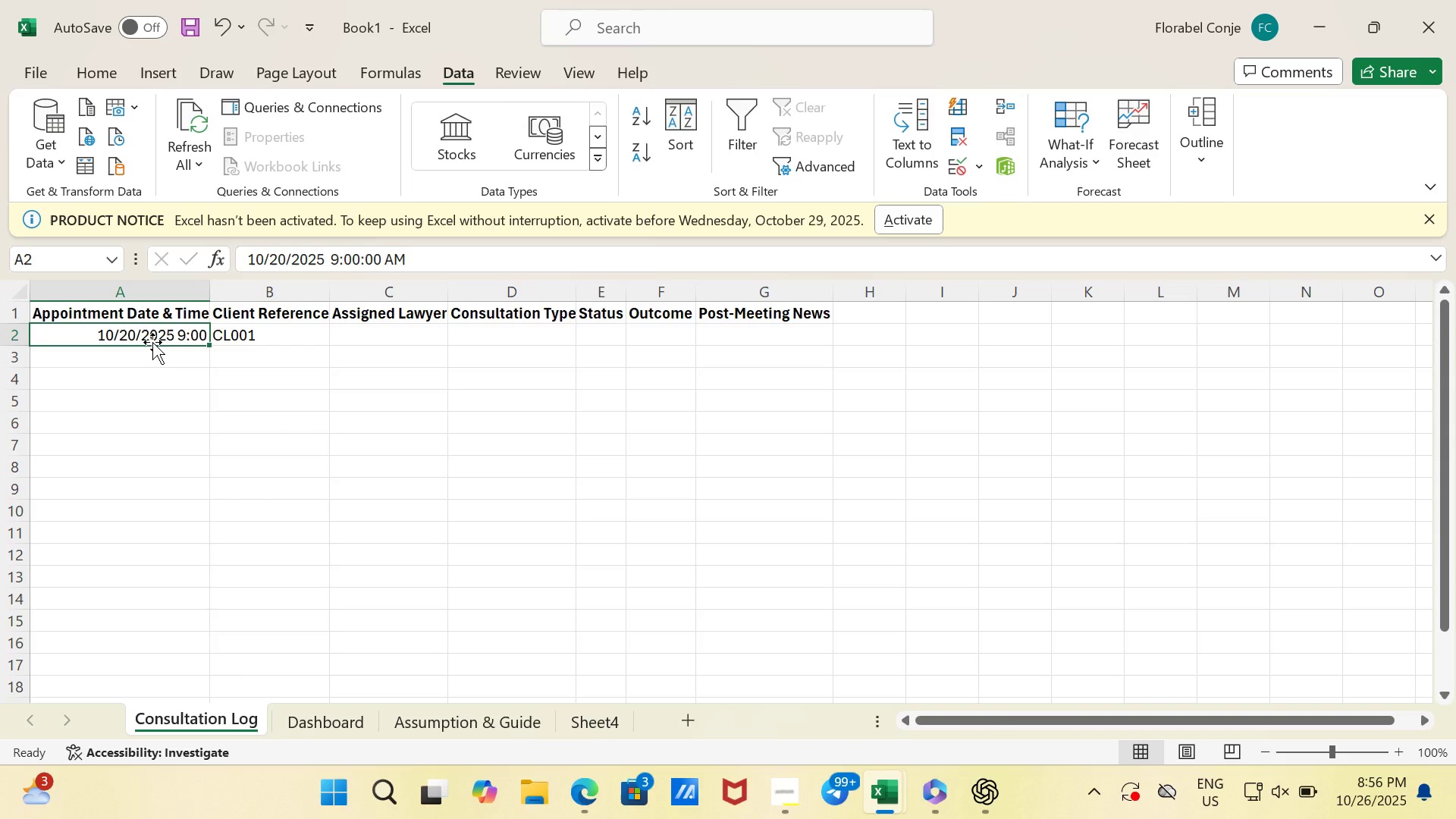 
wait(8.41)
 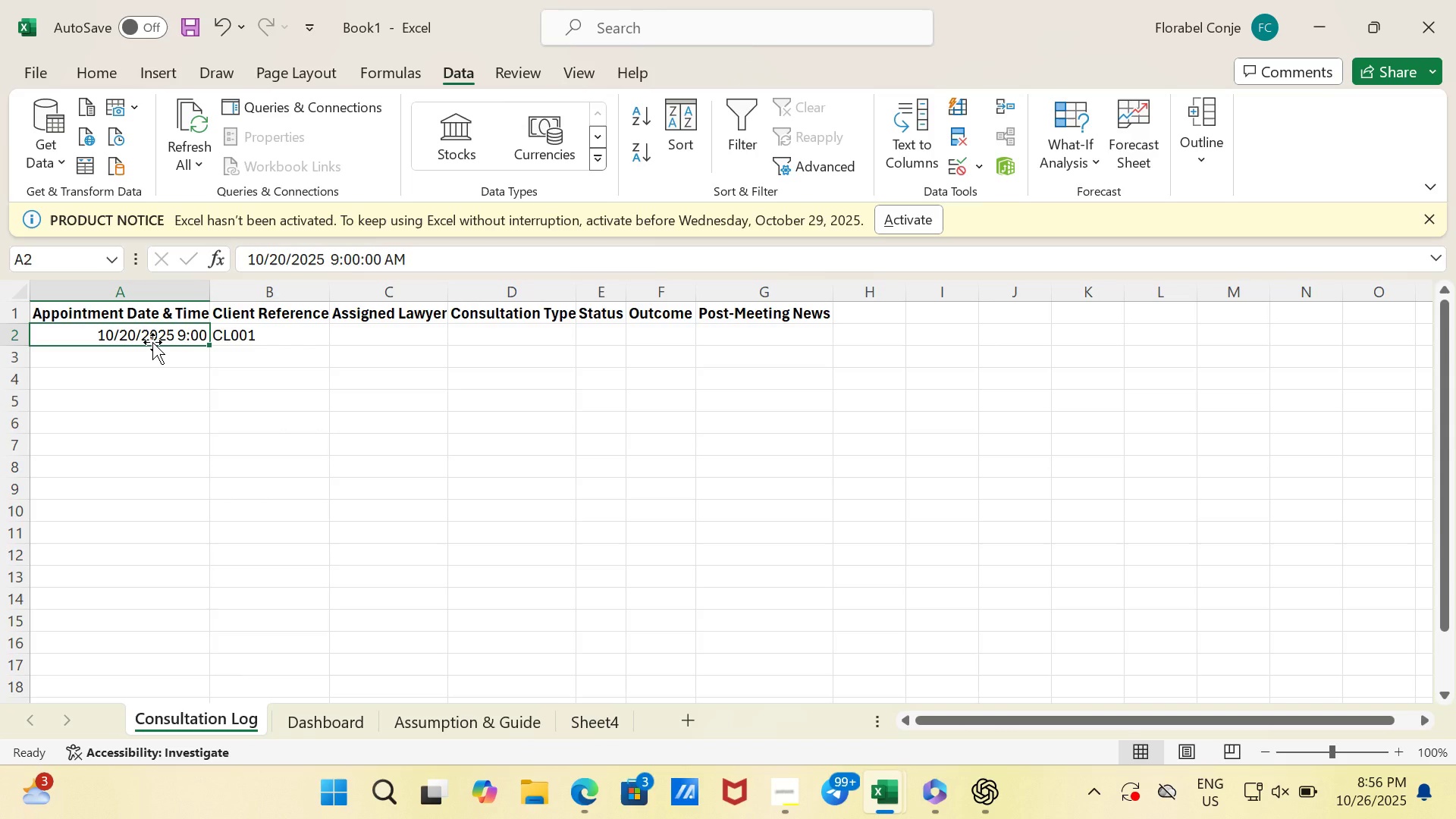 
left_click_drag(start_coordinate=[126, 288], to_coordinate=[757, 316])
 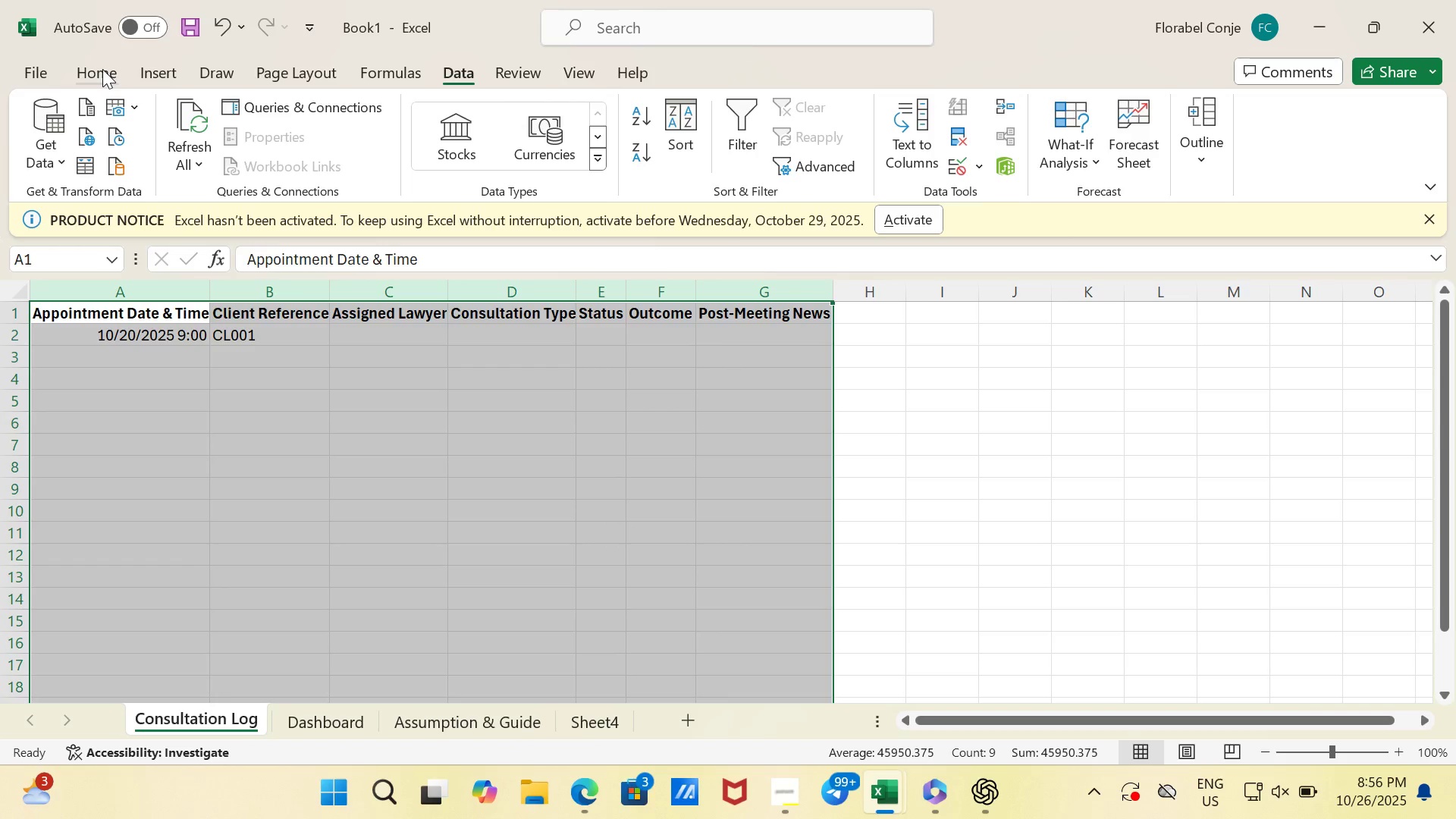 
left_click([102, 69])
 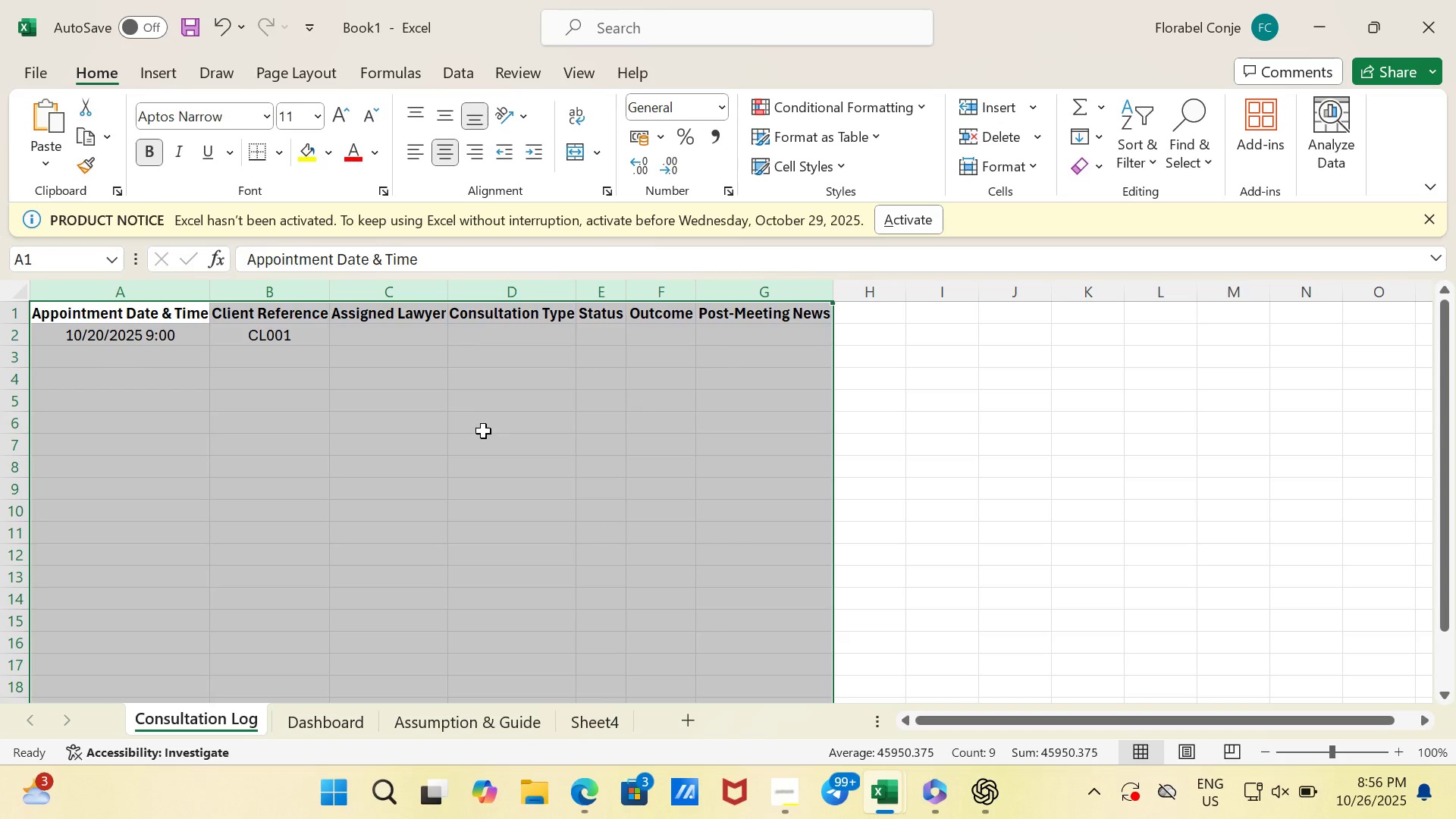 
wait(6.92)
 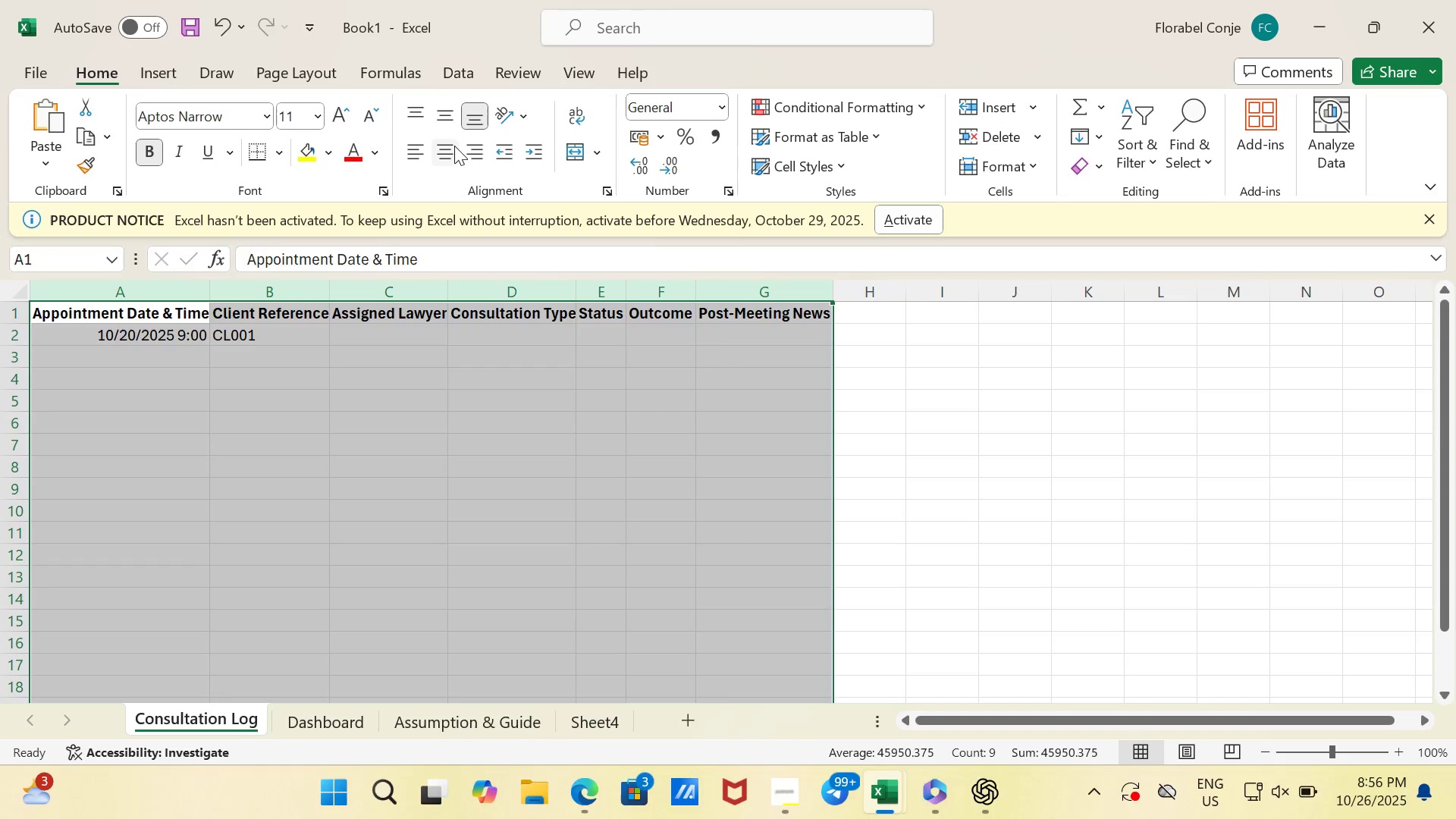 
left_click([386, 428])
 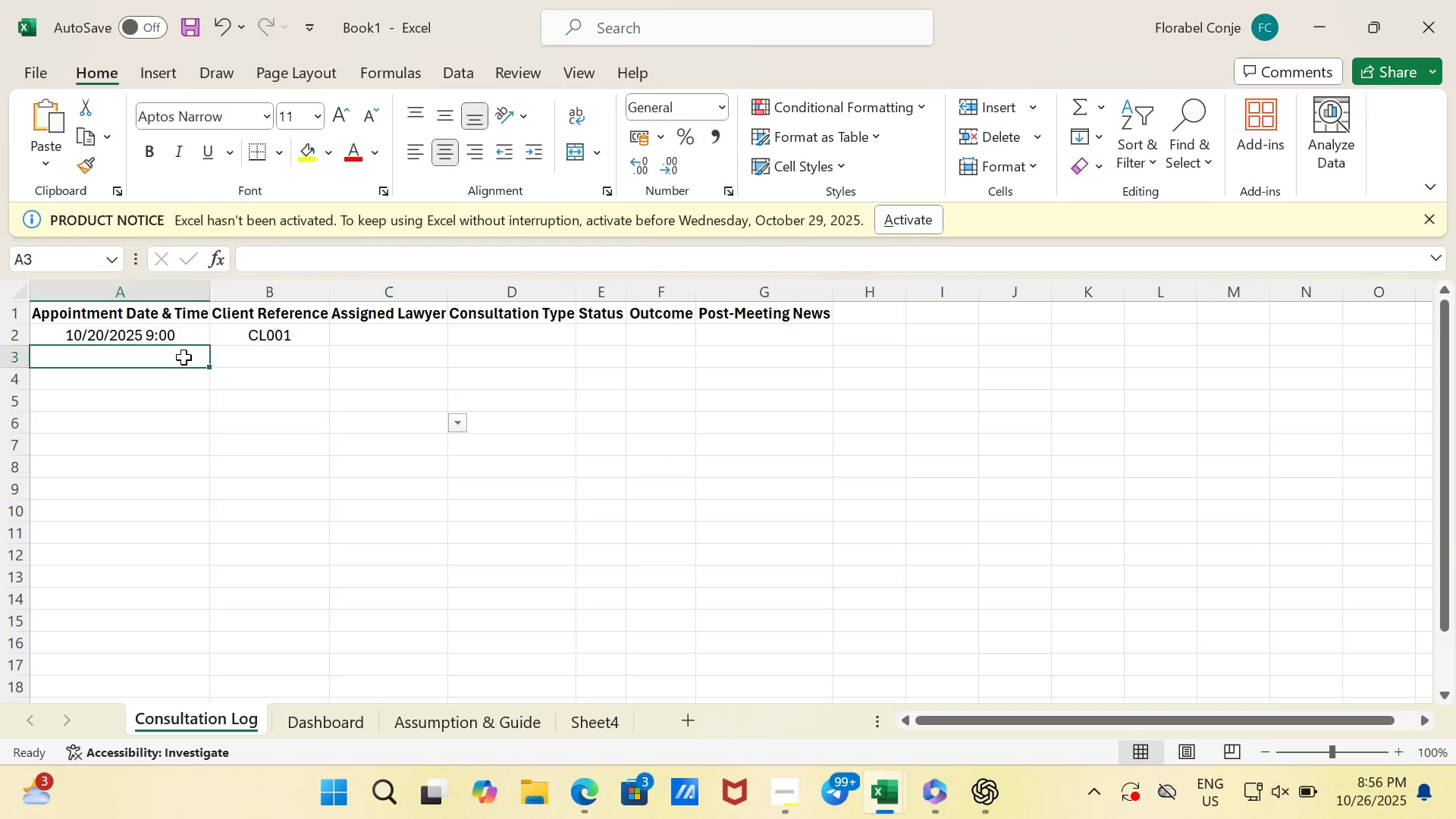 
left_click_drag(start_coordinate=[181, 354], to_coordinate=[185, 364])
 